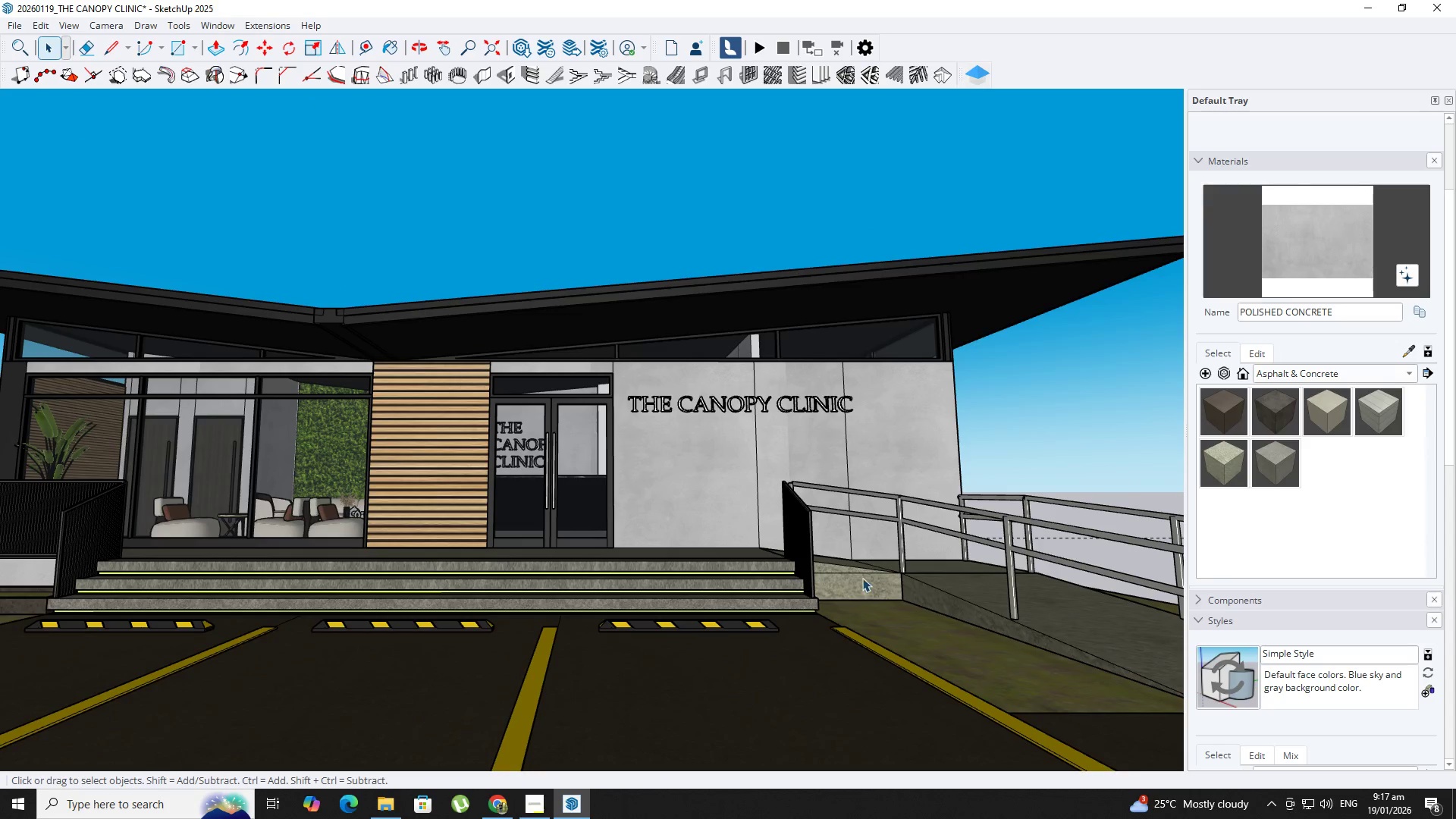 
key(Escape)
 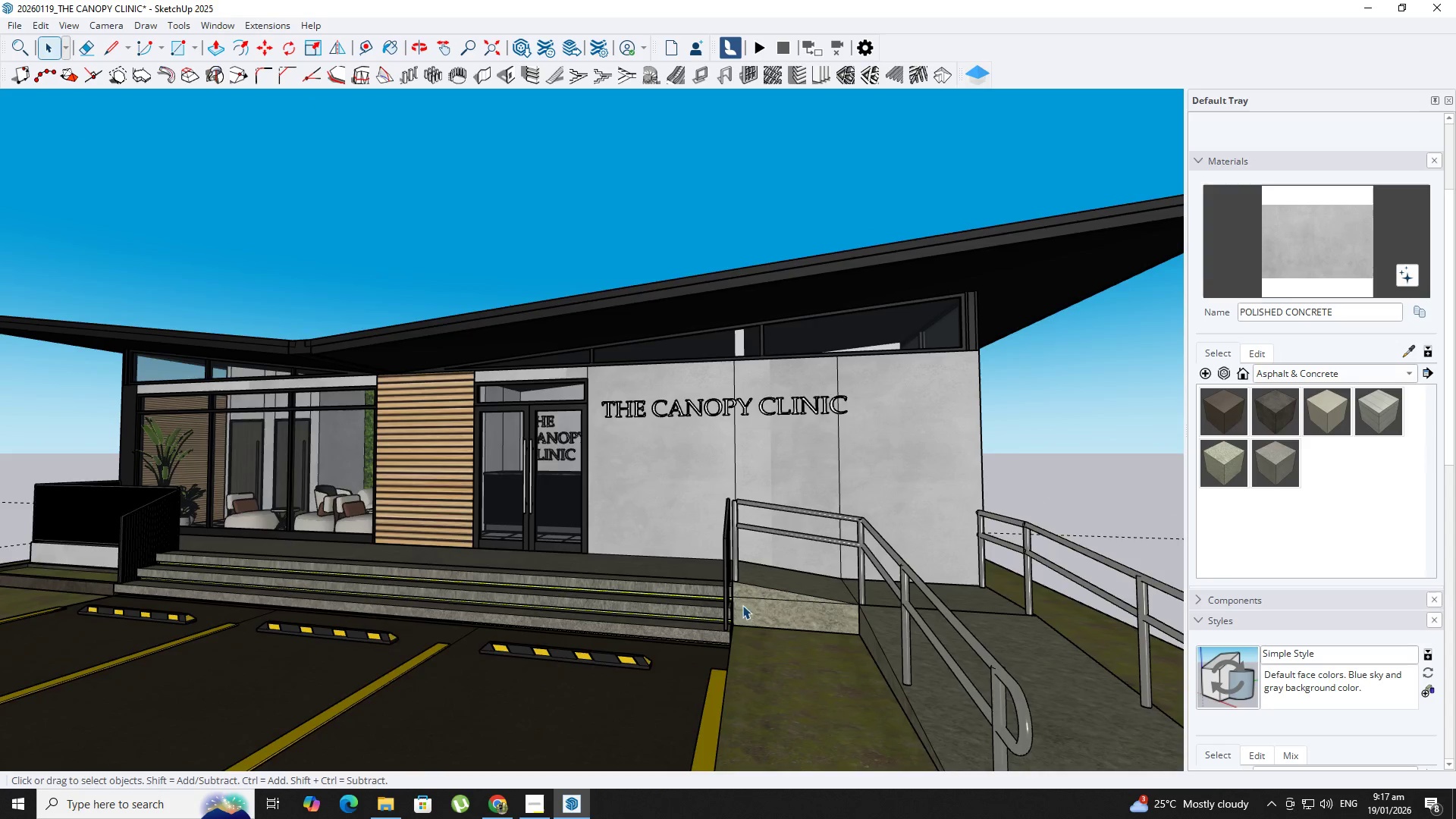 
scroll: coordinate [793, 683], scroll_direction: up, amount: 5.0
 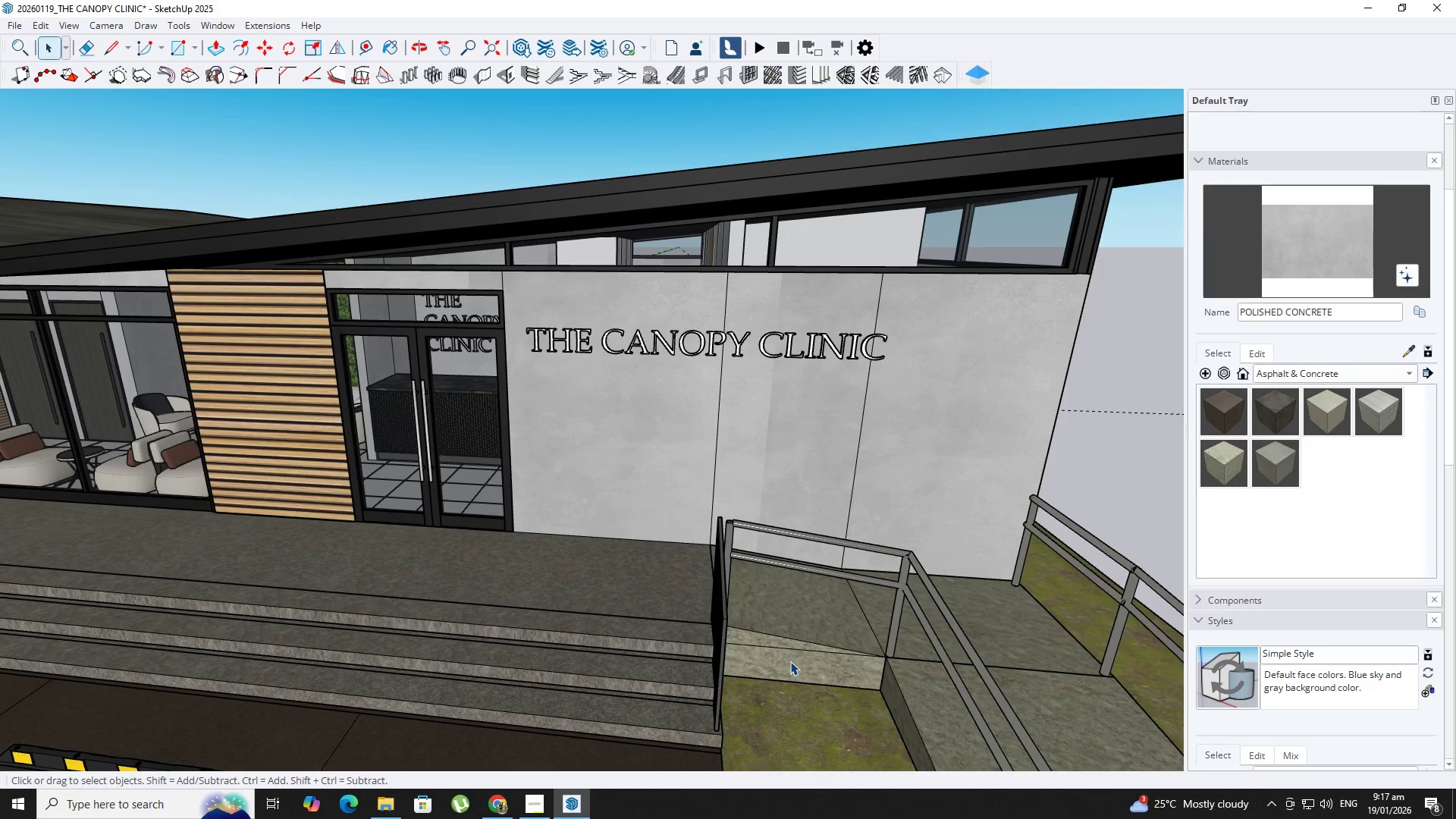 
double_click([791, 661])
 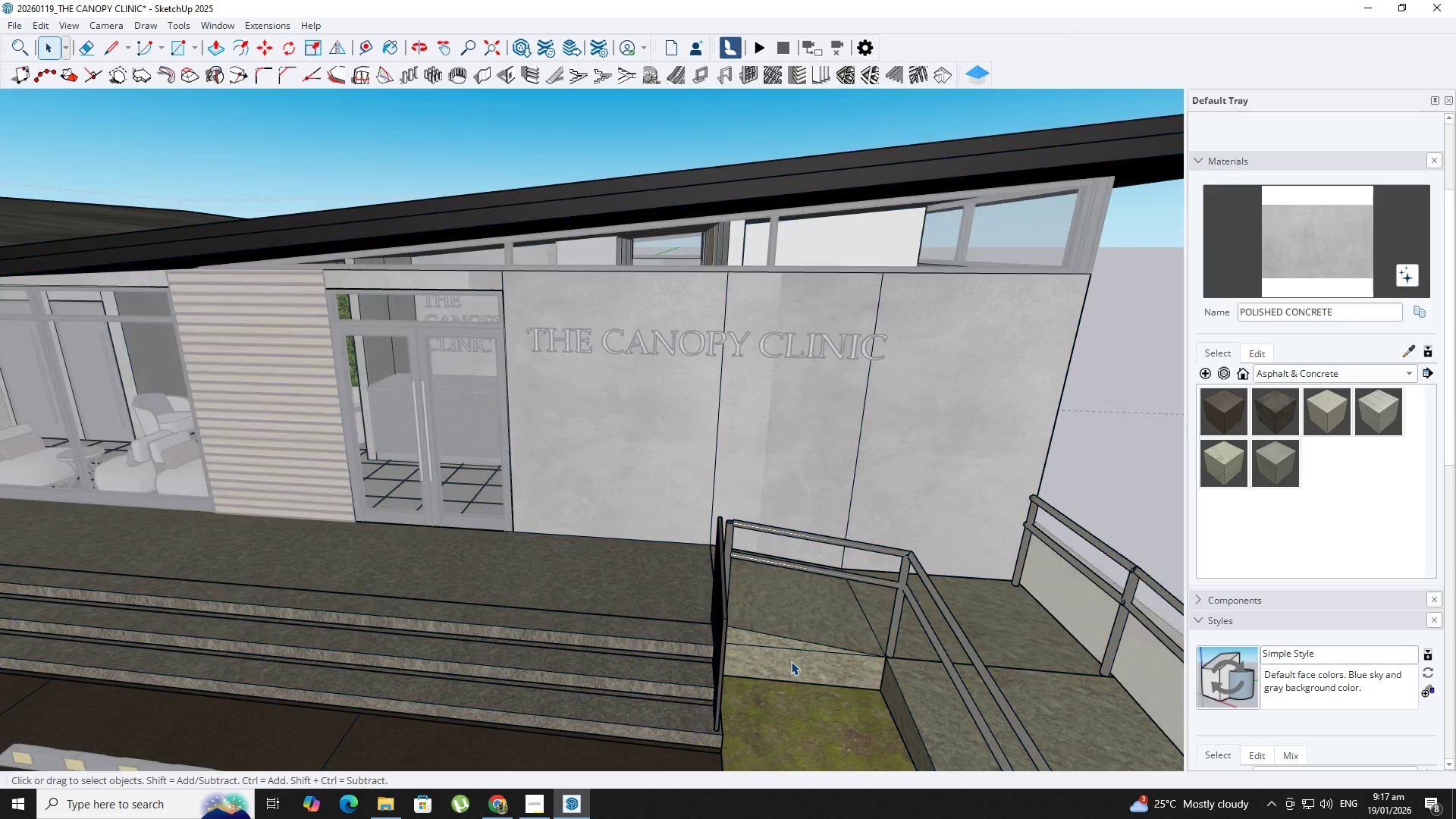 
triple_click([791, 661])
 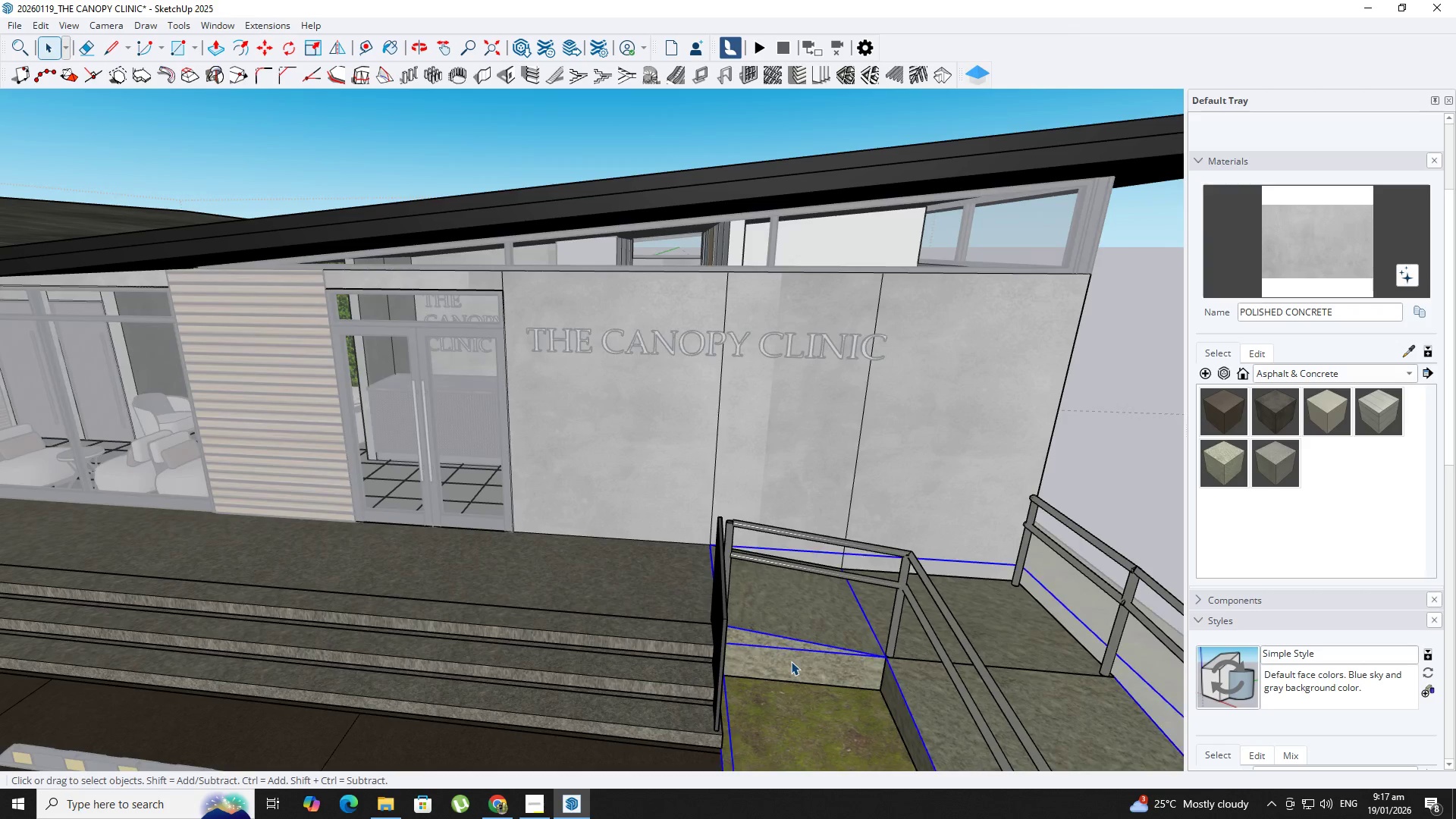 
triple_click([791, 661])
 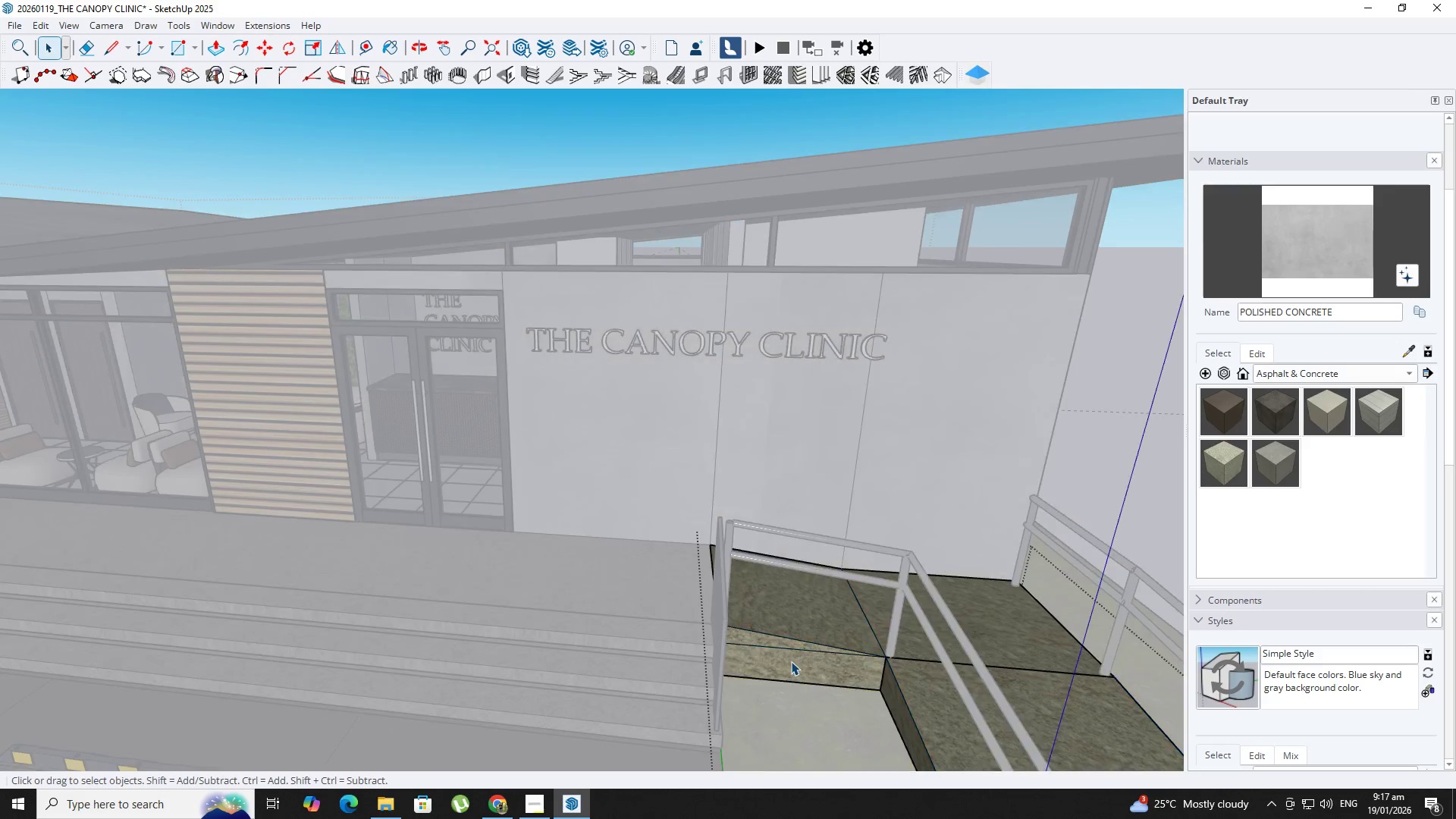 
triple_click([791, 661])
 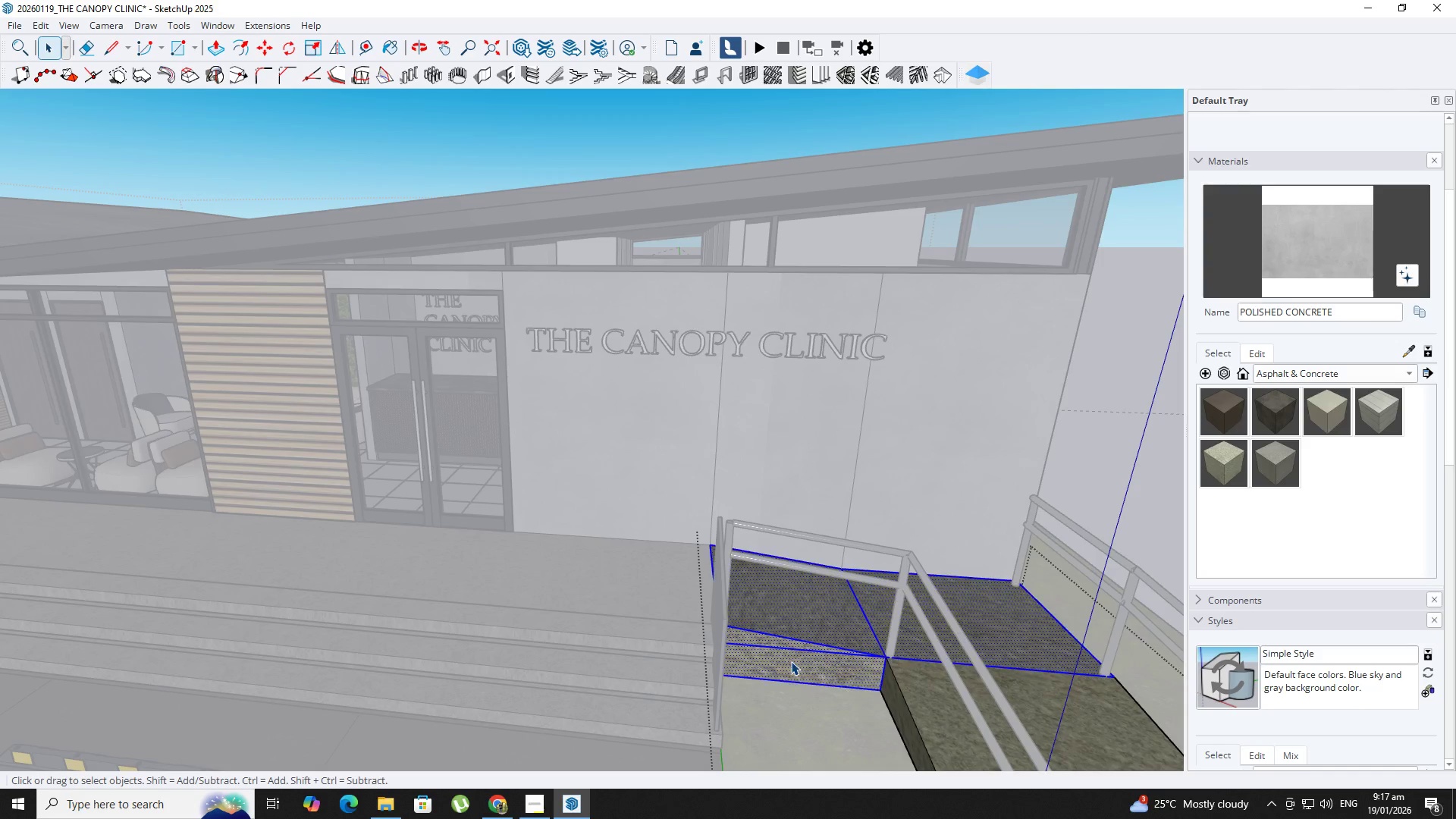 
triple_click([791, 661])
 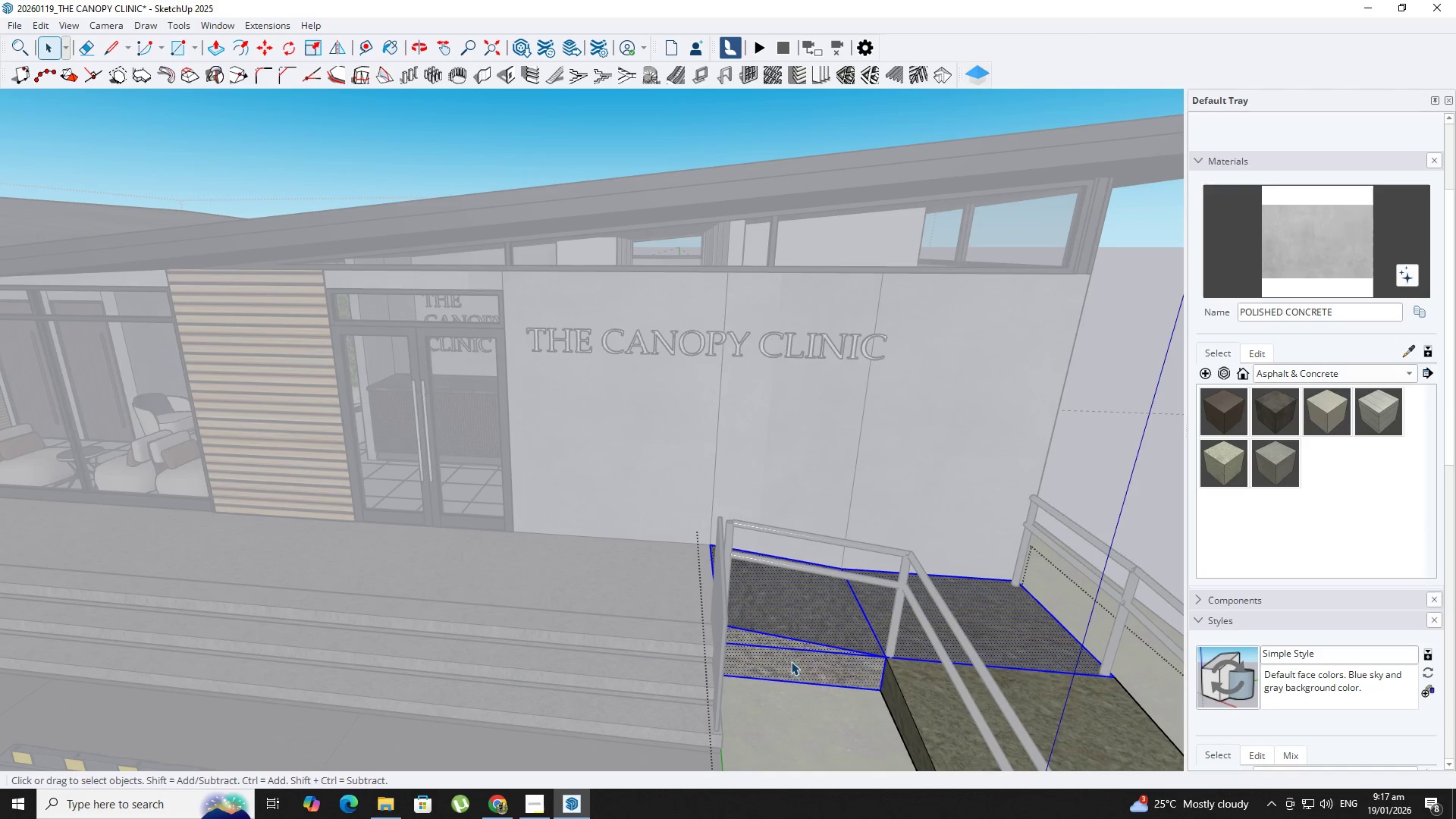 
key(B)
 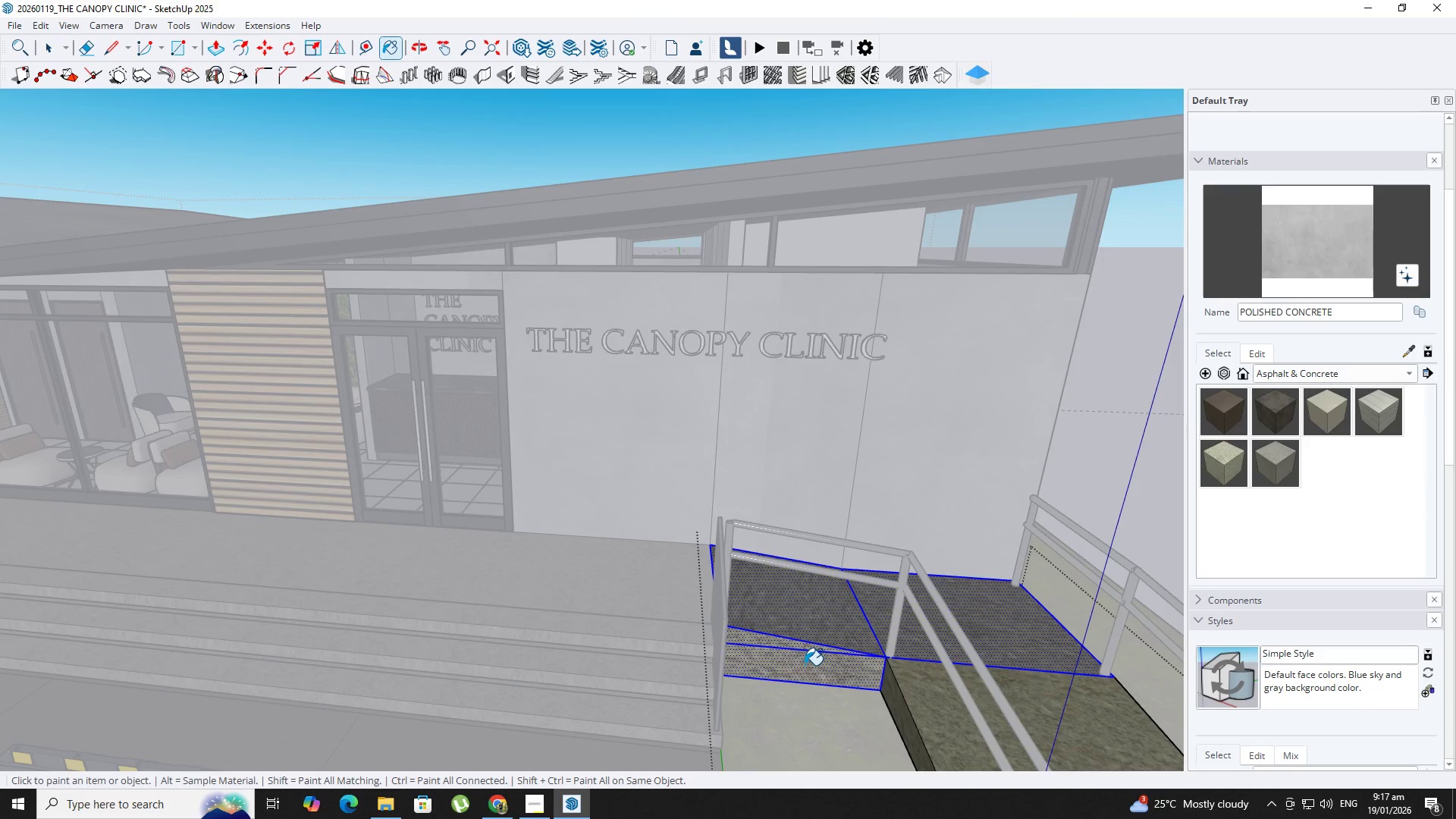 
left_click([805, 665])
 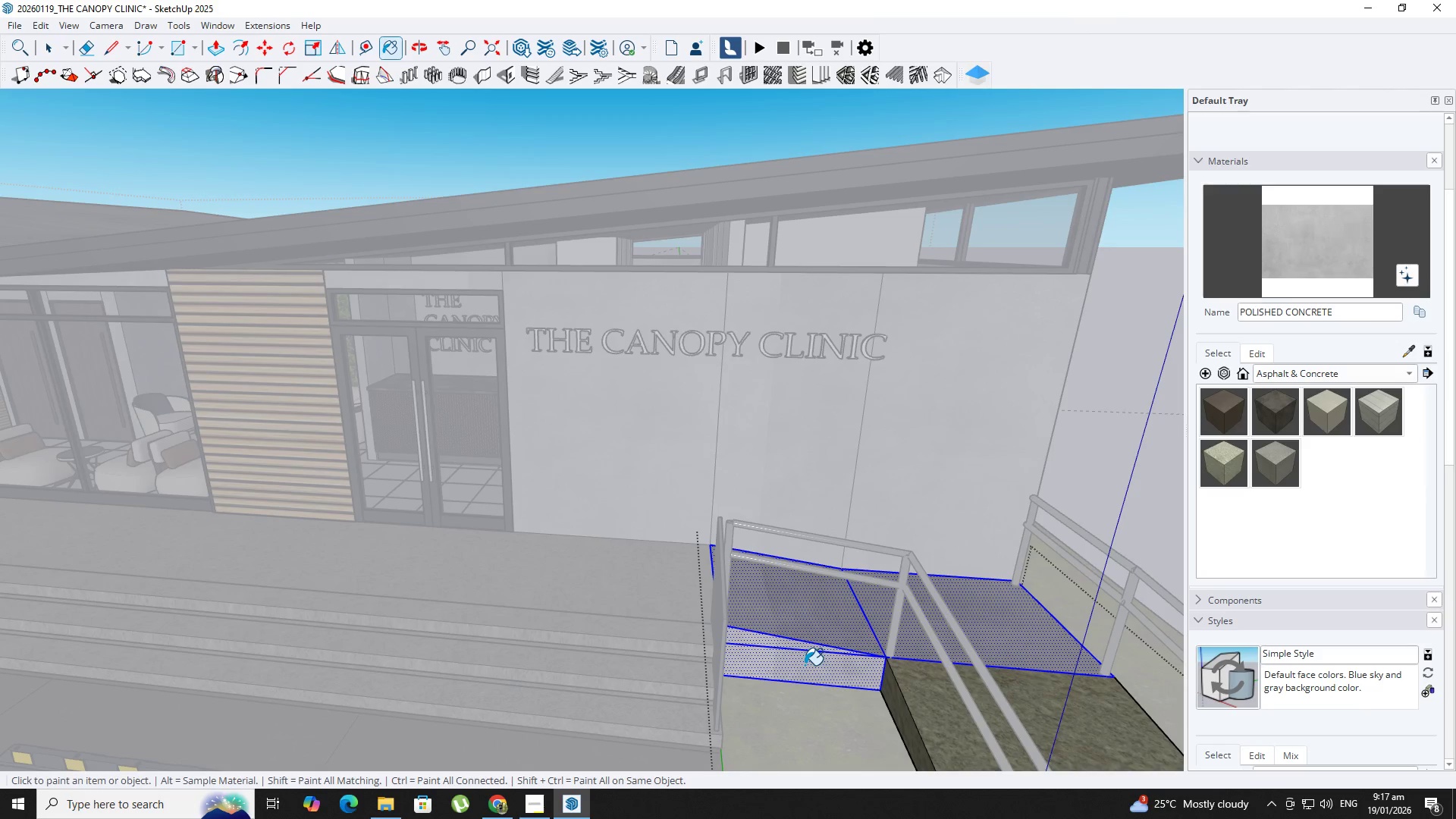 
key(Space)
 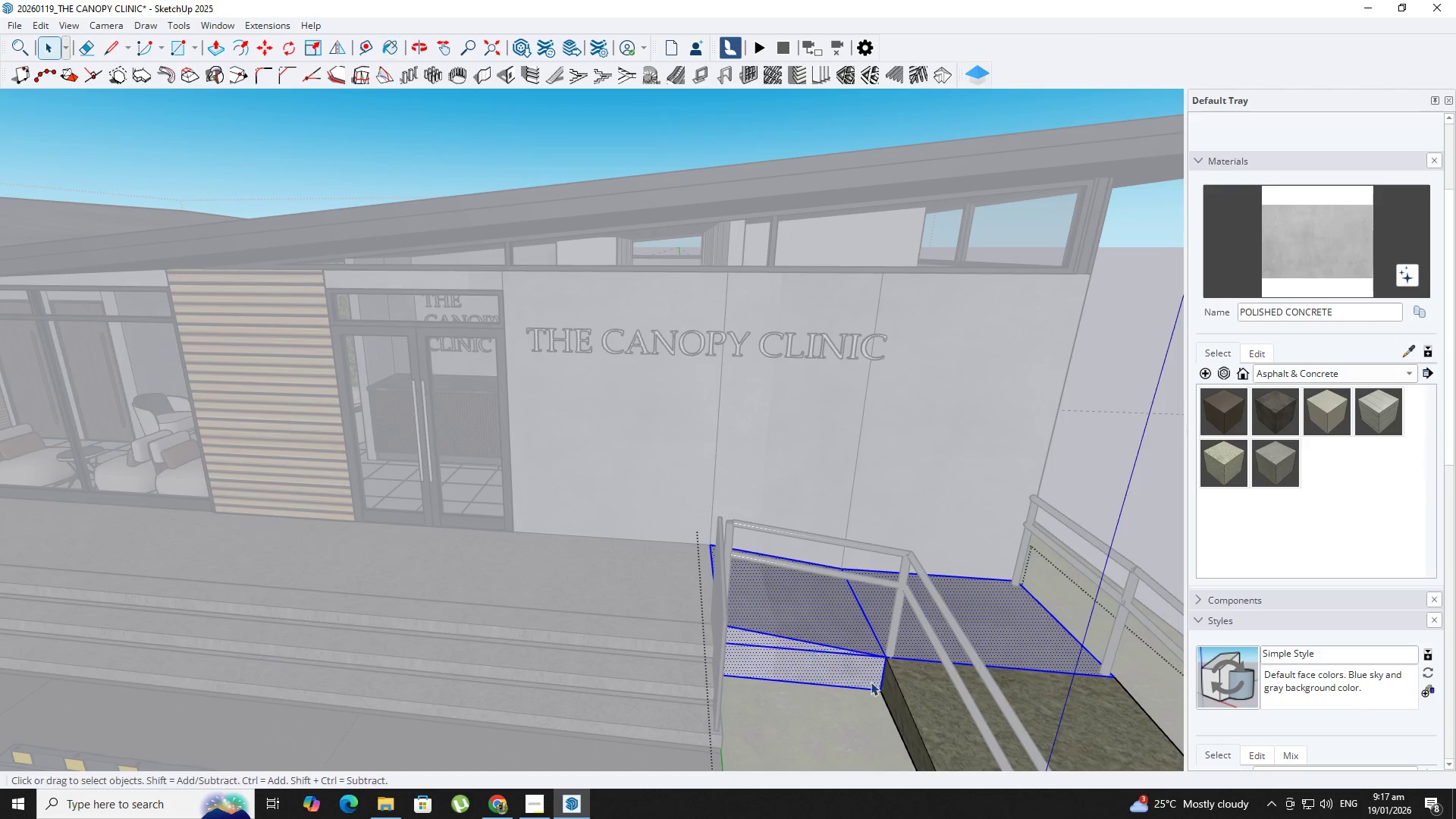 
key(Escape)
 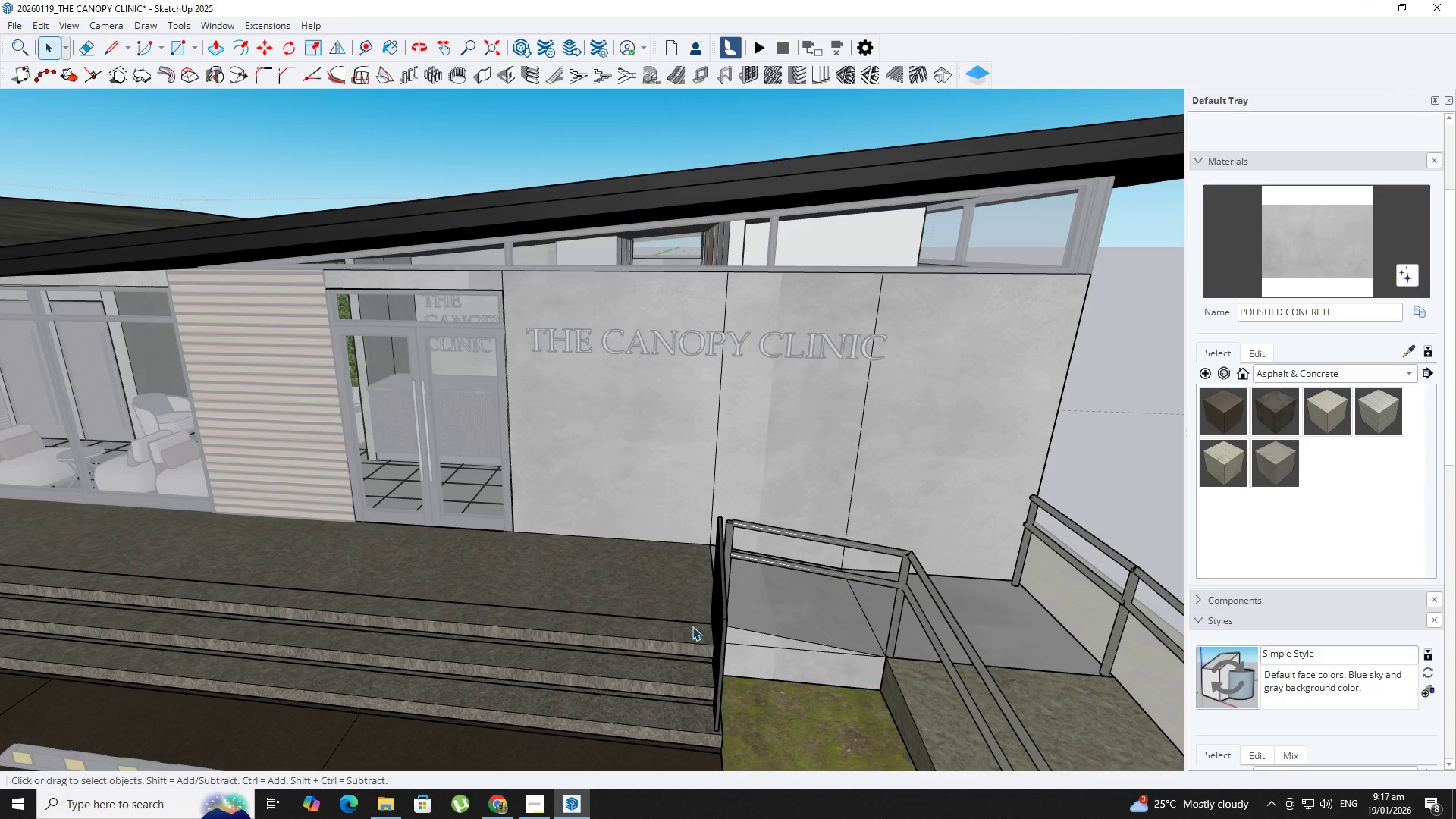 
key(B)
 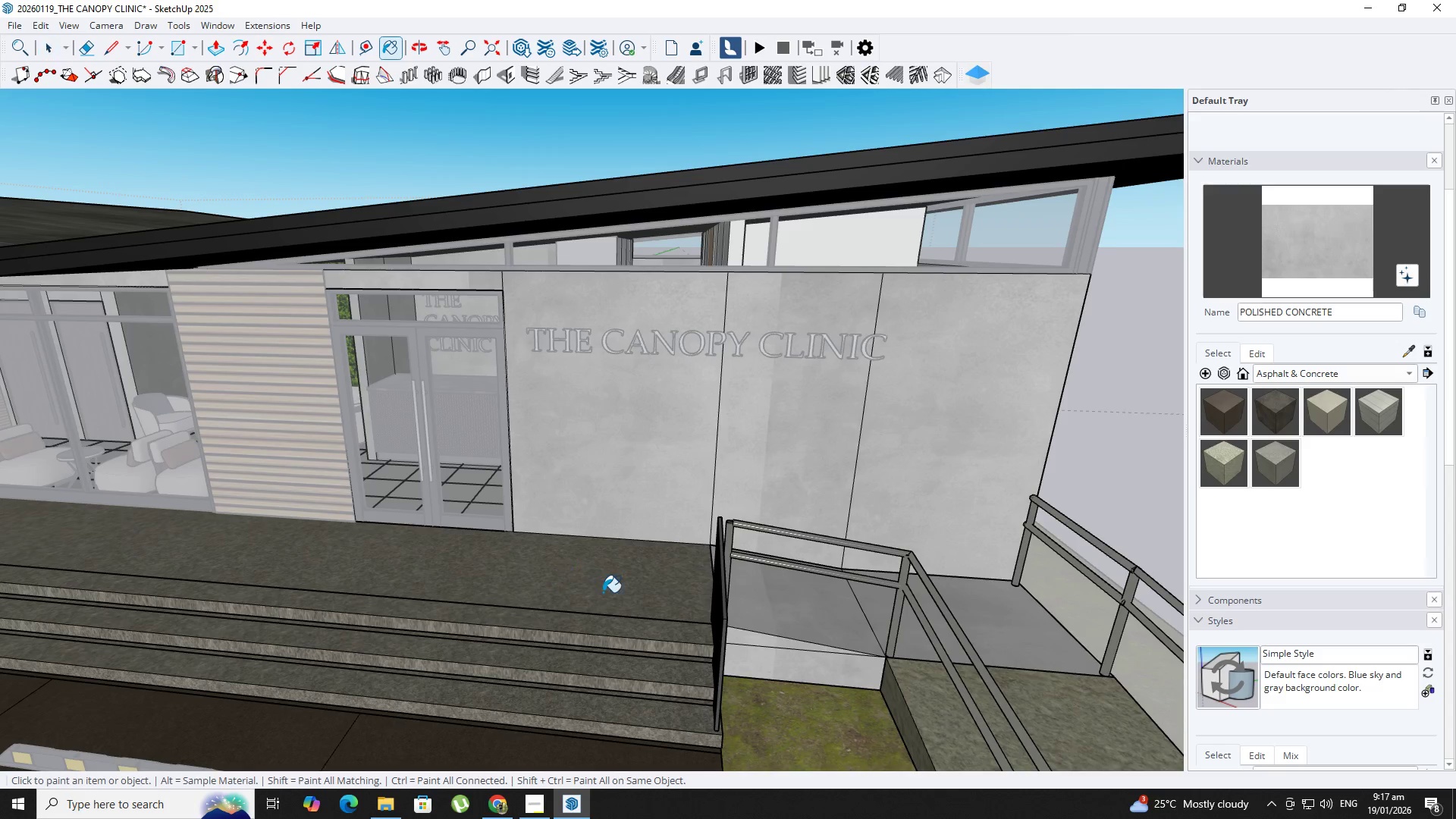 
key(Alt+AltLeft)
 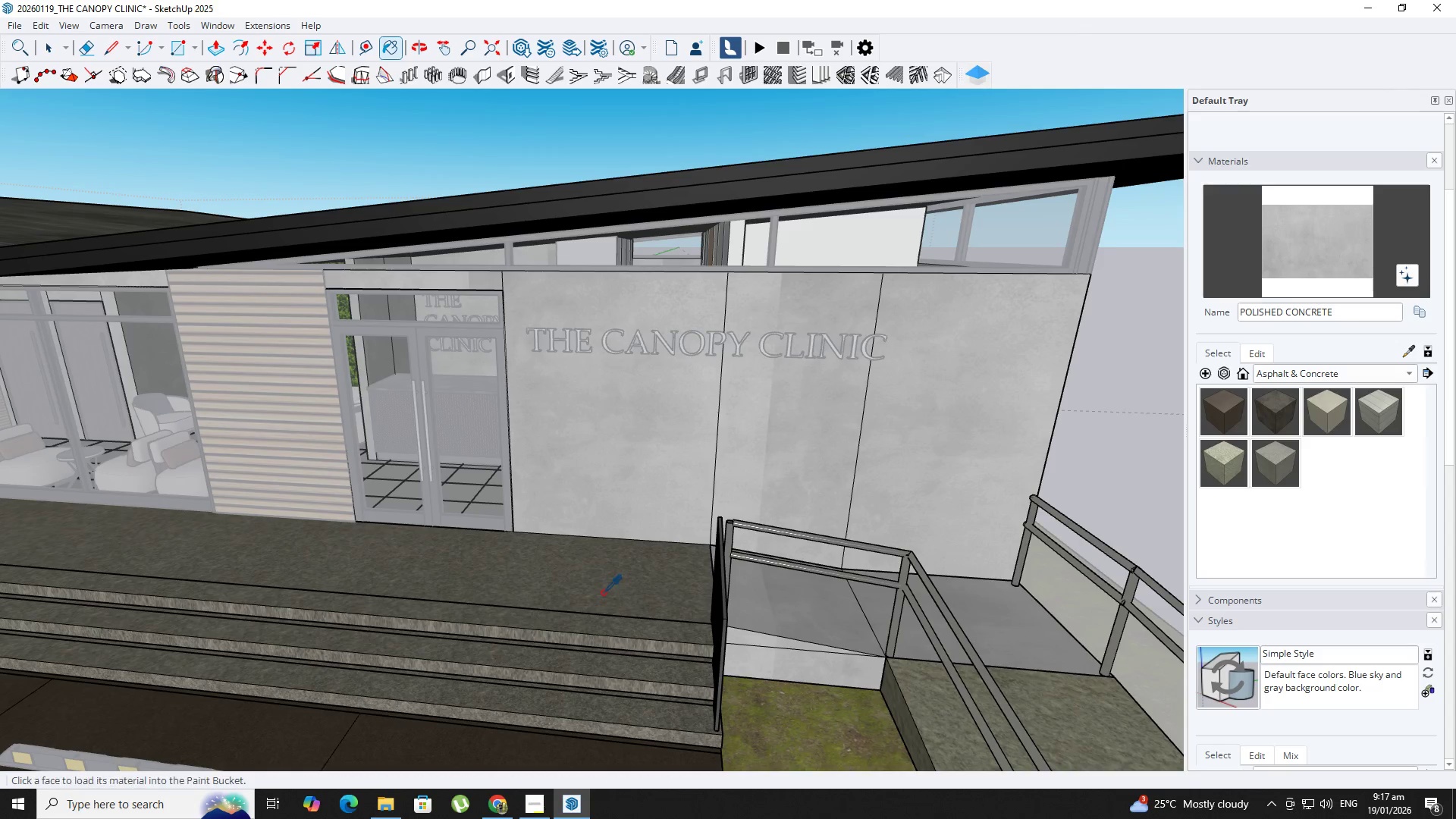 
left_click([603, 592])
 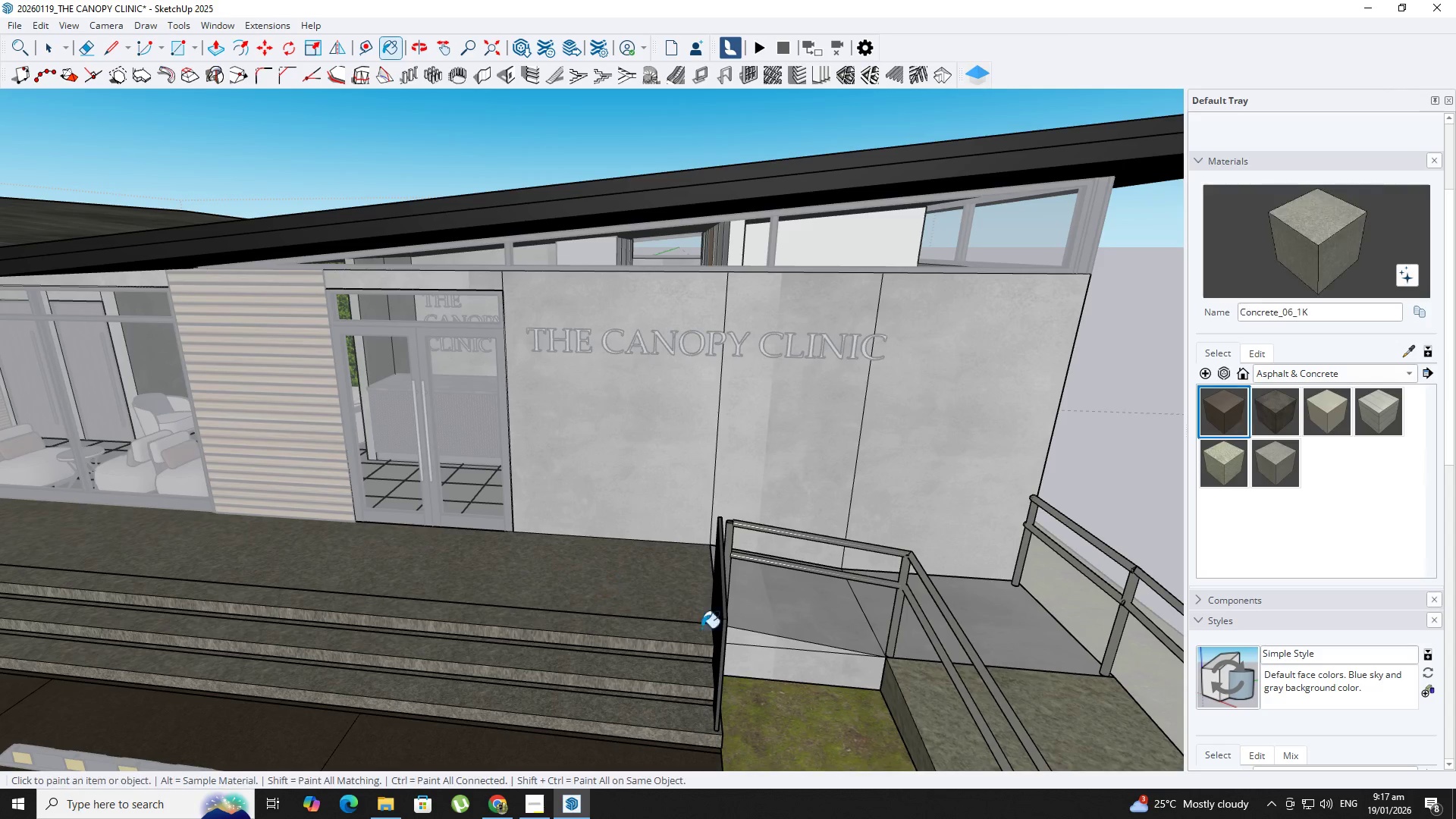 
key(Space)
 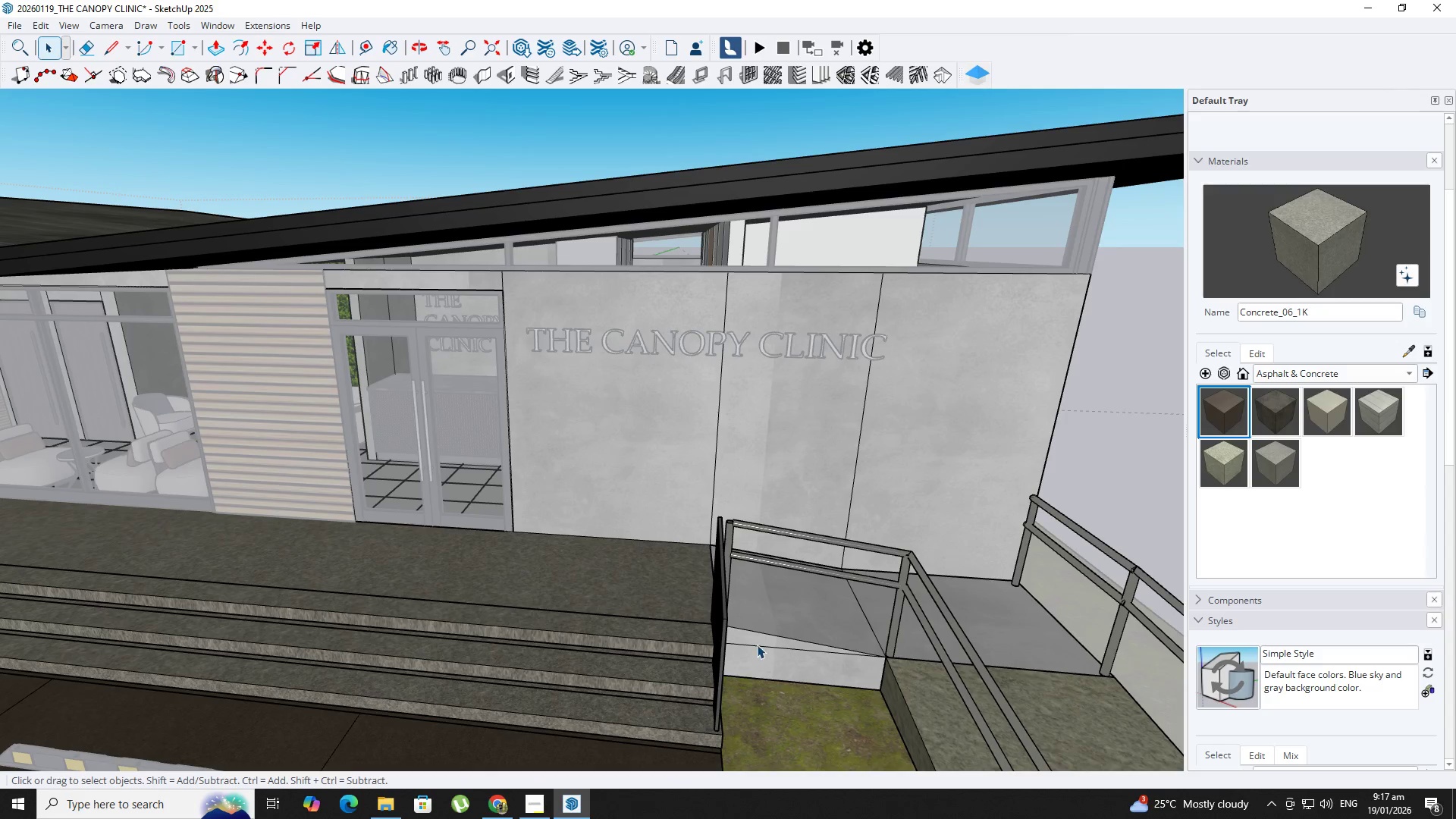 
double_click([757, 645])
 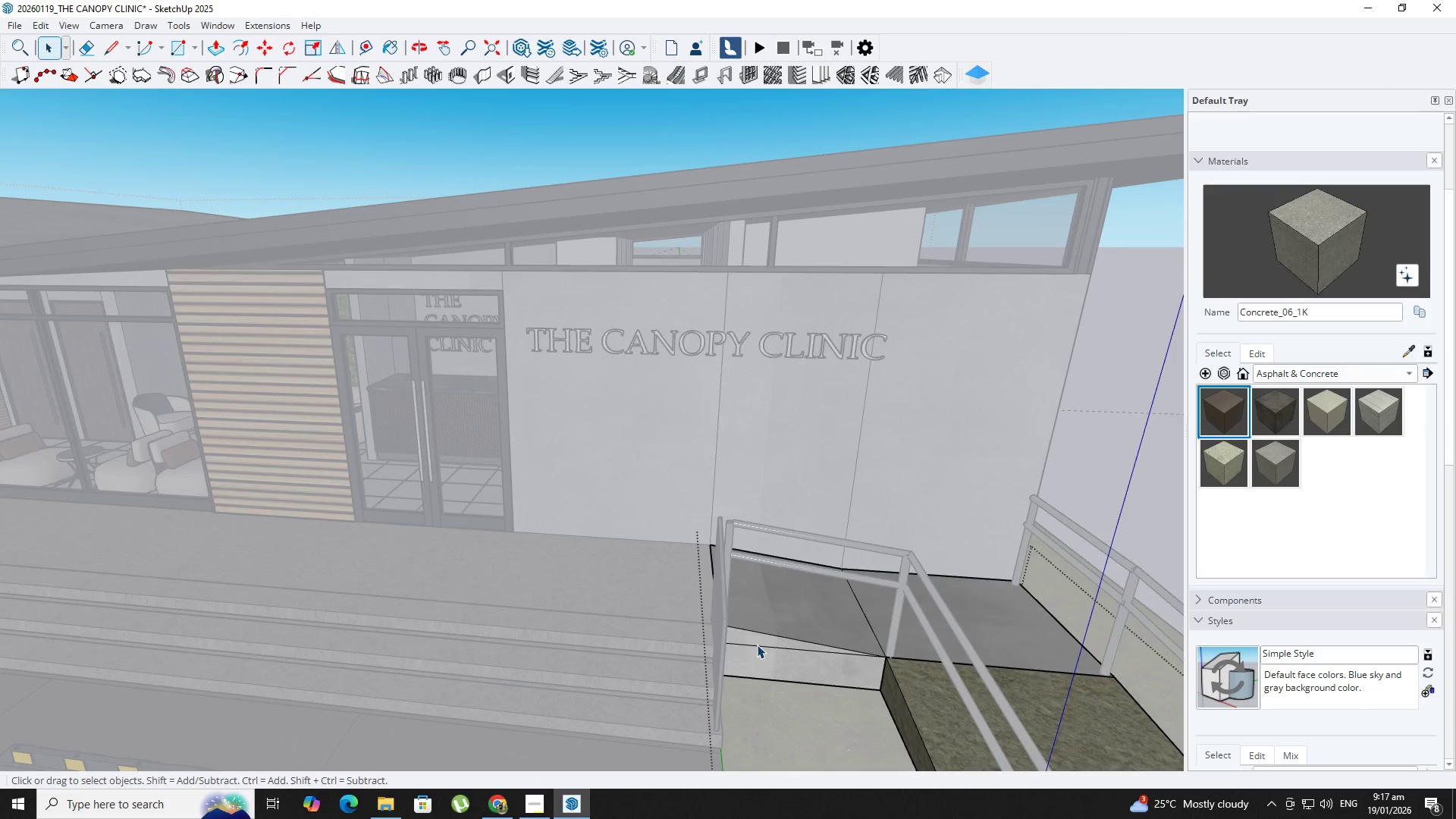 
triple_click([757, 645])
 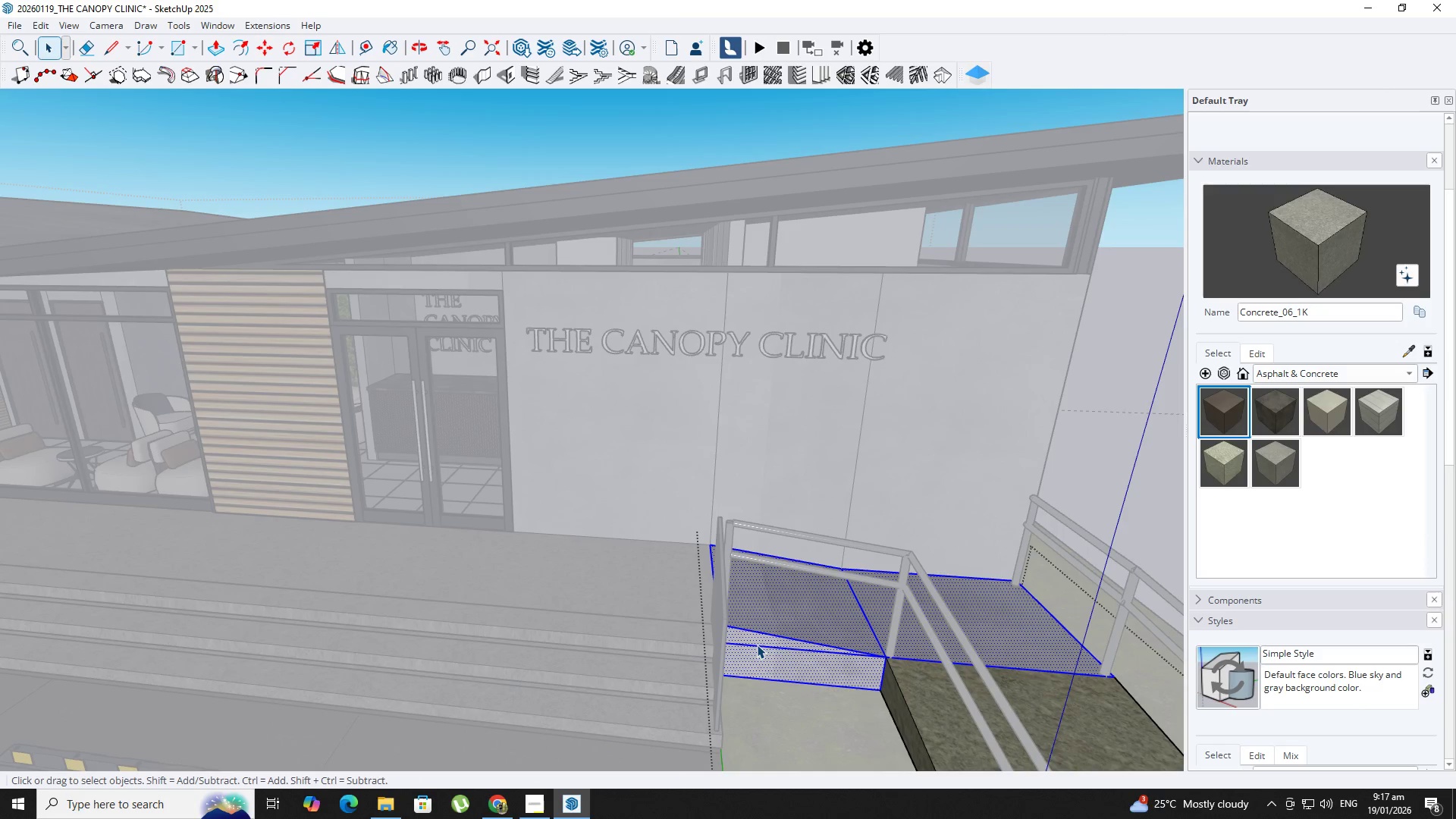 
triple_click([757, 645])
 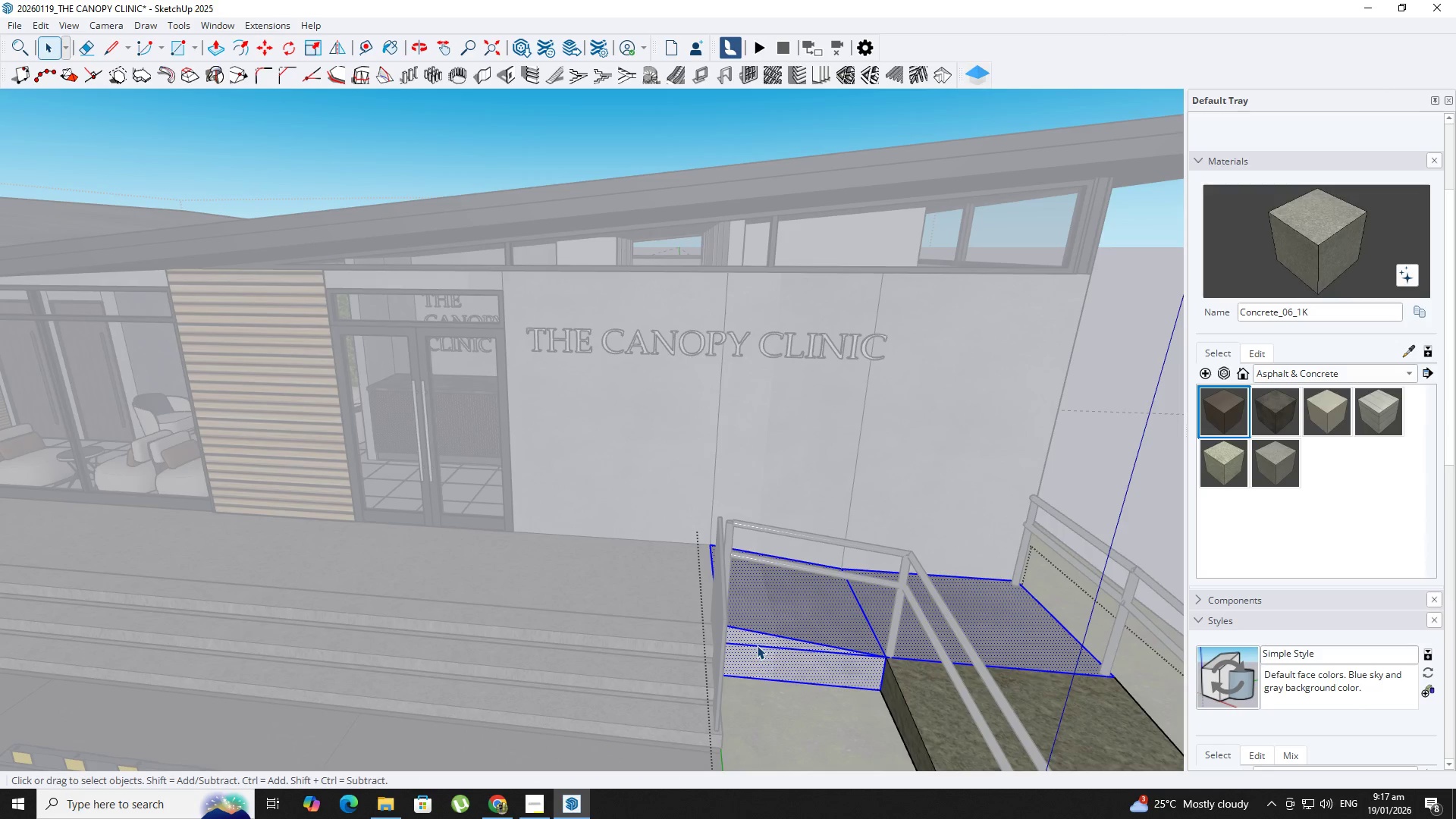 
key(B)
 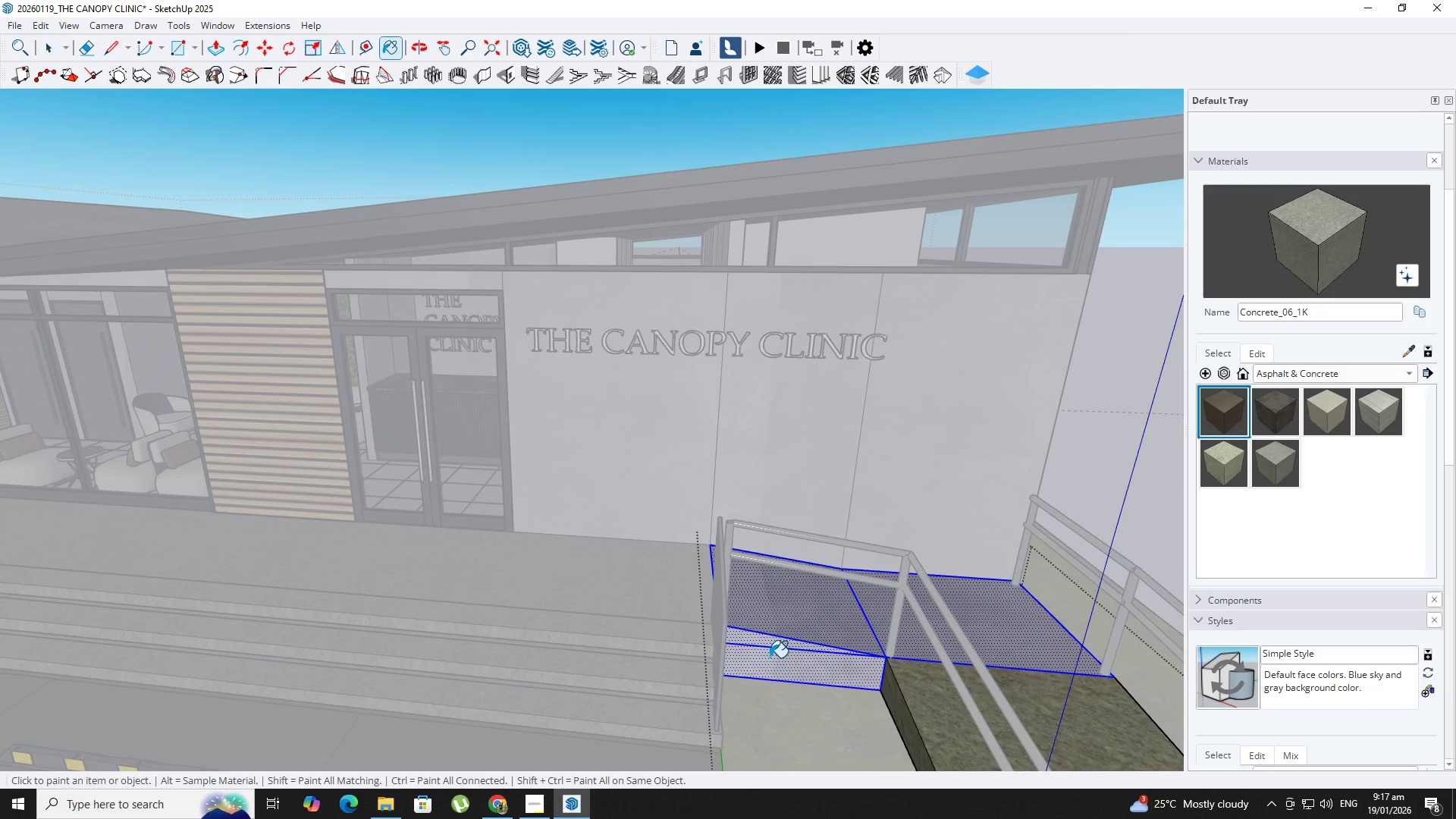 
left_click_drag(start_coordinate=[765, 657], to_coordinate=[774, 656])
 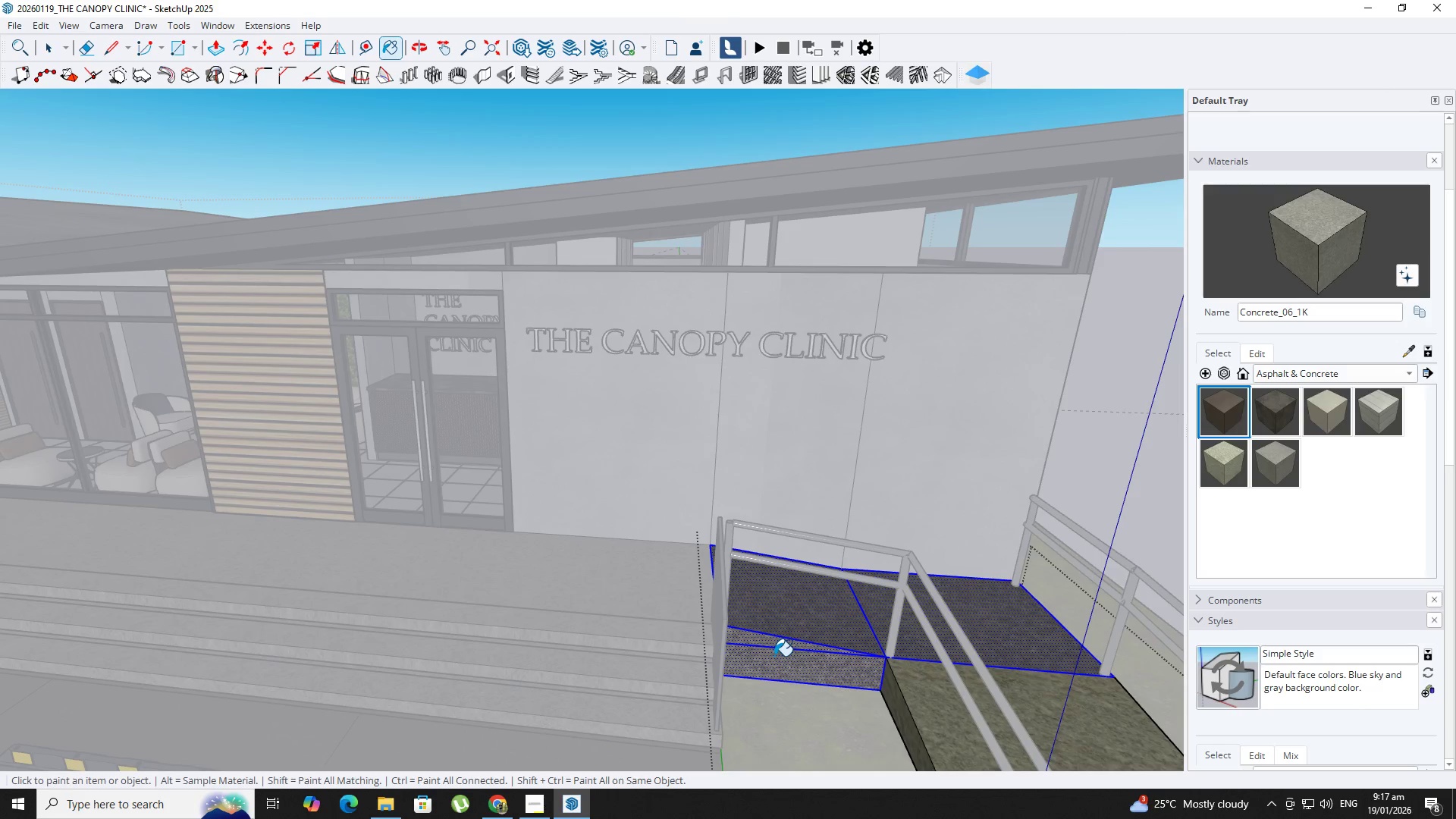 
key(Space)
 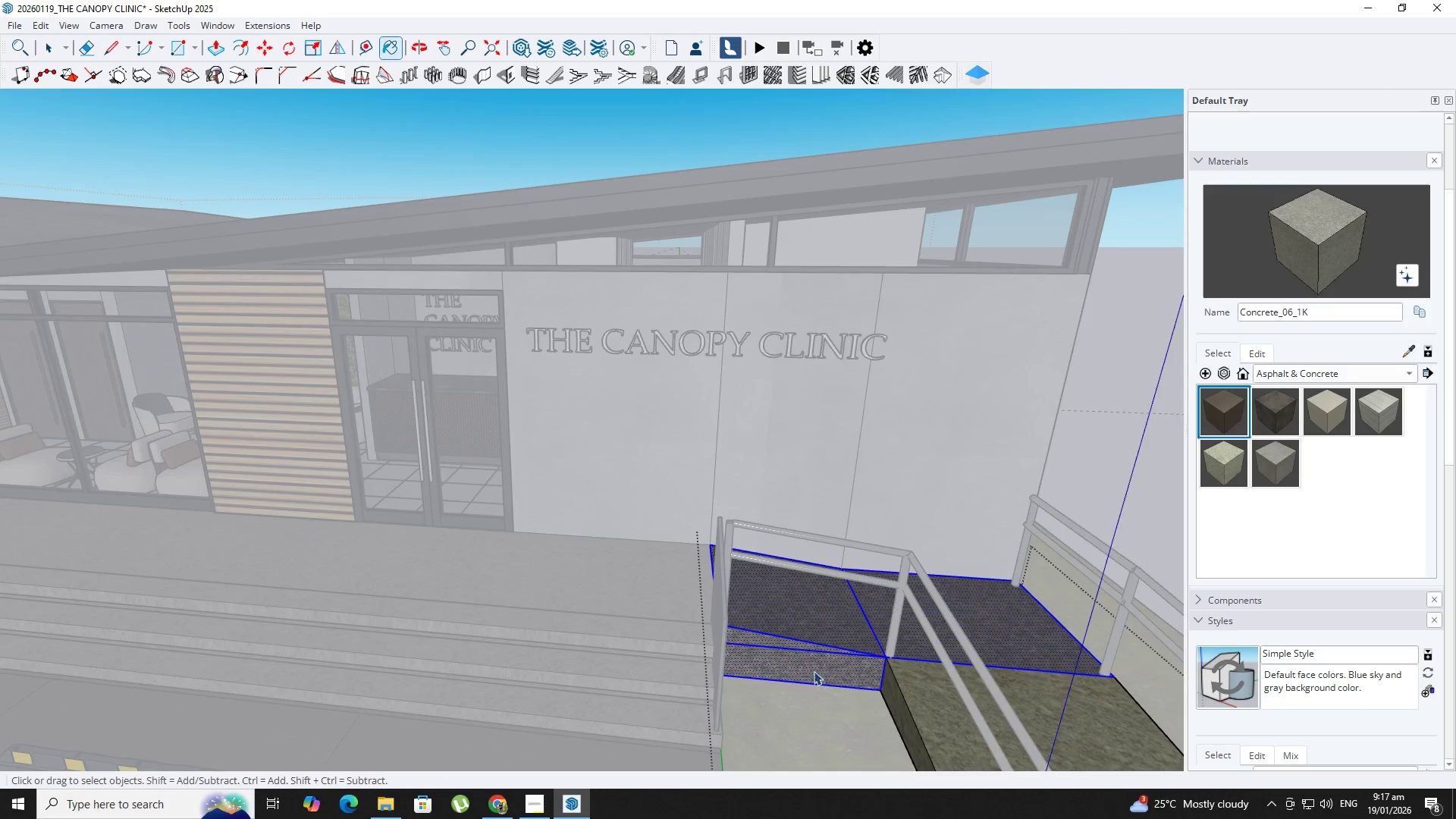 
key(Escape)
 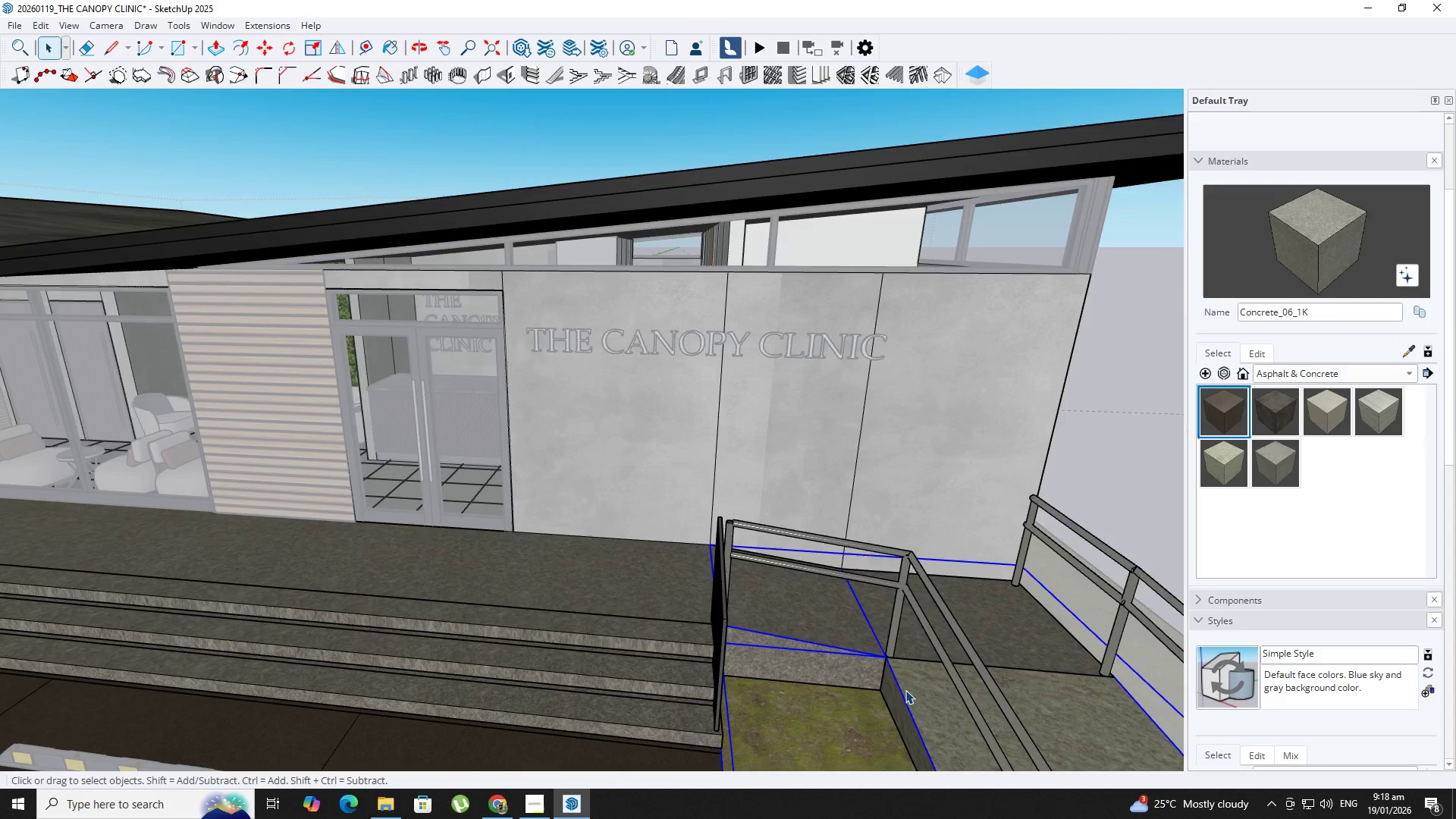 
triple_click([902, 690])
 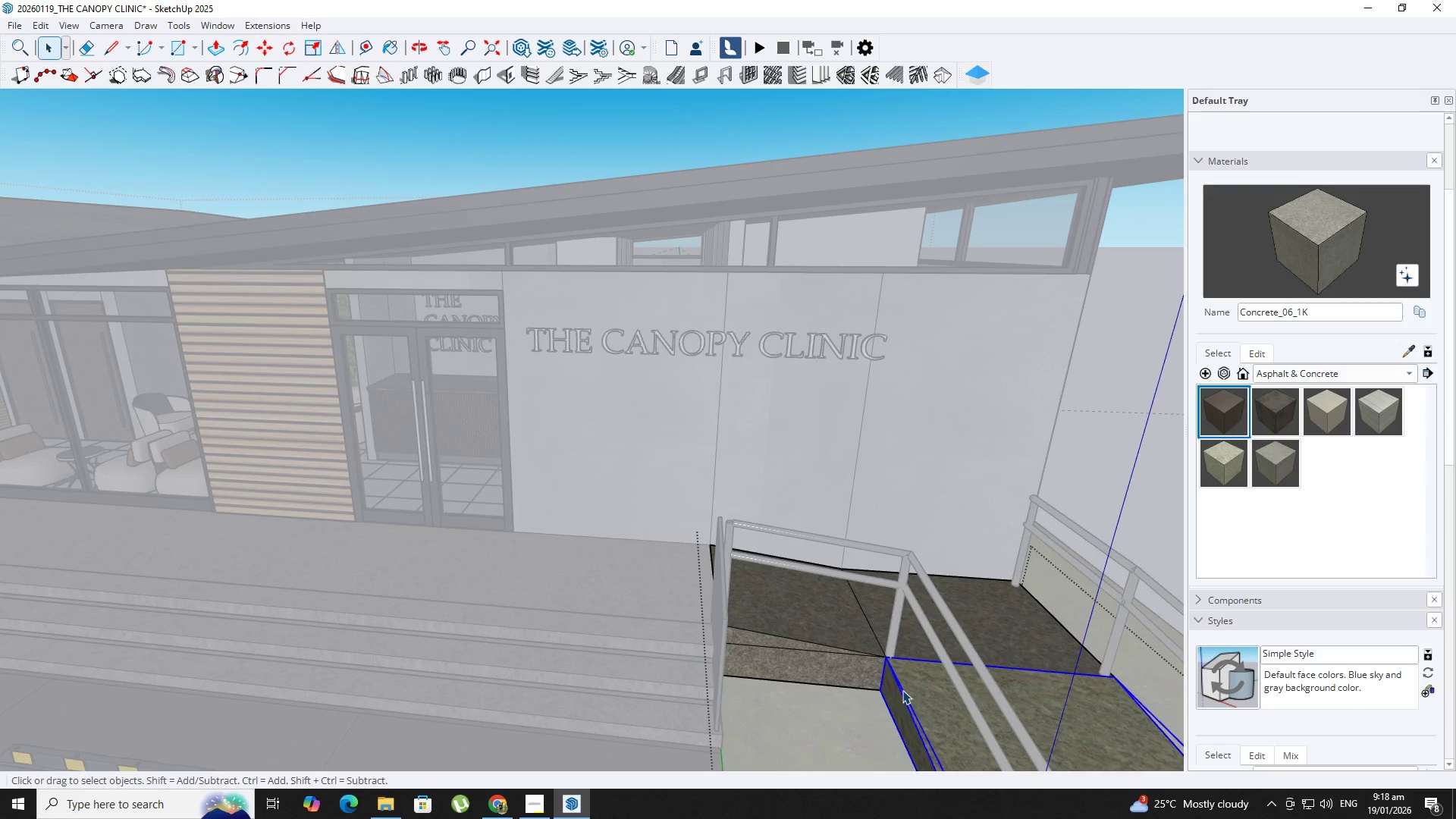 
triple_click([902, 690])
 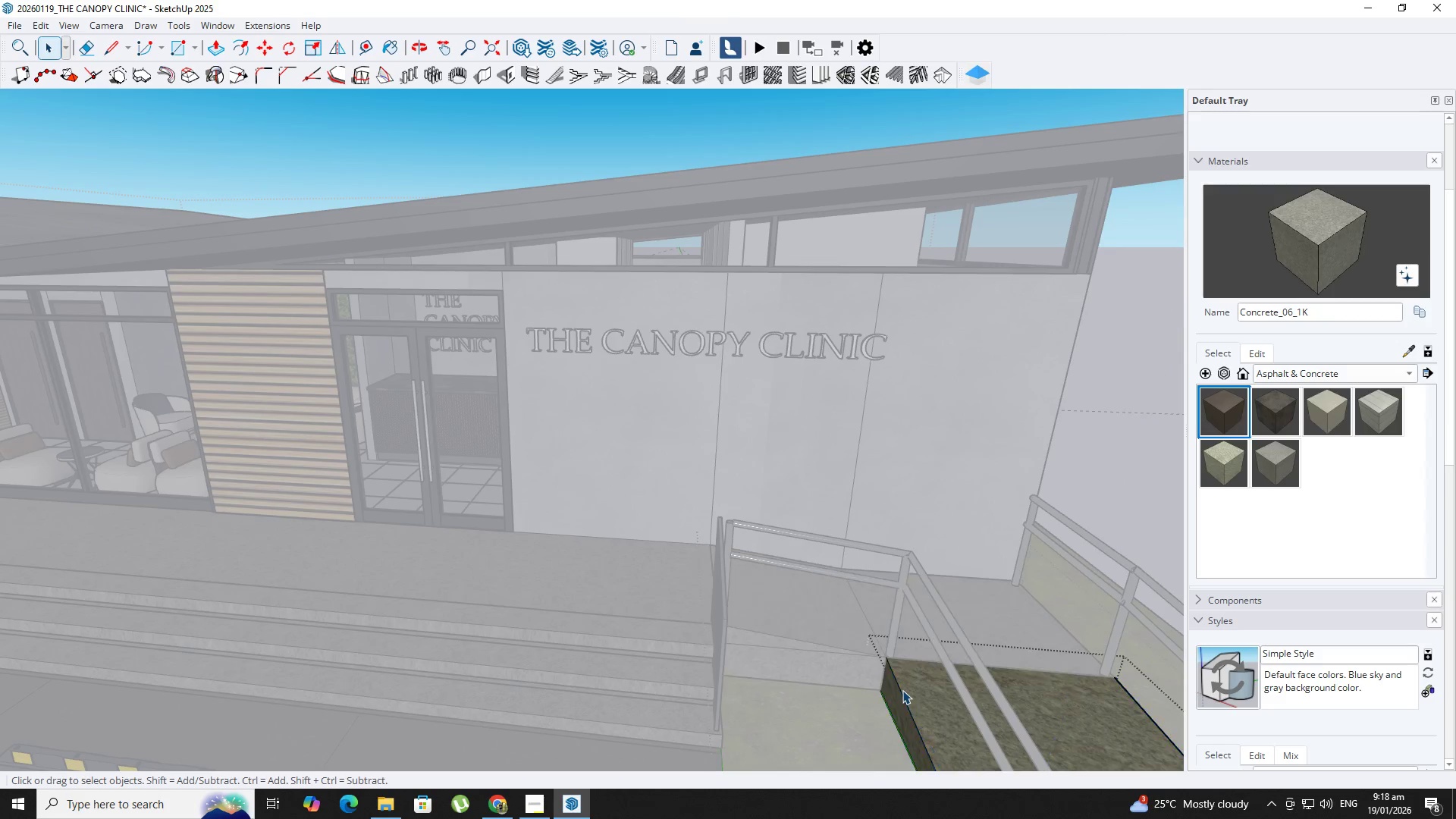 
triple_click([902, 690])
 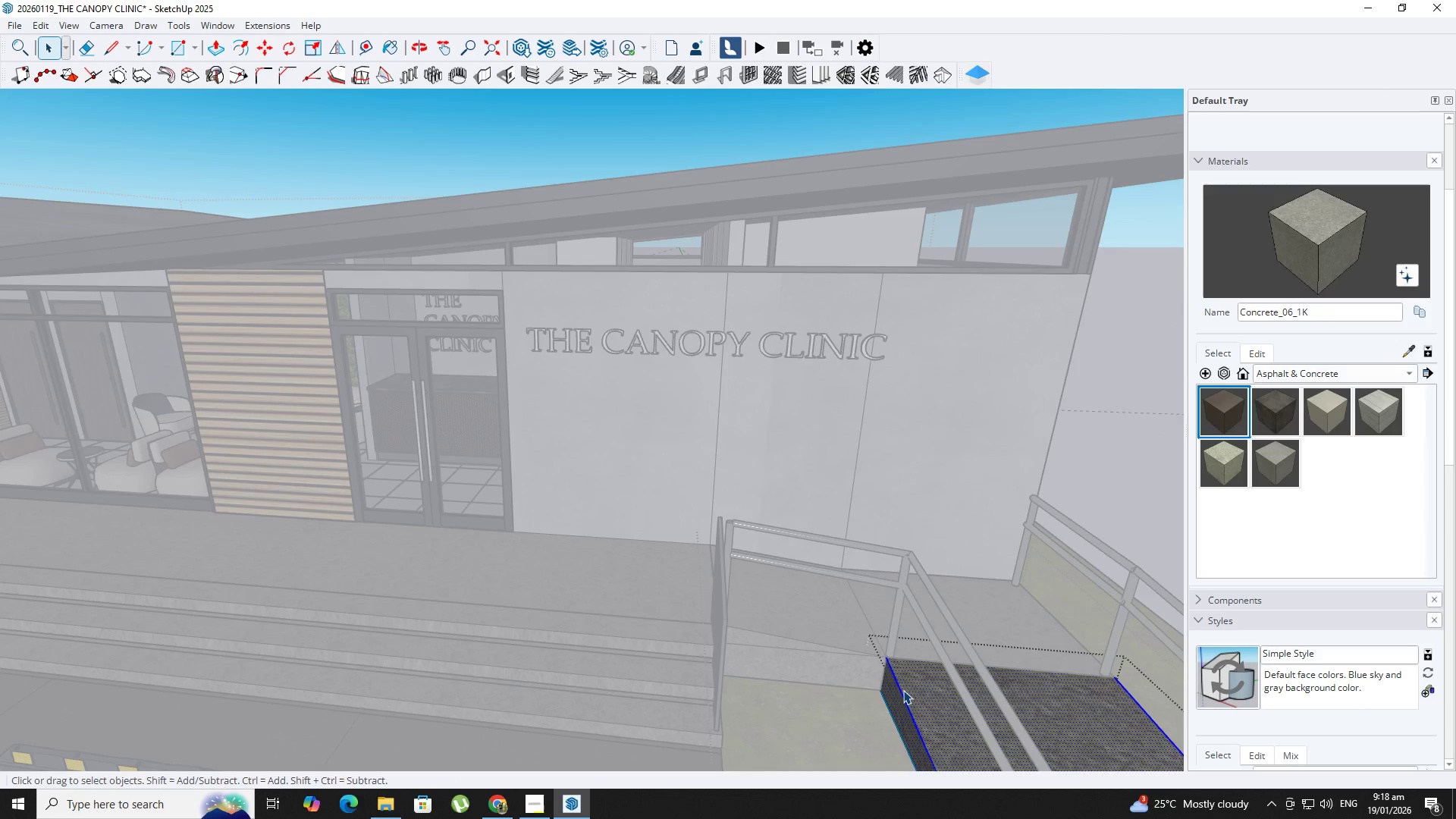 
key(B)
 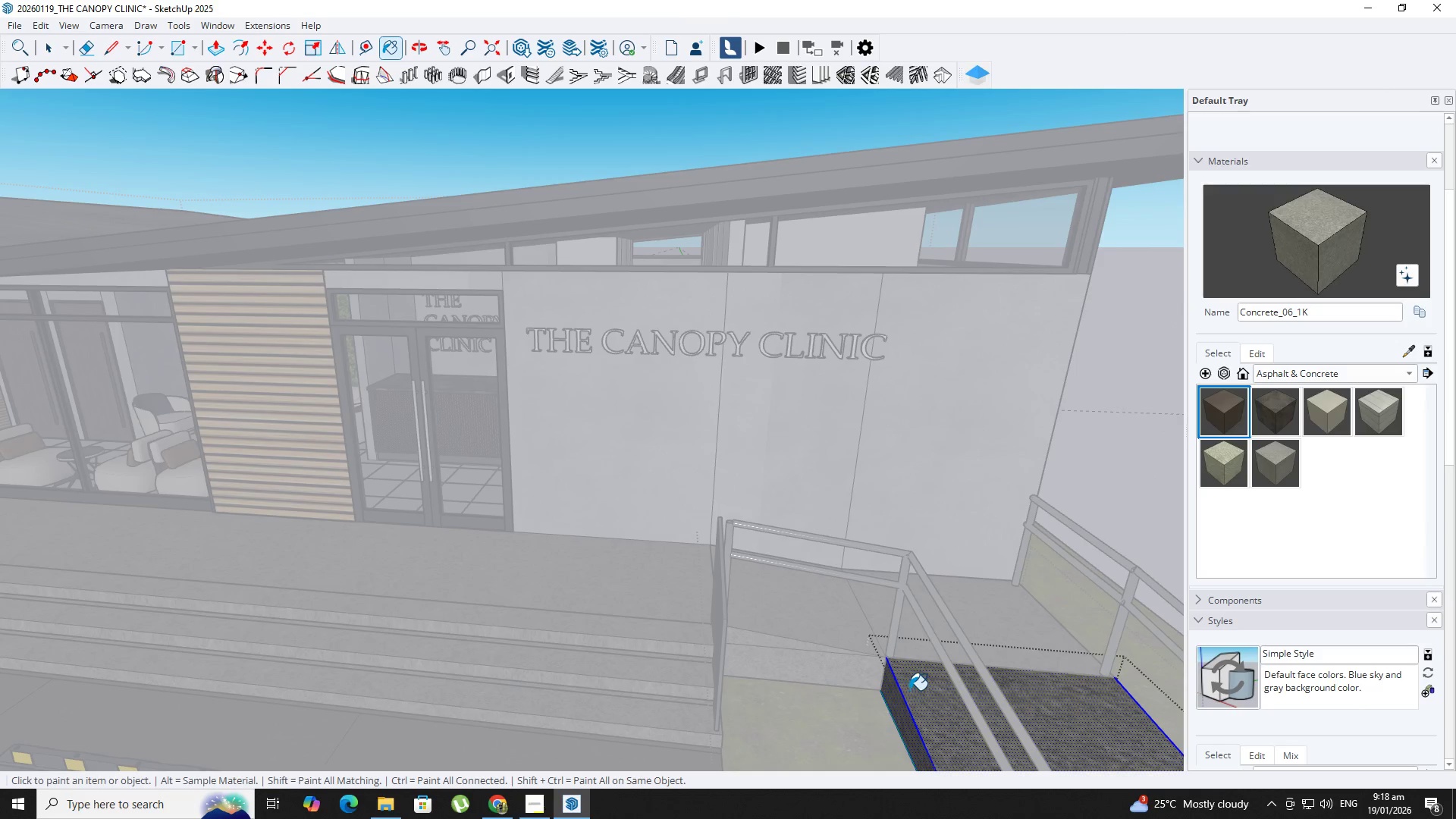 
triple_click([909, 690])
 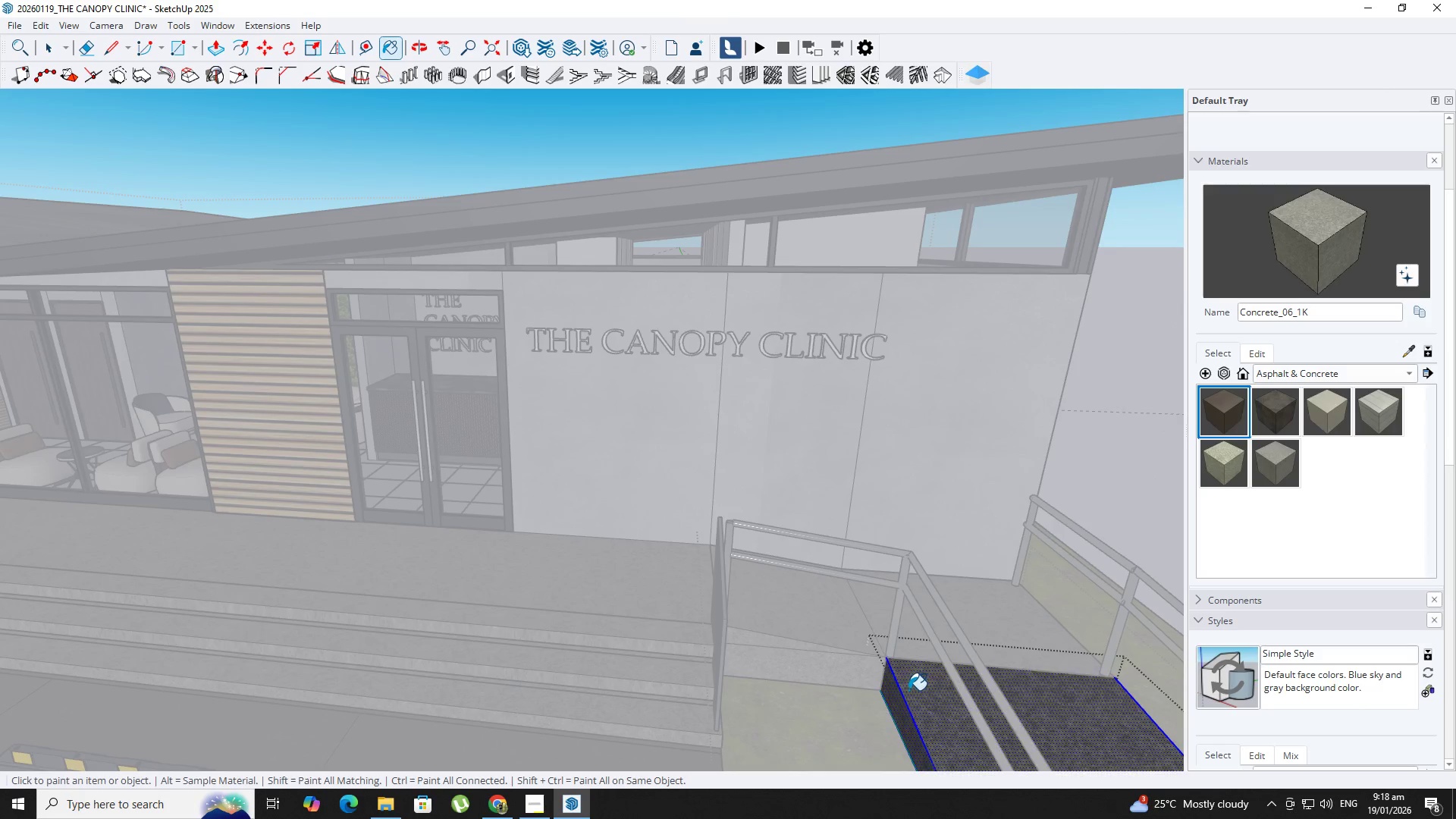 
key(Space)
 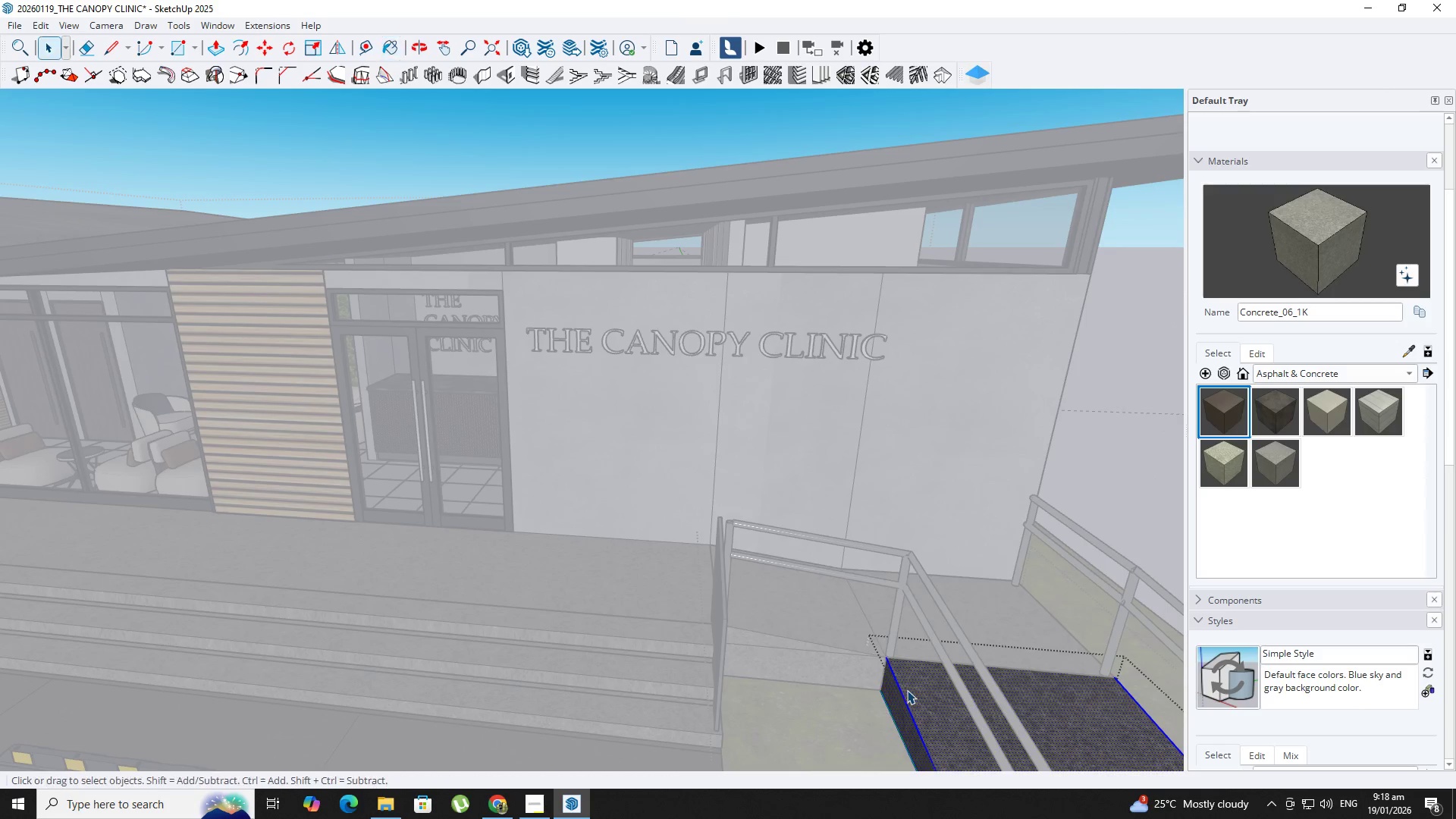 
key(Escape)
 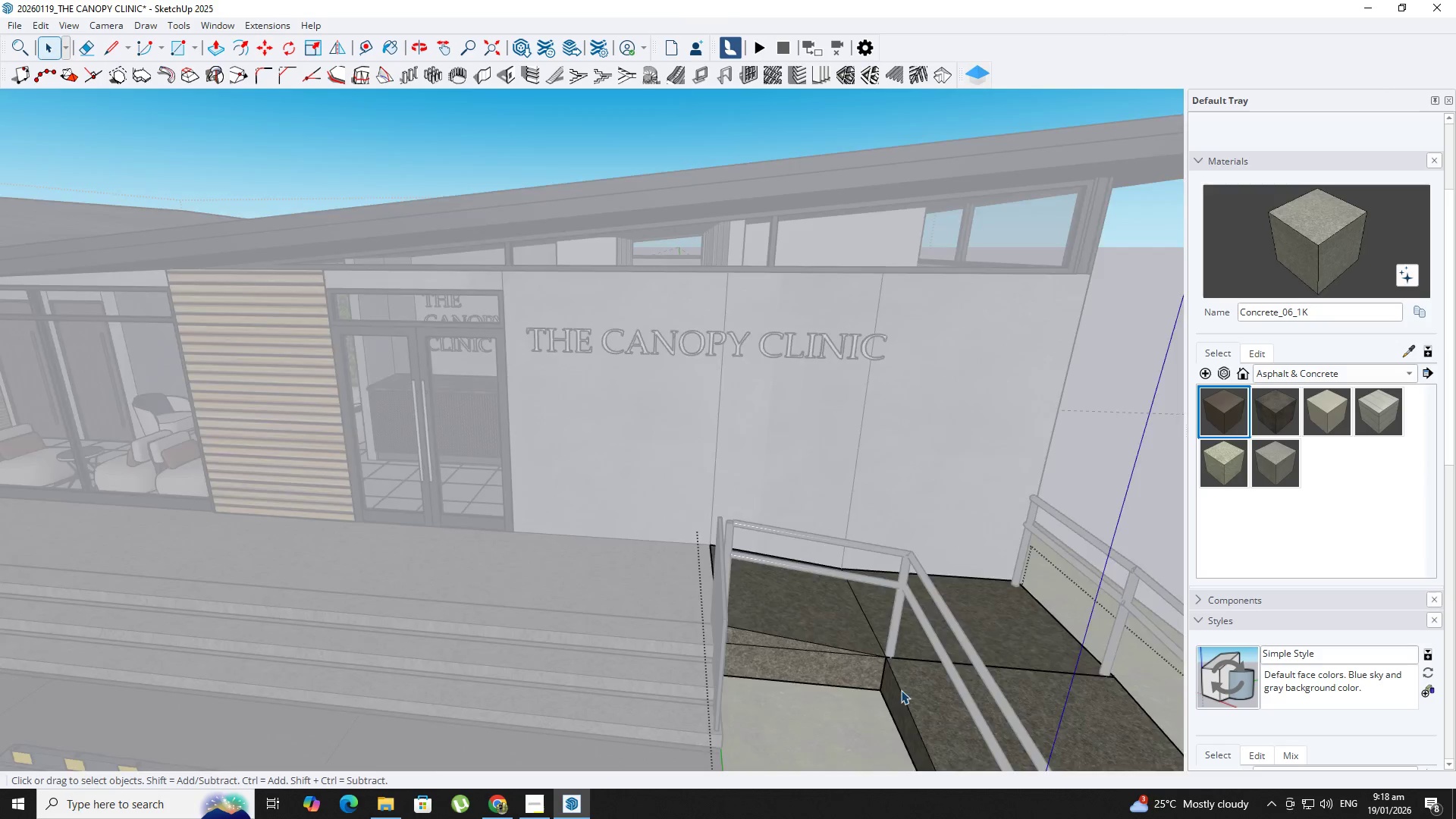 
key(Escape)
 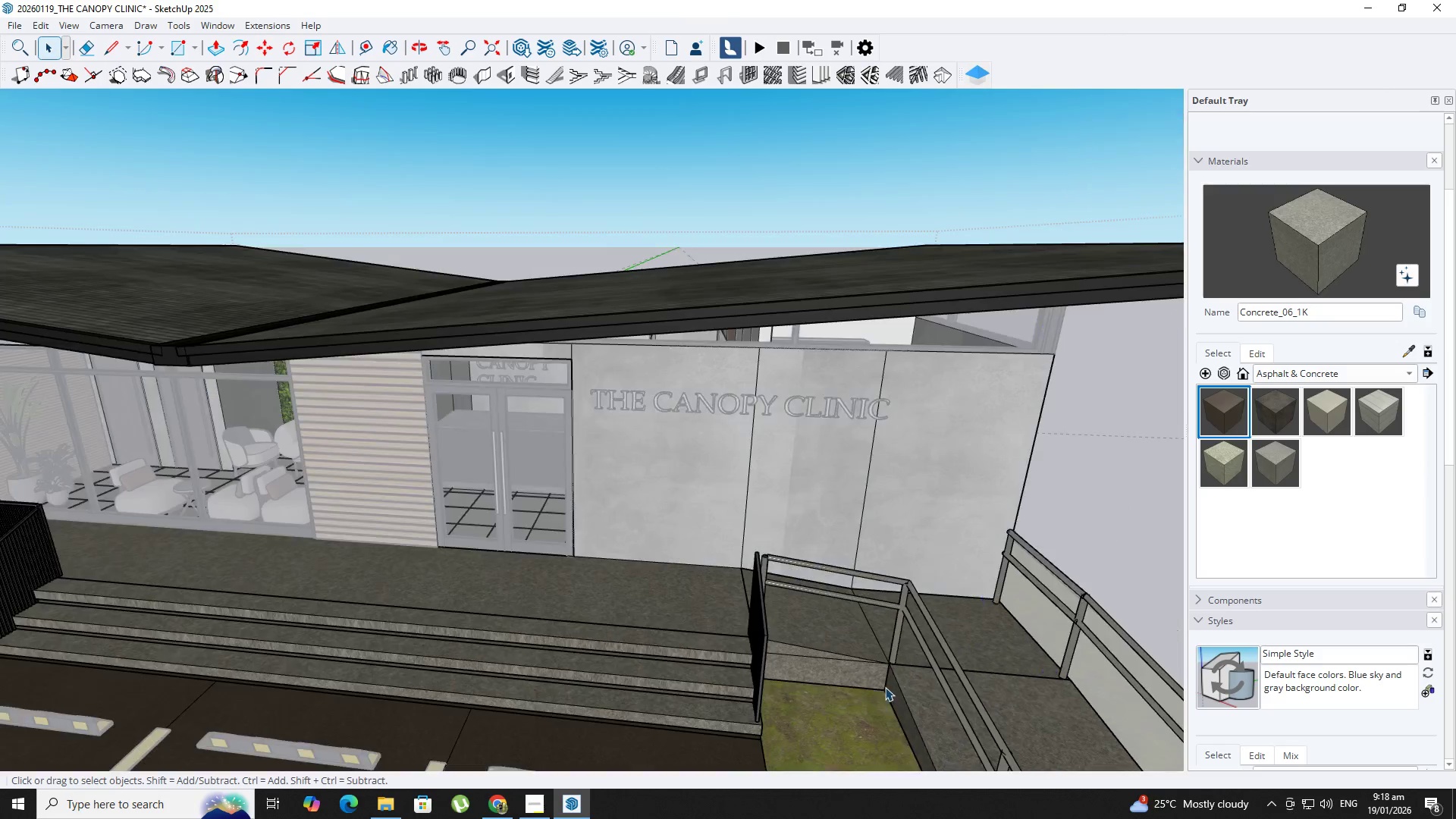 
key(Escape)
 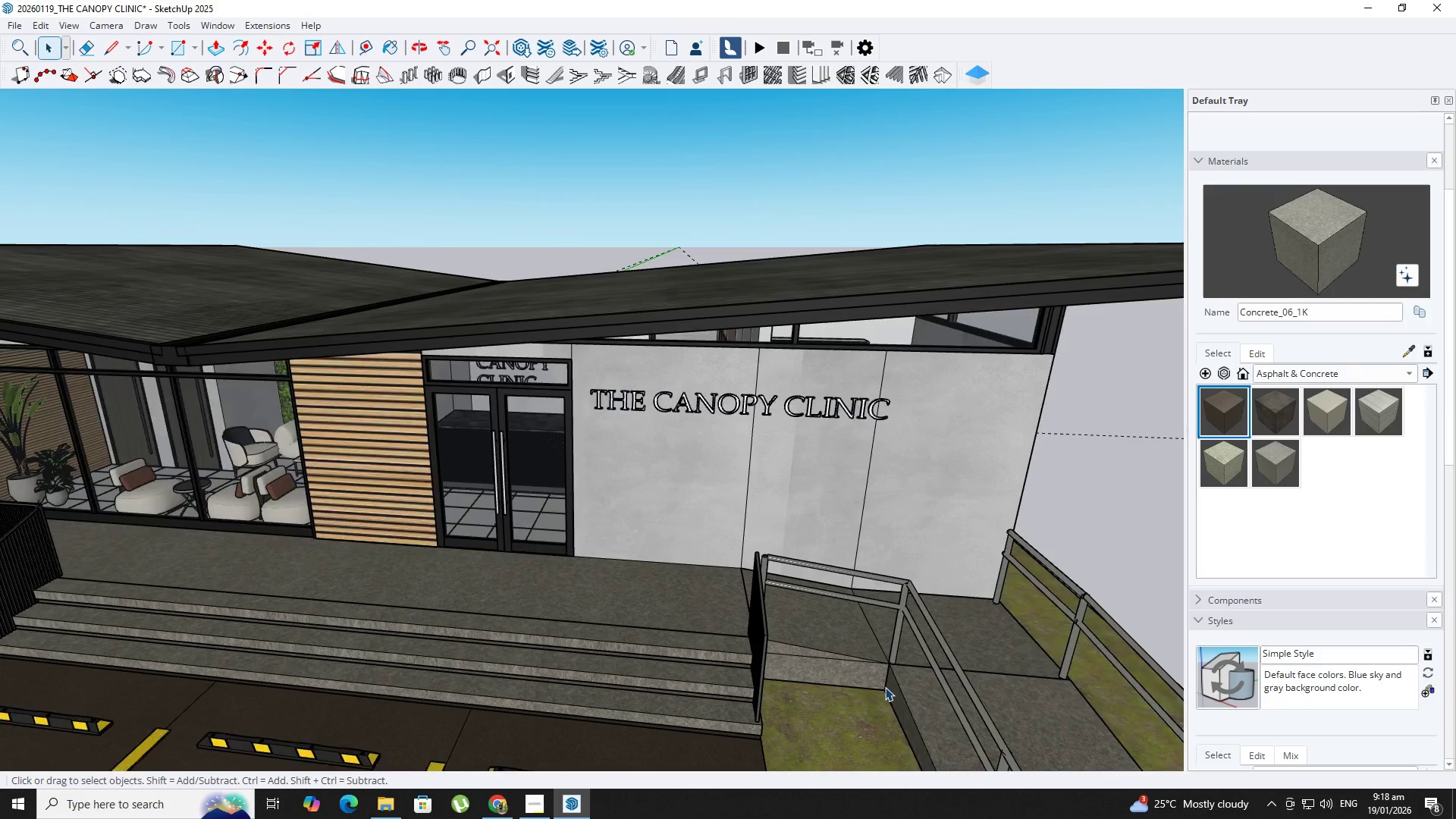 
key(Escape)
 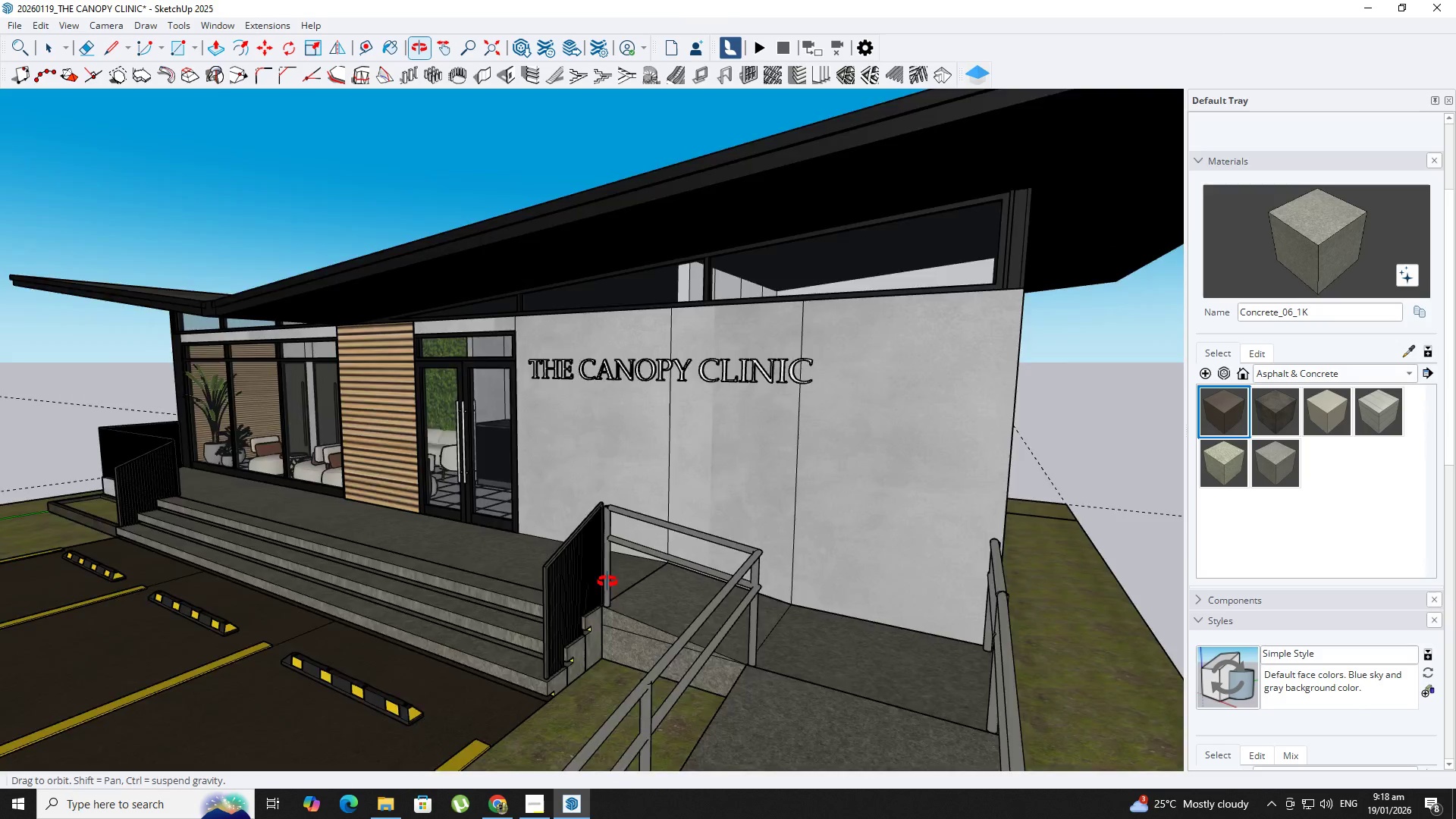 
scroll: coordinate [551, 564], scroll_direction: down, amount: 4.0
 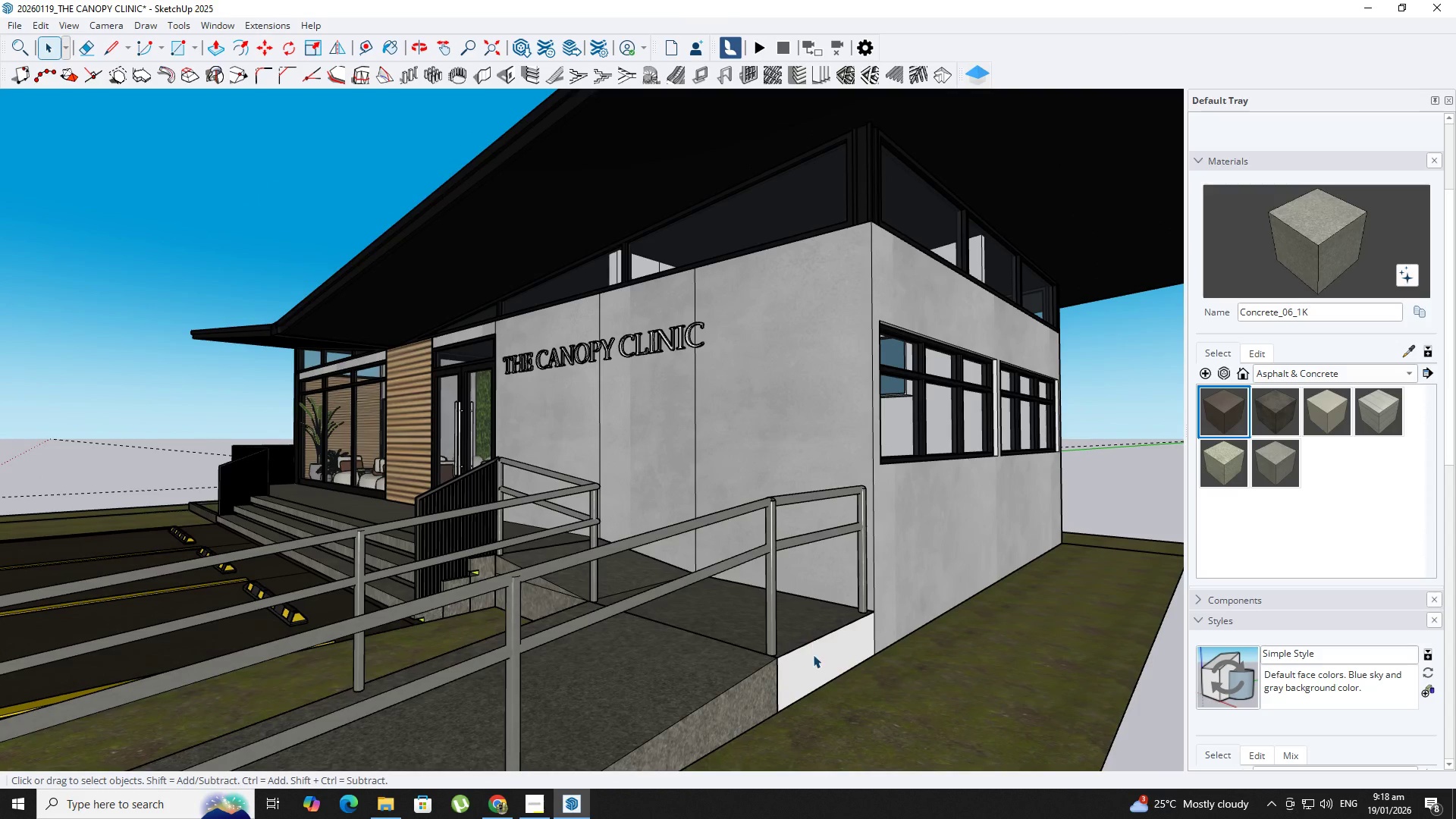 
double_click([817, 661])
 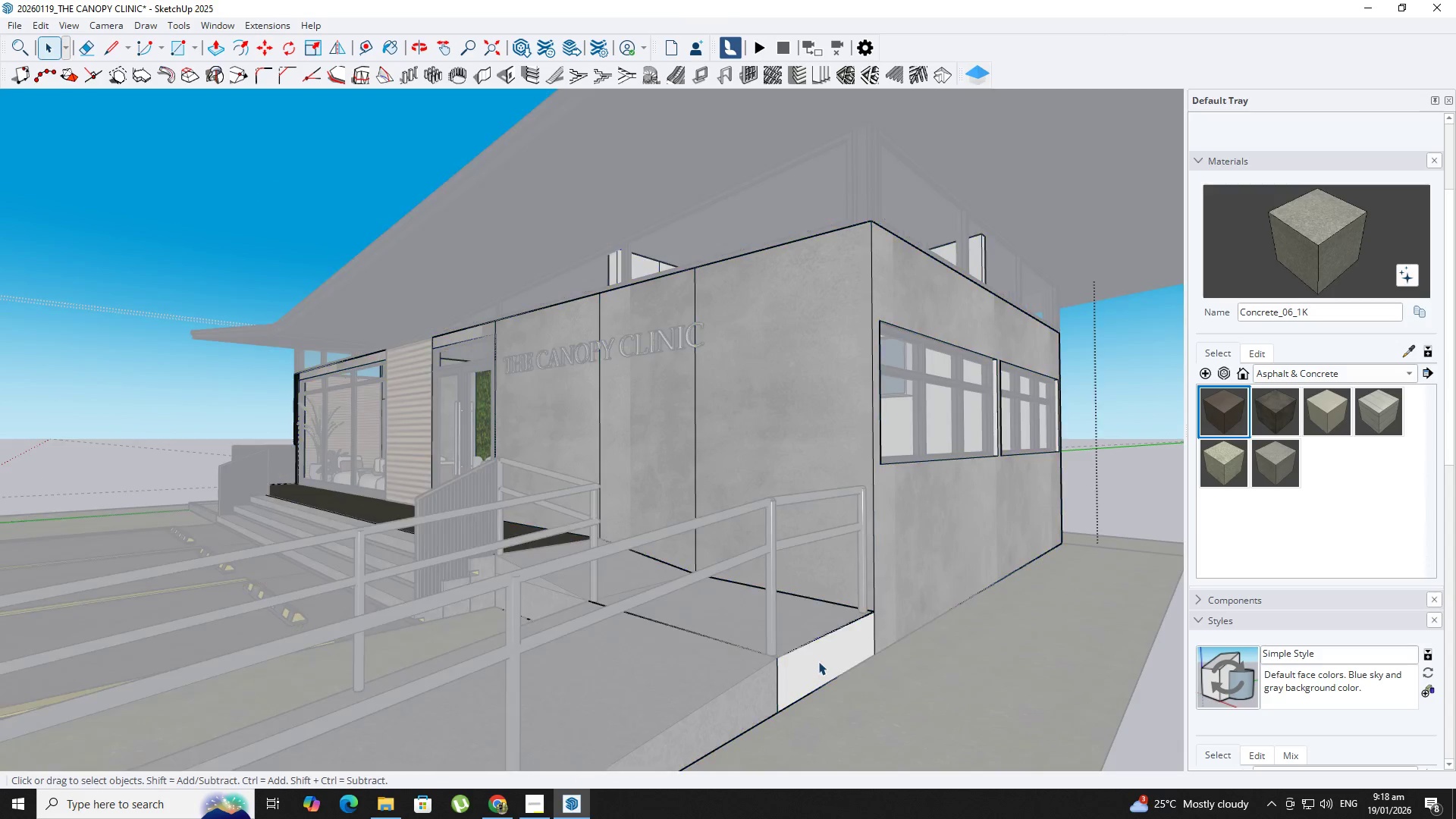 
triple_click([817, 661])
 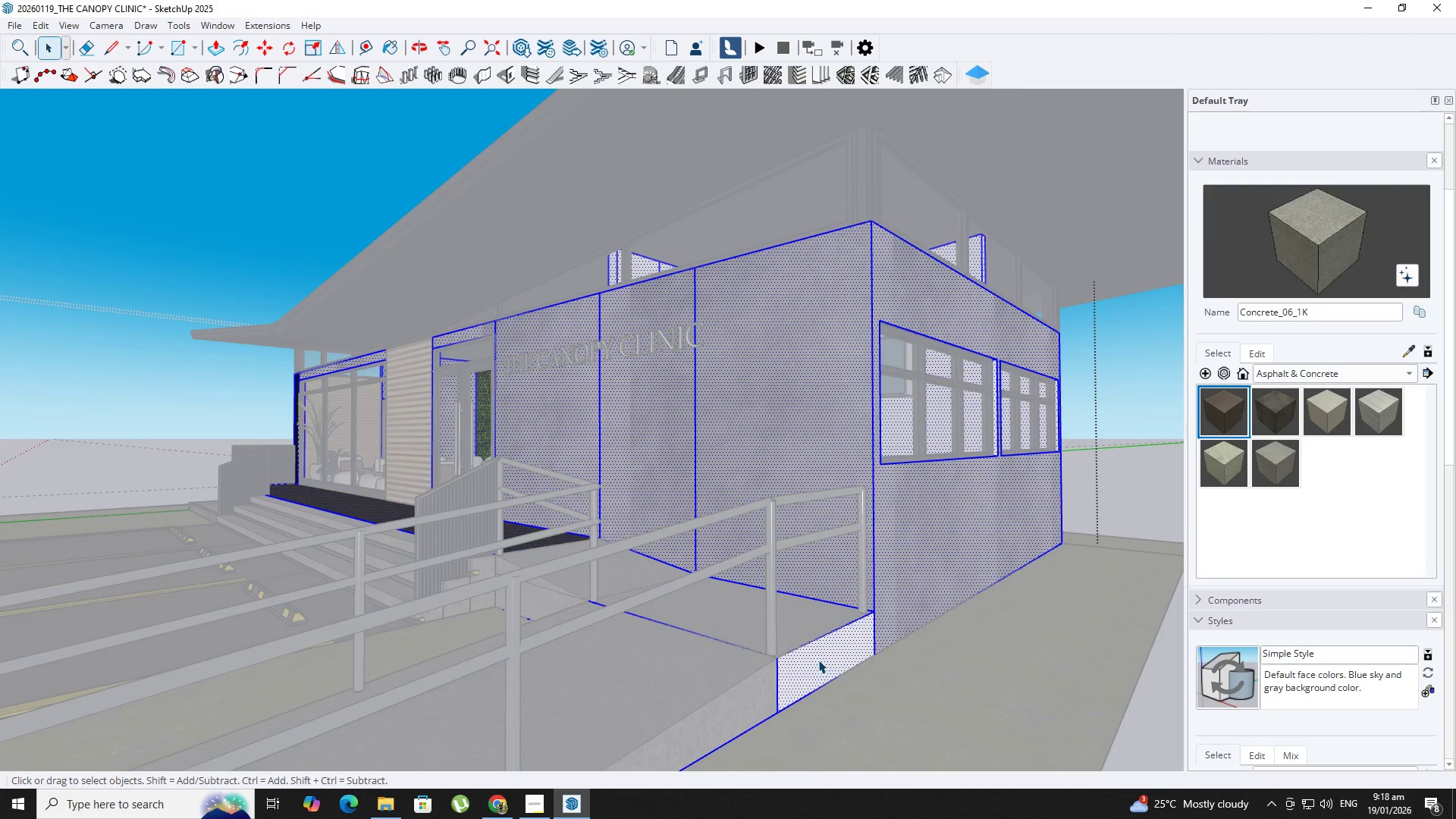 
triple_click([820, 660])
 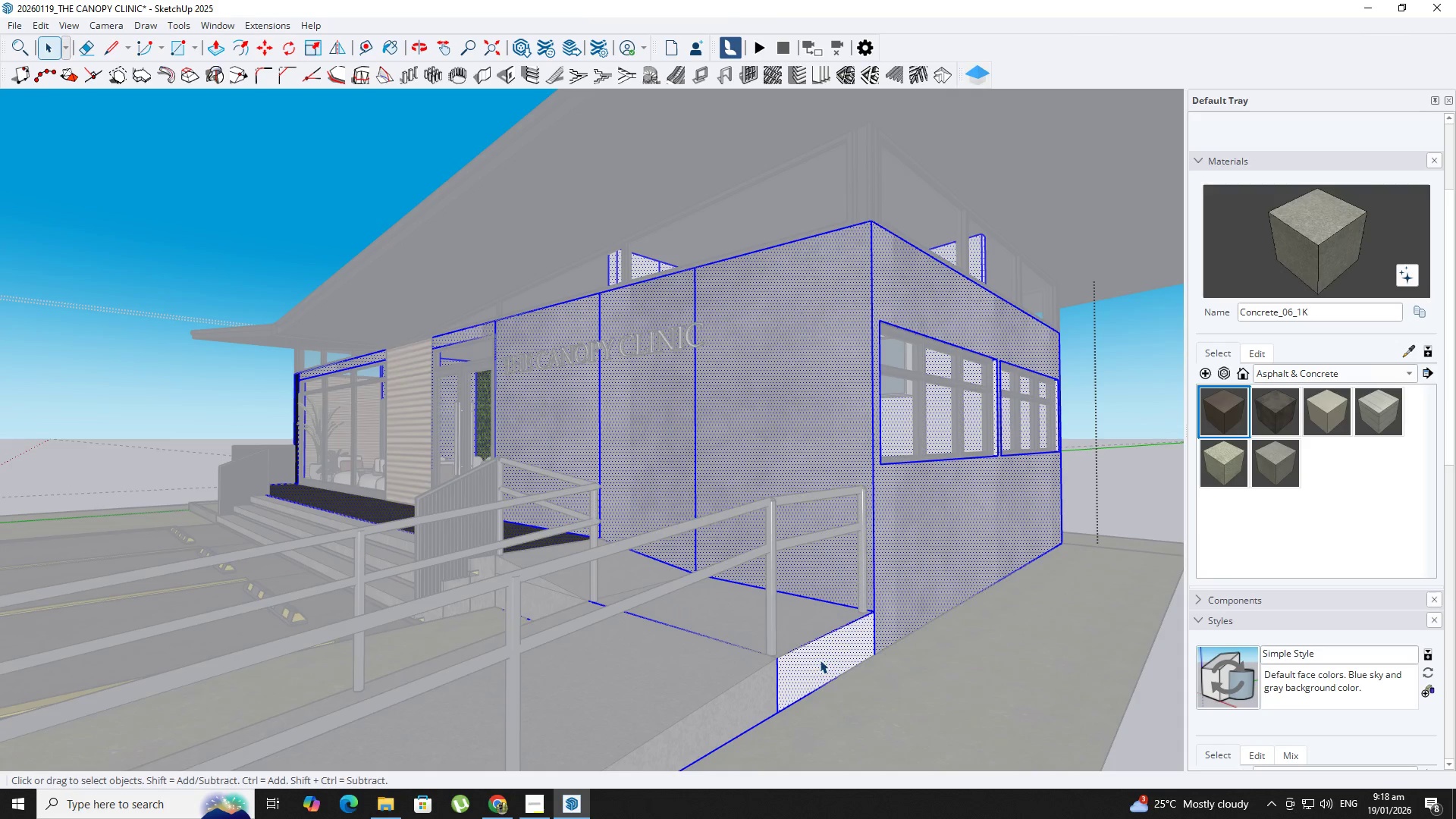 
key(B)
 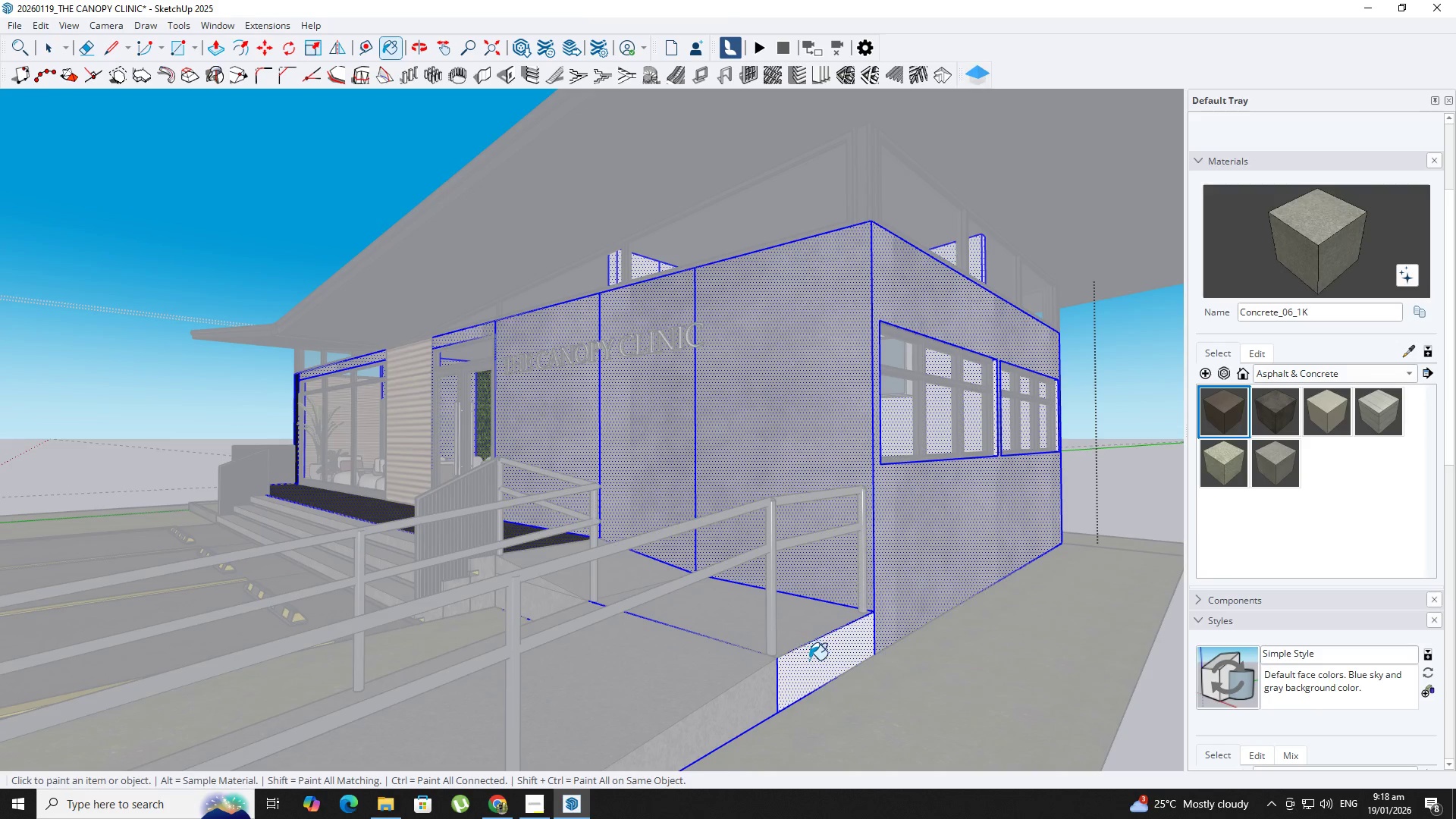 
key(Space)
 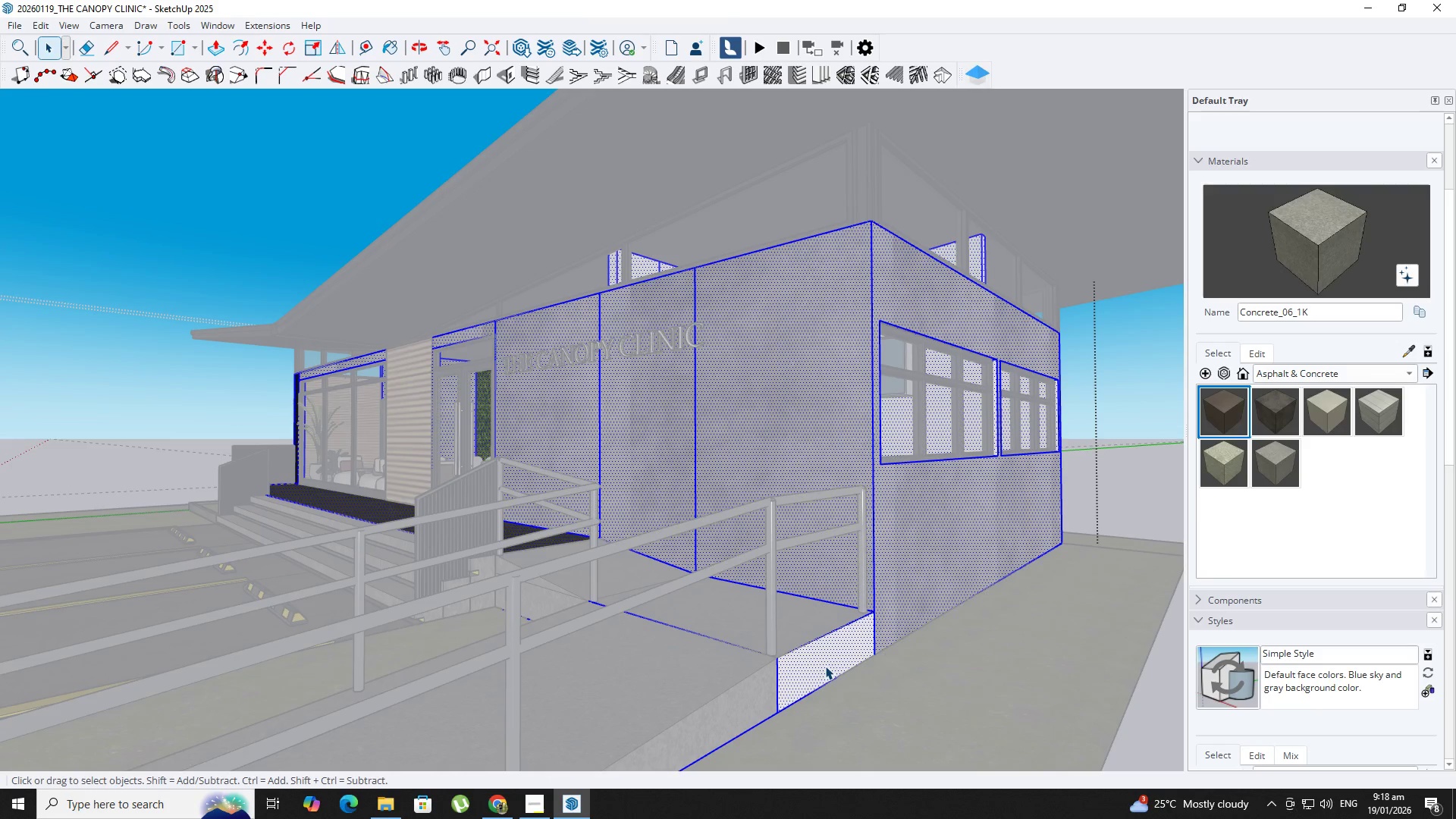 
left_click([826, 666])
 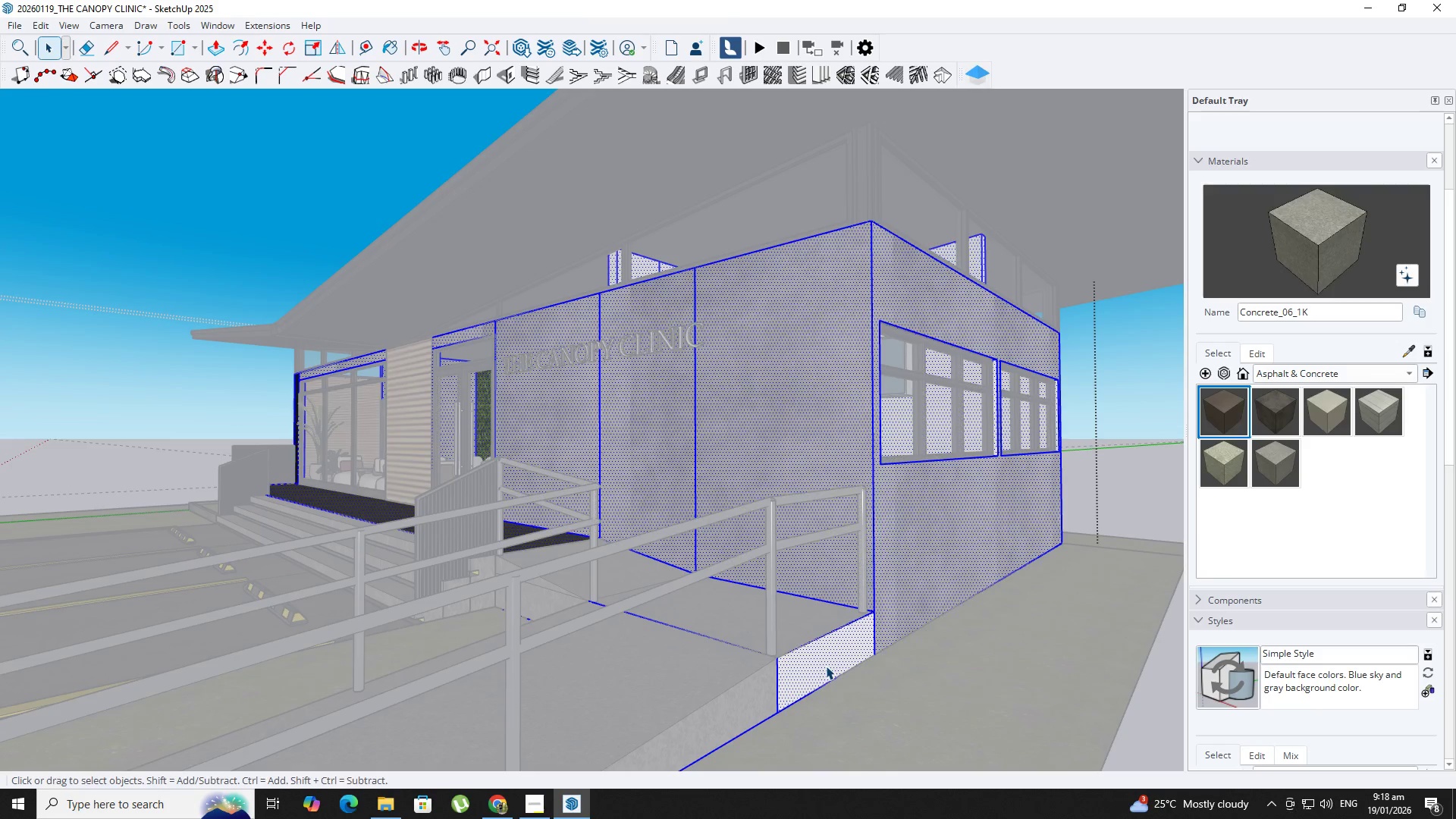 
key(B)
 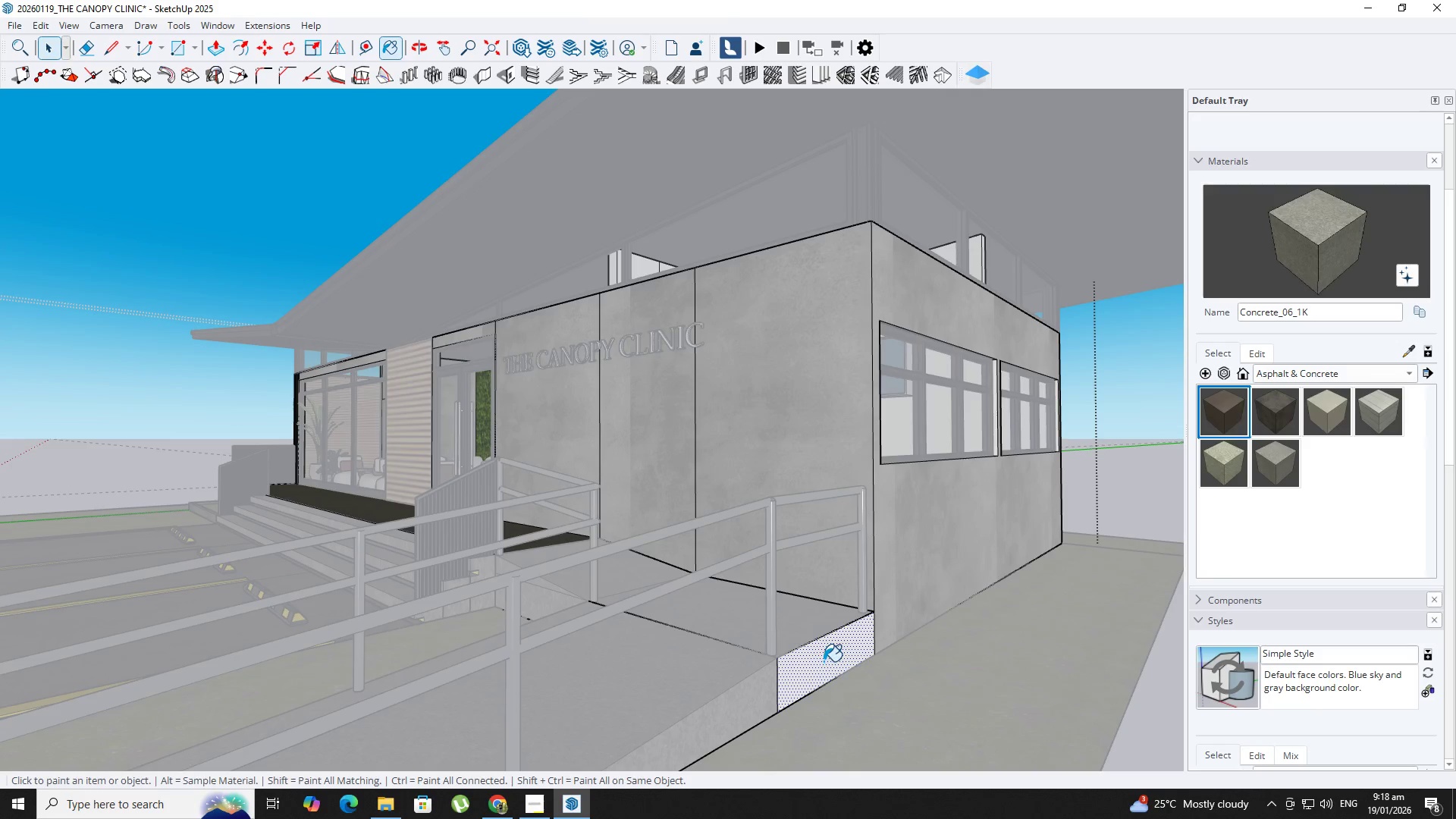 
double_click([824, 661])
 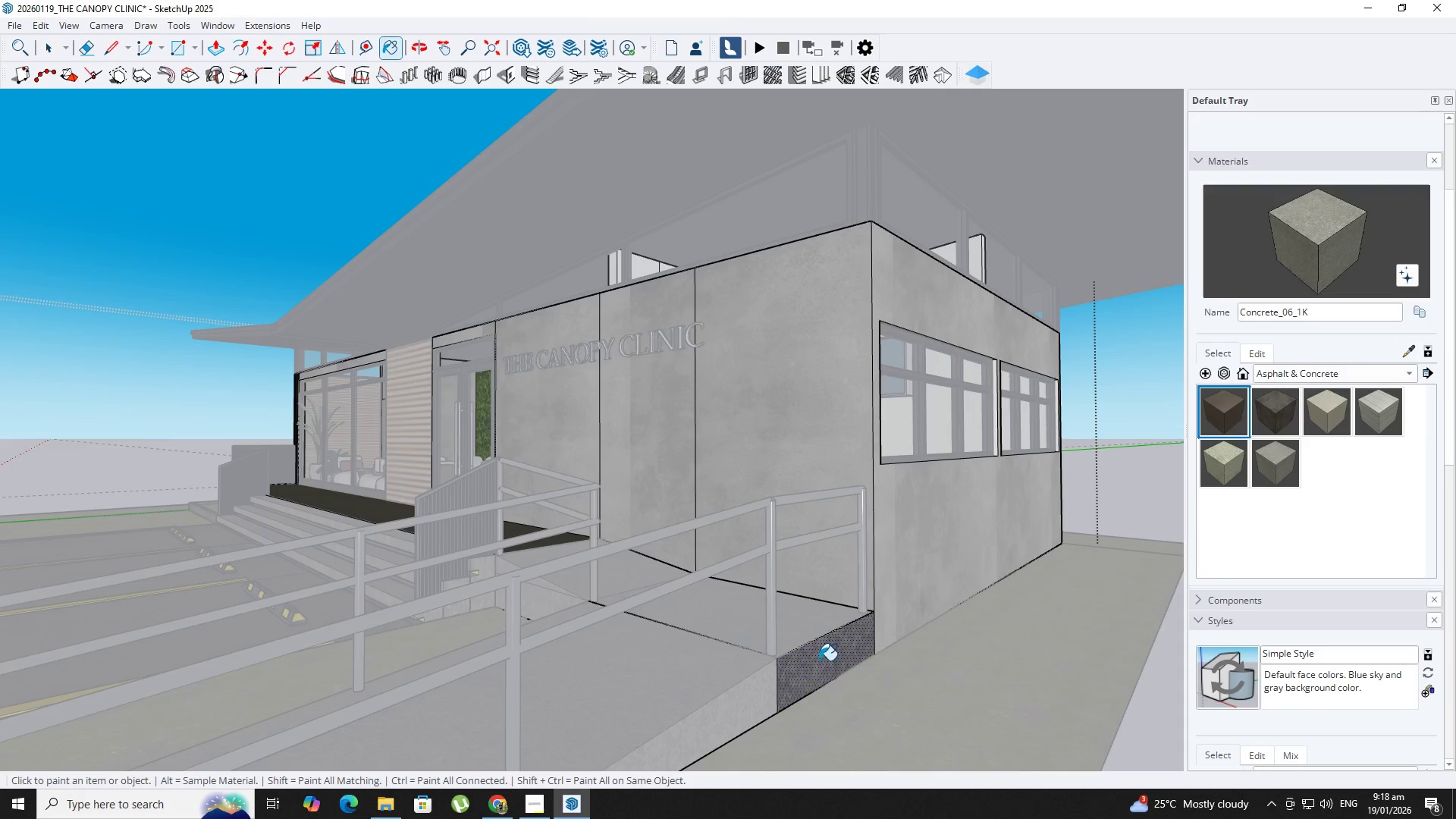 
key(Space)
 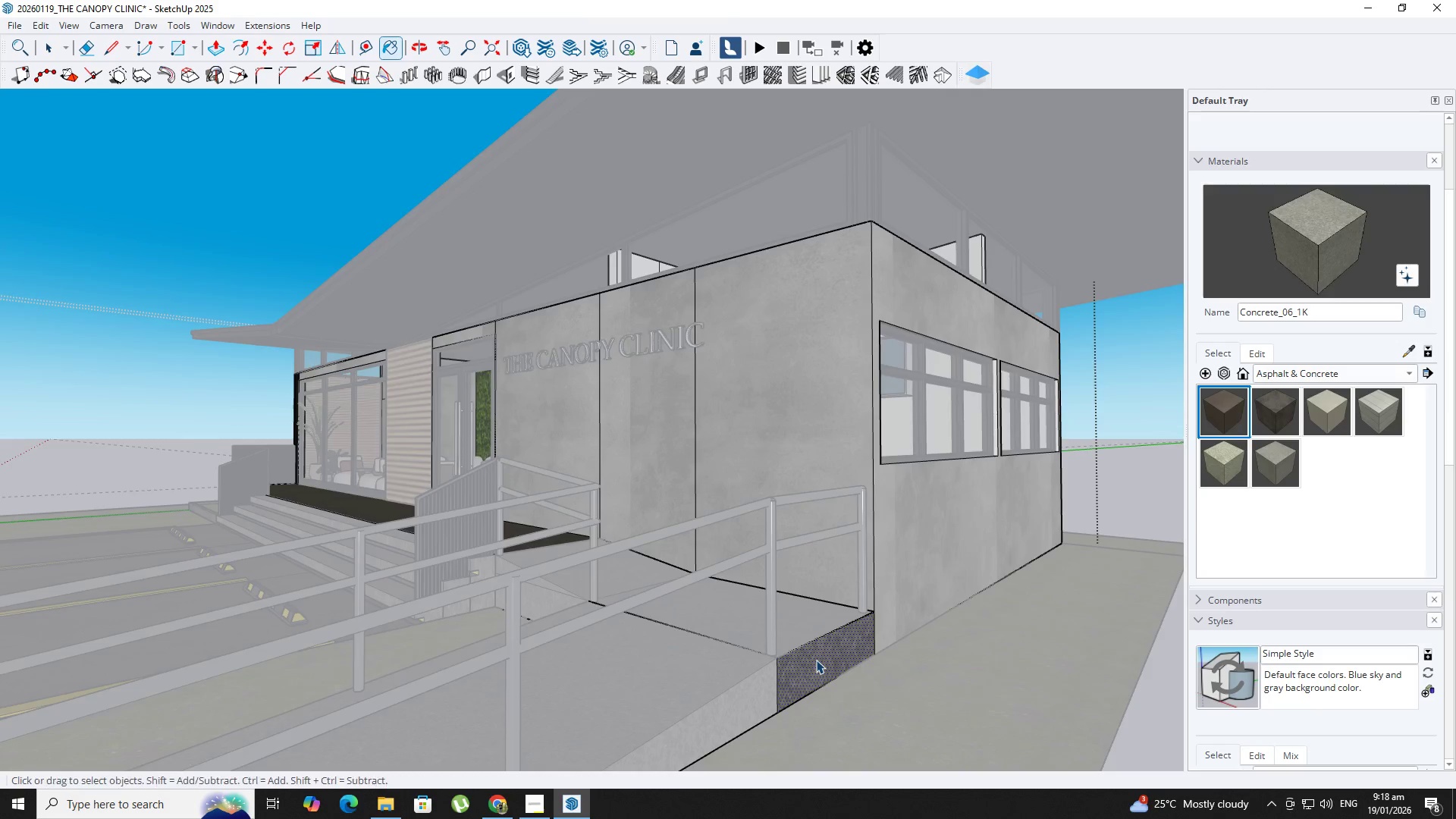 
key(Escape)
 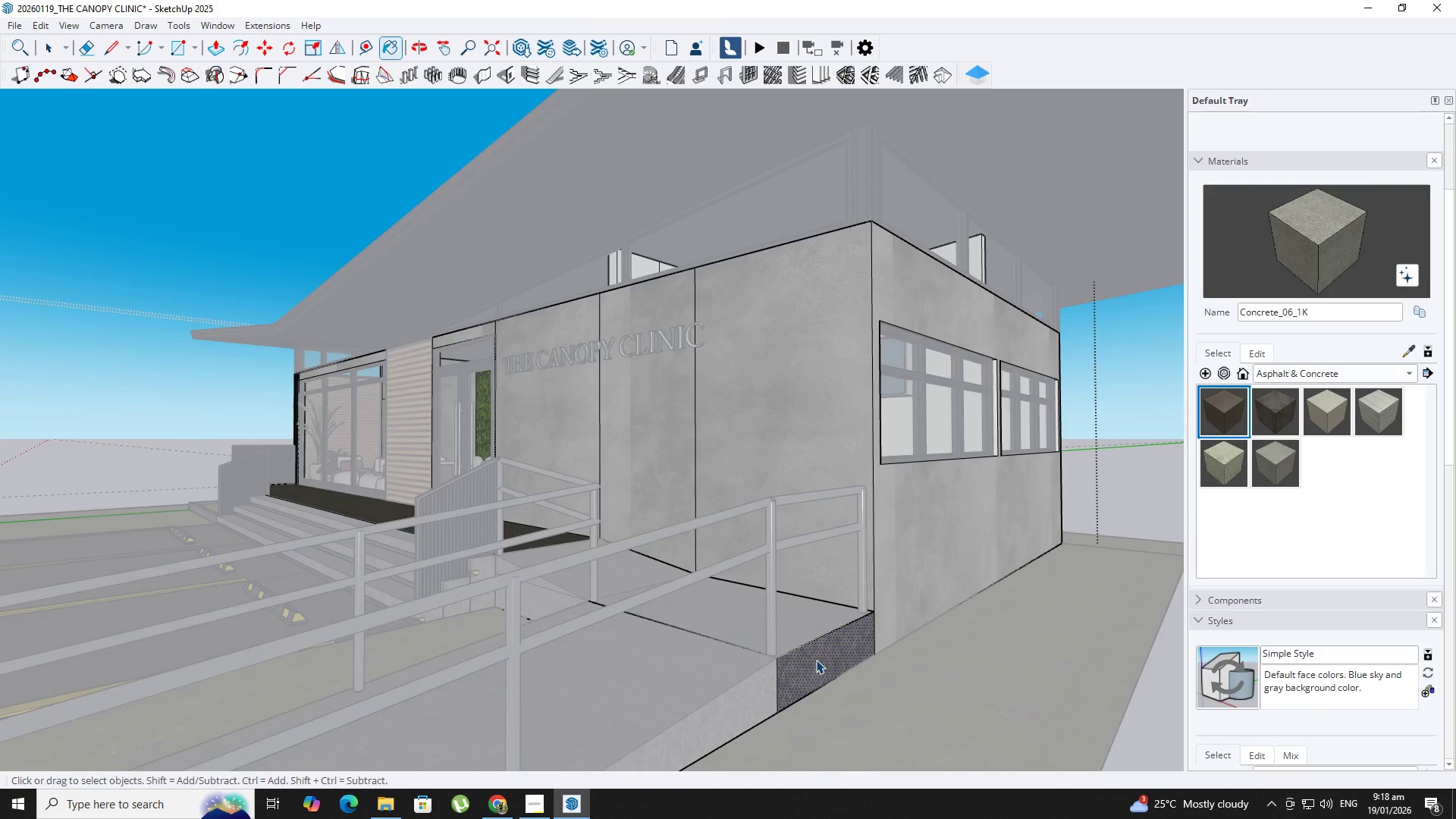 
key(Escape)
 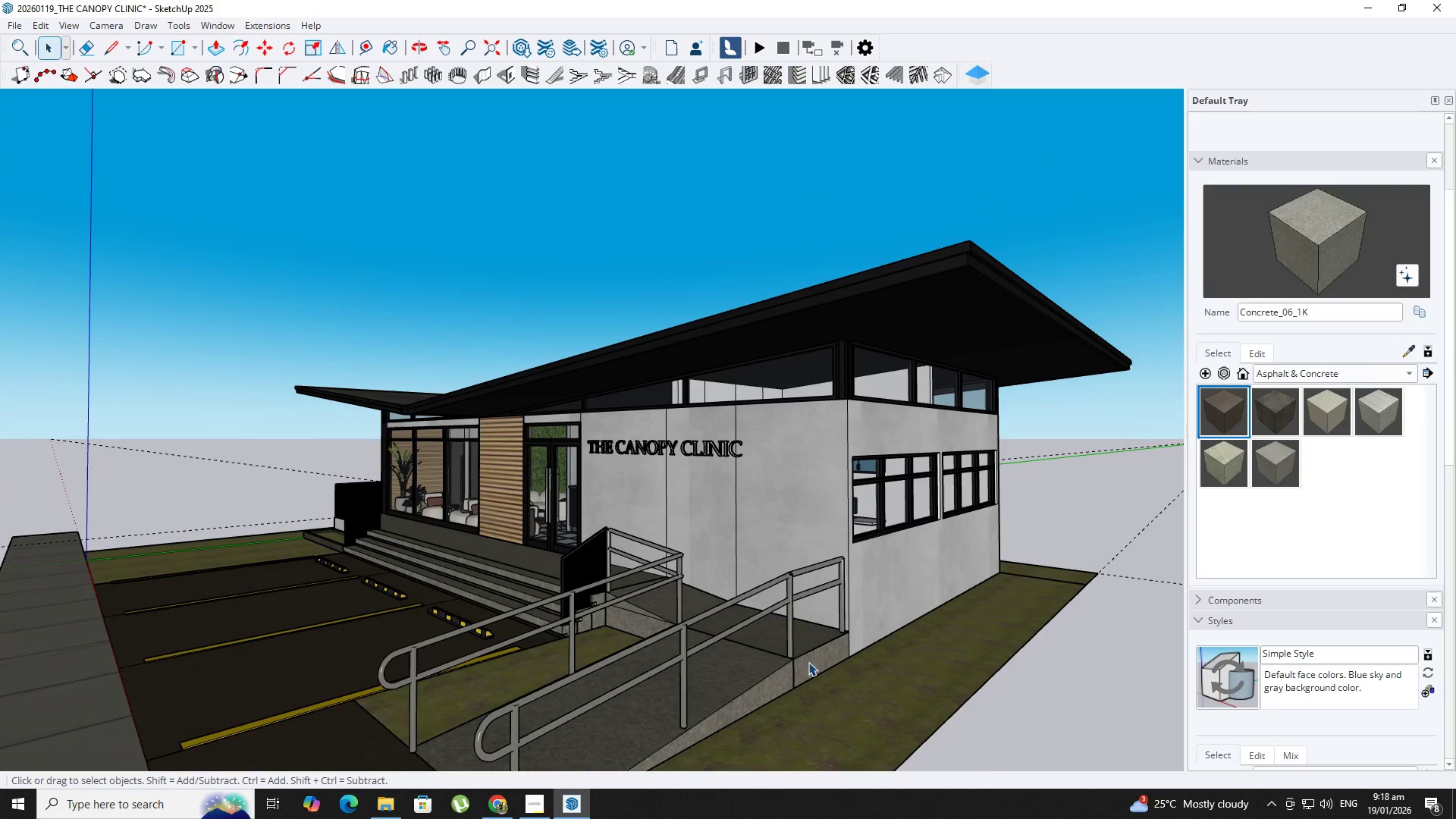 
key(Escape)
 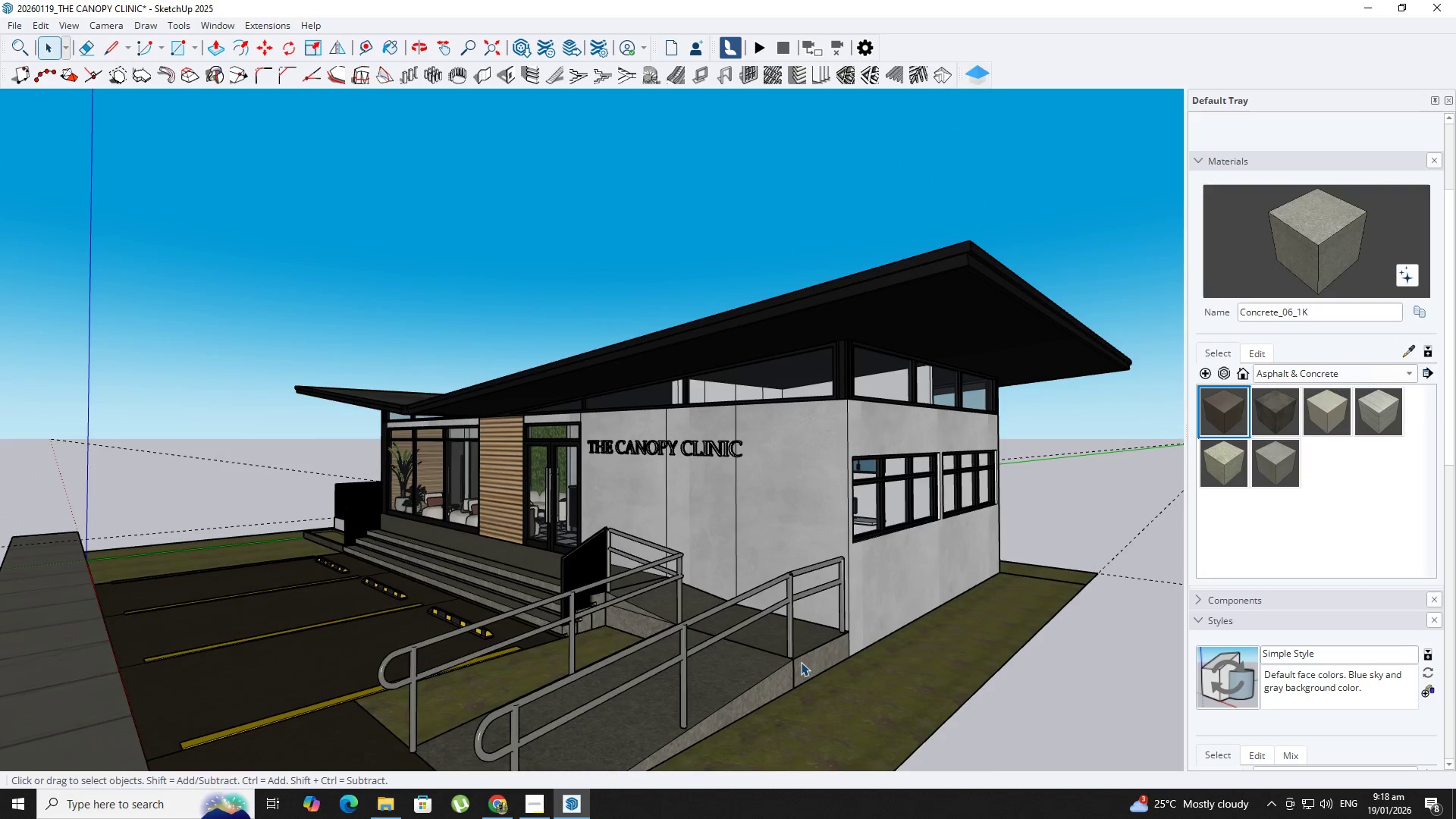 
key(Escape)
 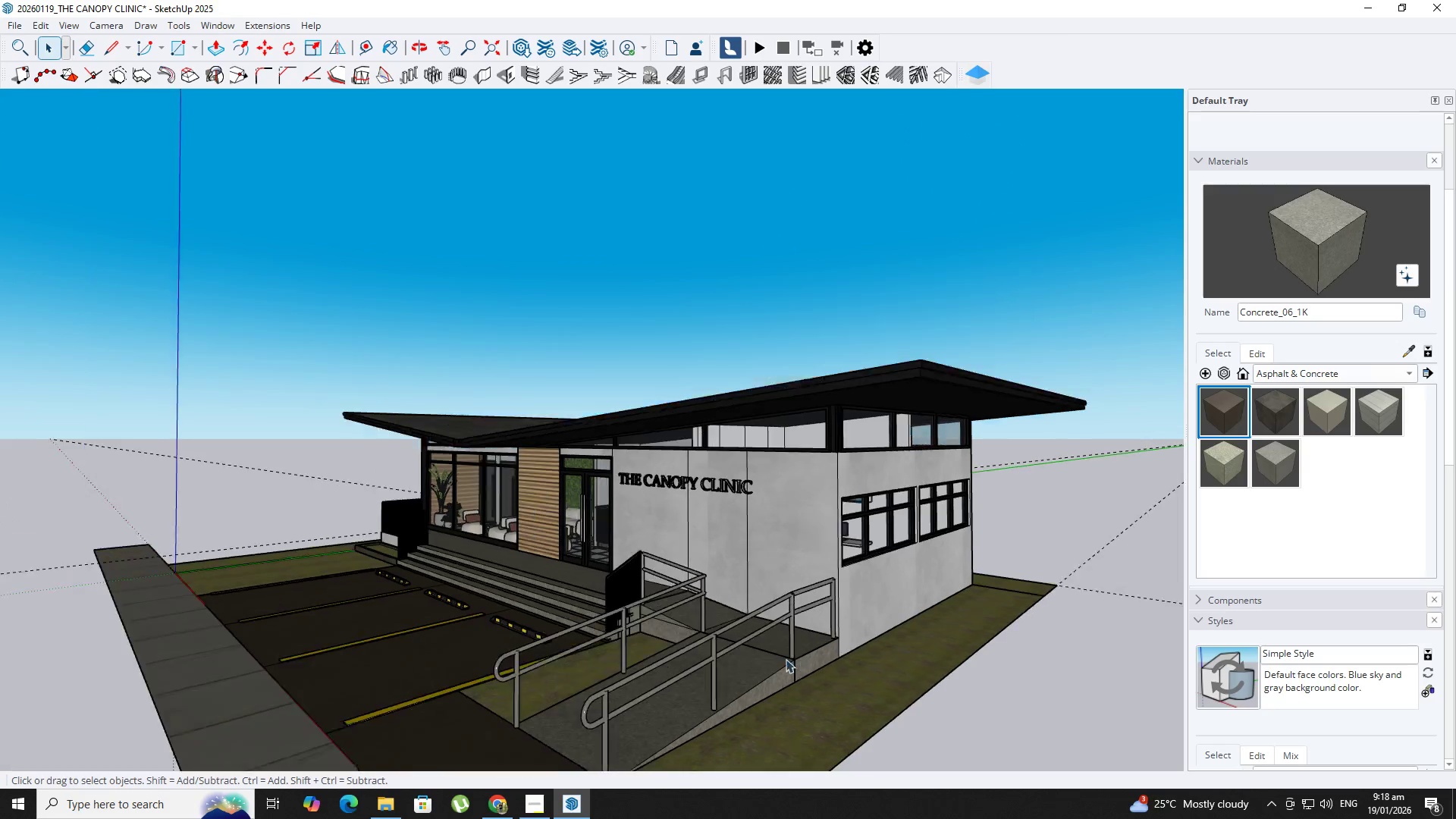 
key(Escape)
 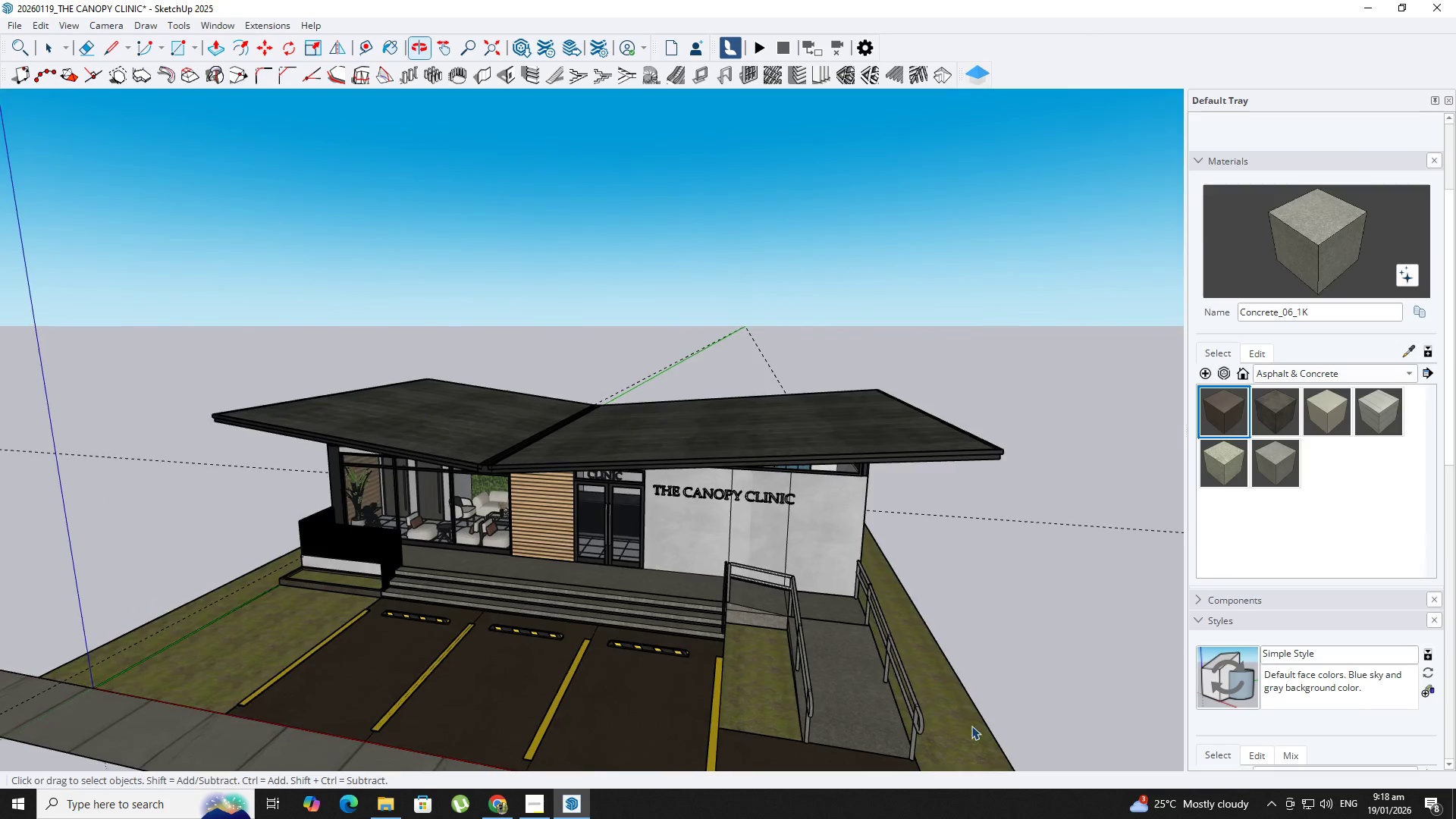 
scroll: coordinate [790, 661], scroll_direction: down, amount: 11.0
 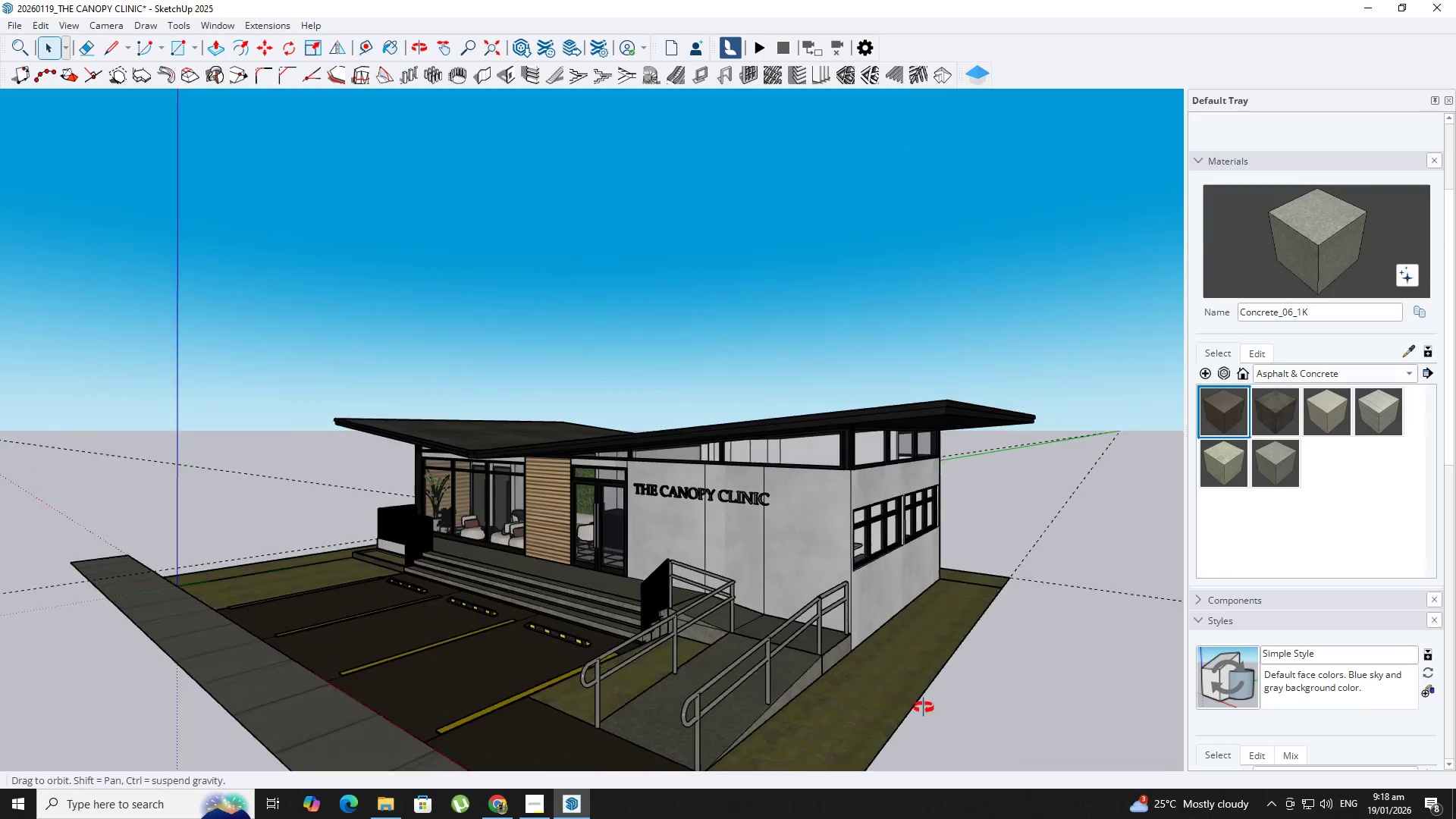 
double_click([929, 668])
 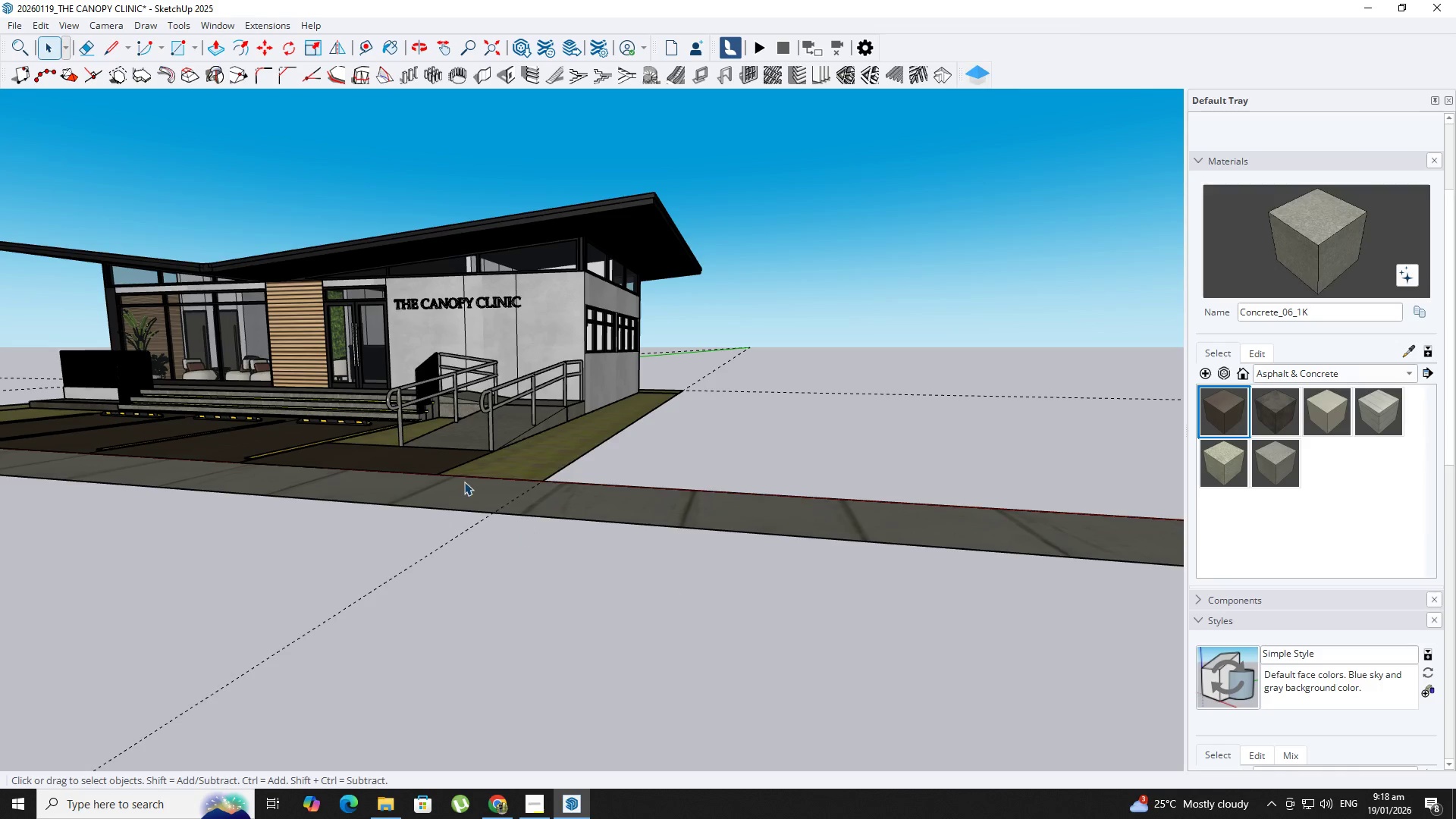 
hold_key(key=ShiftLeft, duration=0.67)
 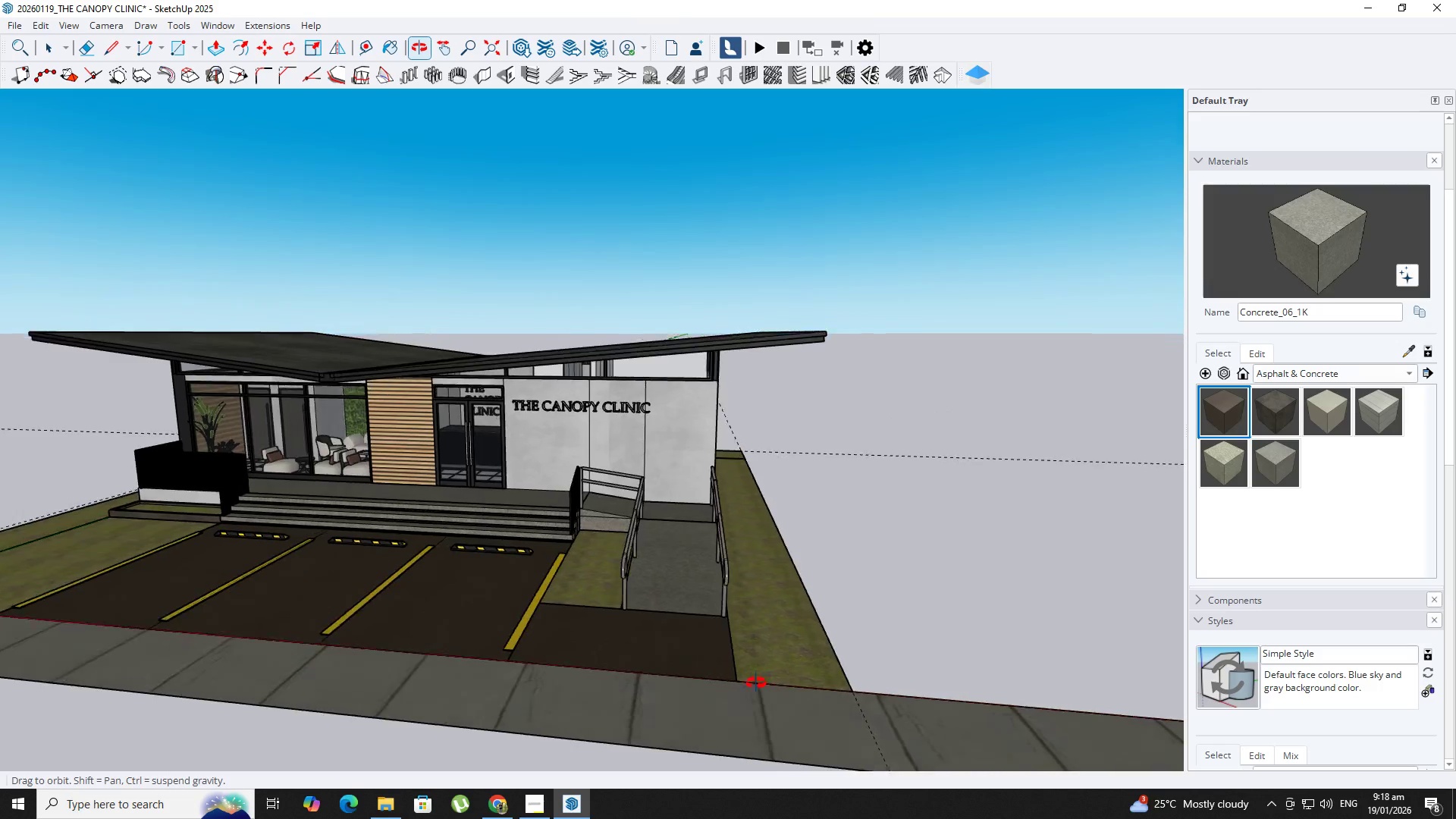 
scroll: coordinate [557, 434], scroll_direction: up, amount: 21.0
 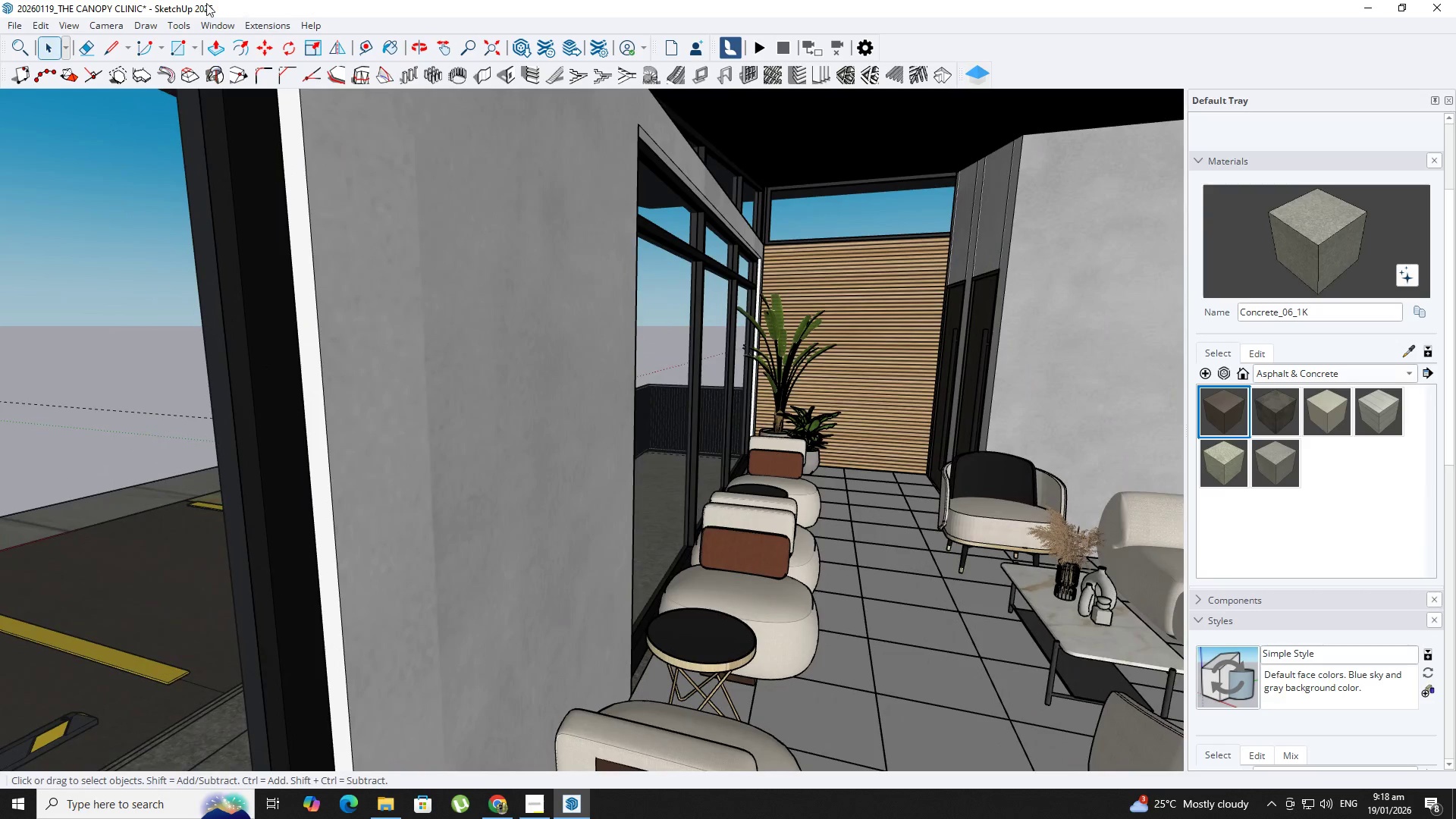 
left_click([231, 30])
 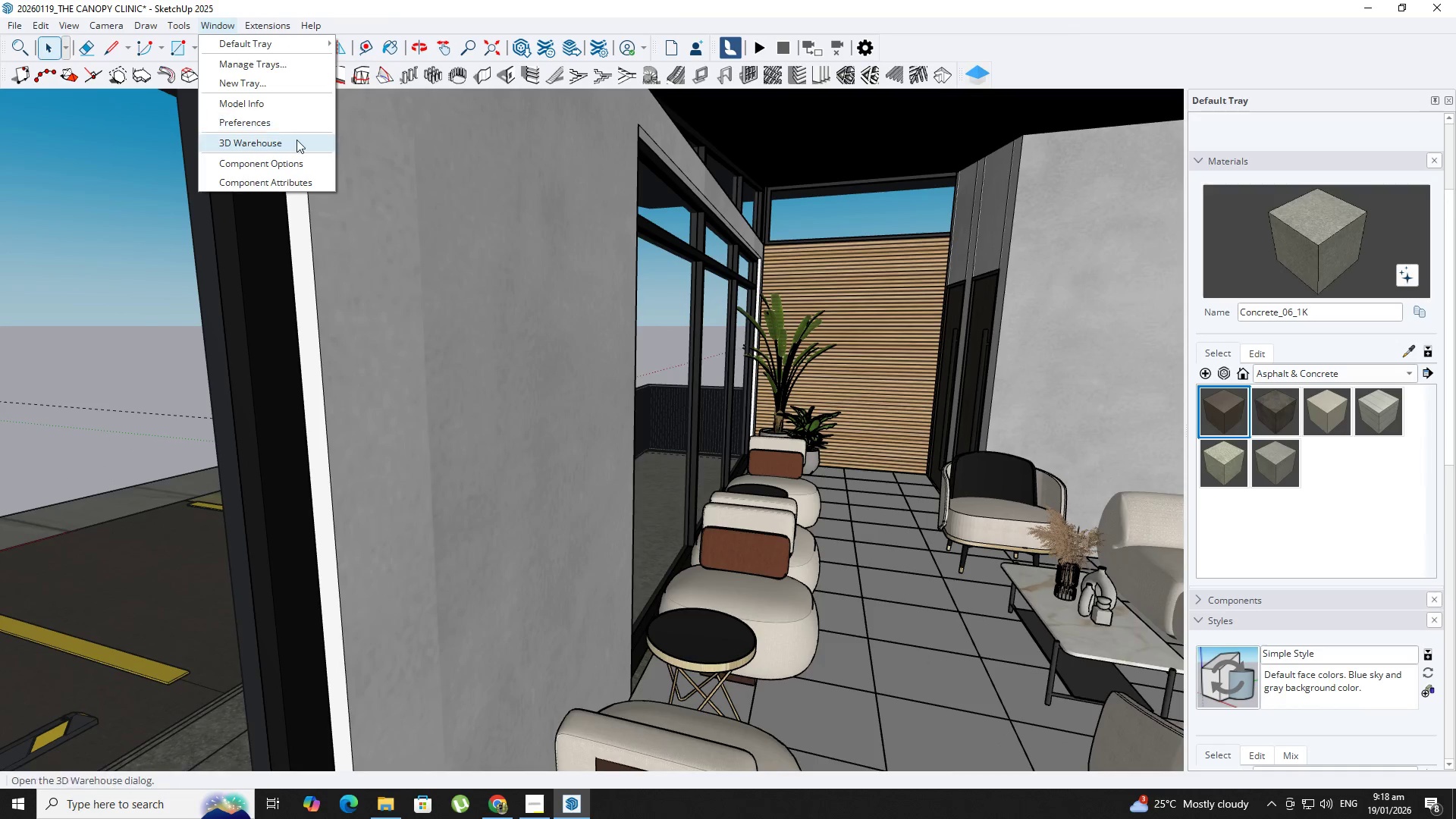 
left_click([300, 142])
 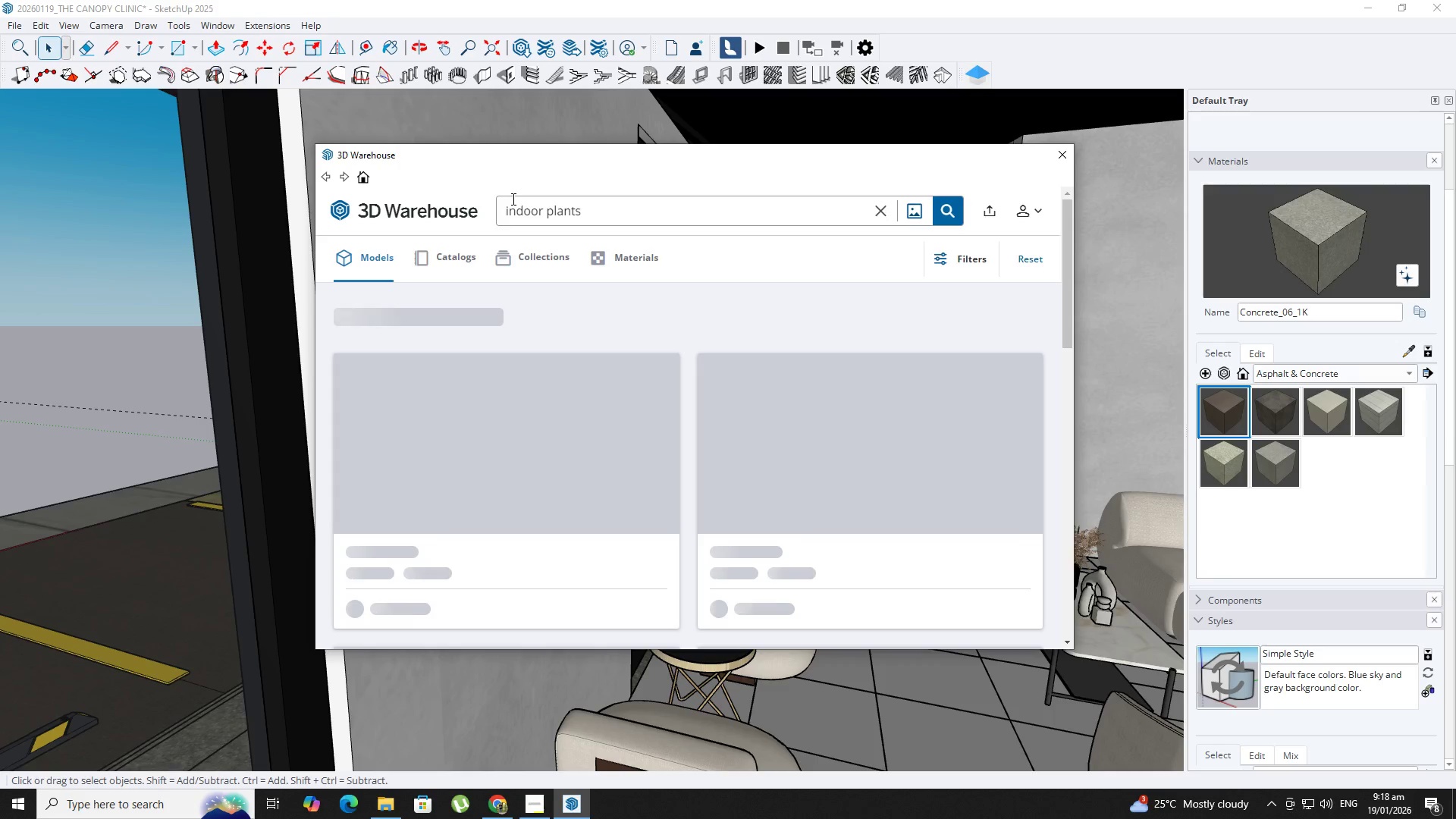 
left_click_drag(start_coordinate=[601, 212], to_coordinate=[484, 195])
 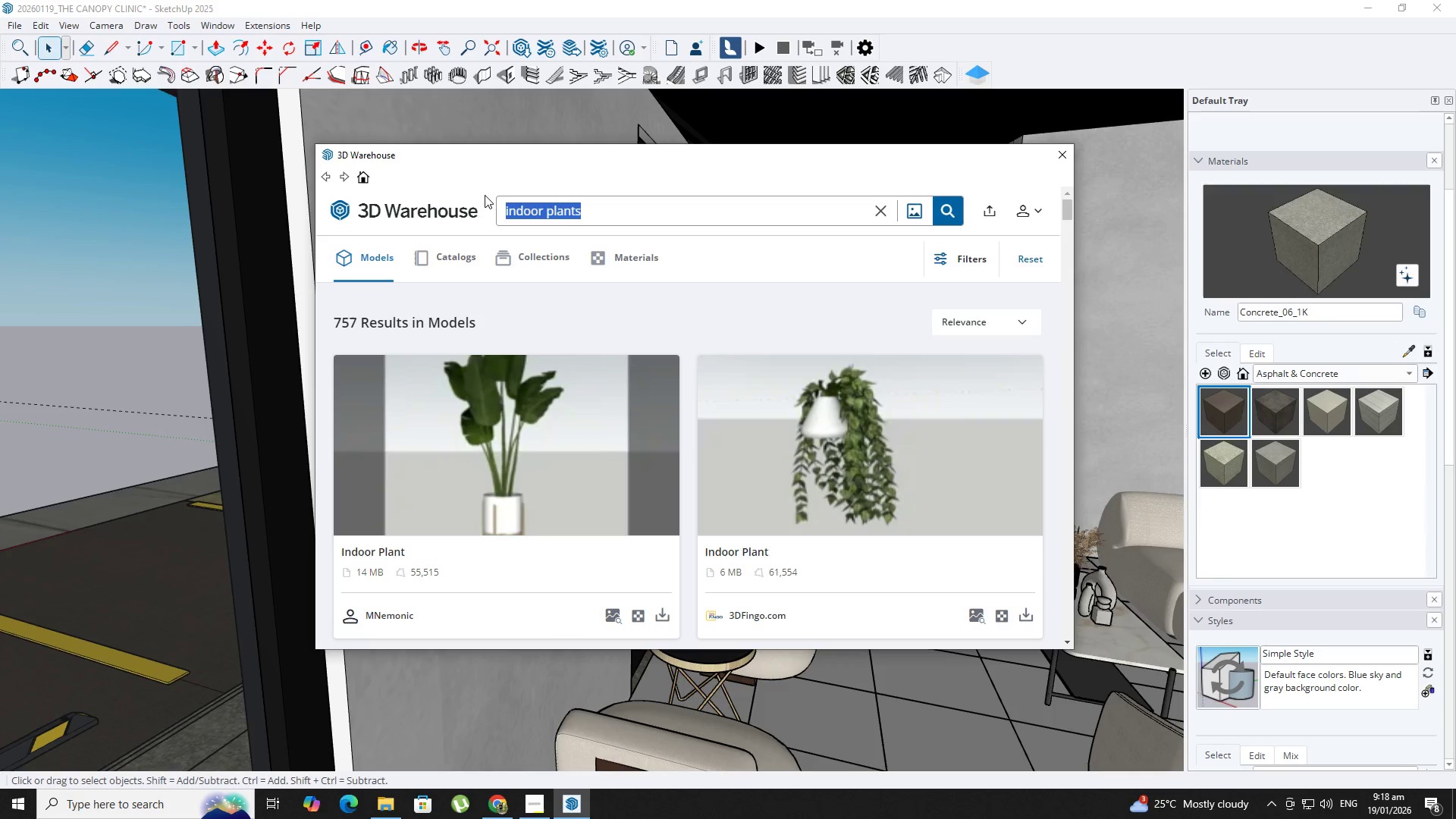 
type(window biln)
key(Backspace)
key(Backspace)
key(Backspace)
type(linds)
 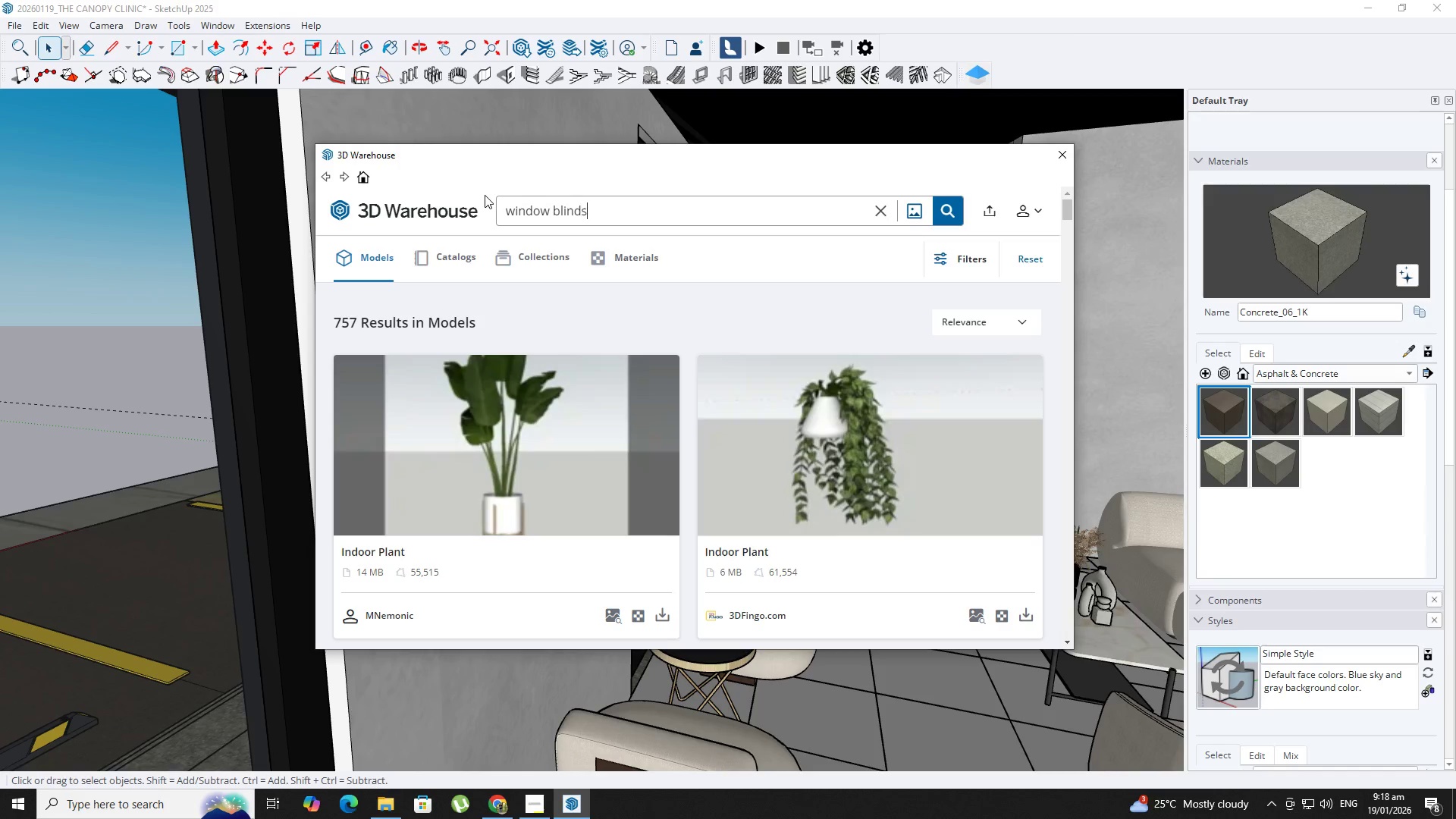 
key(Enter)
 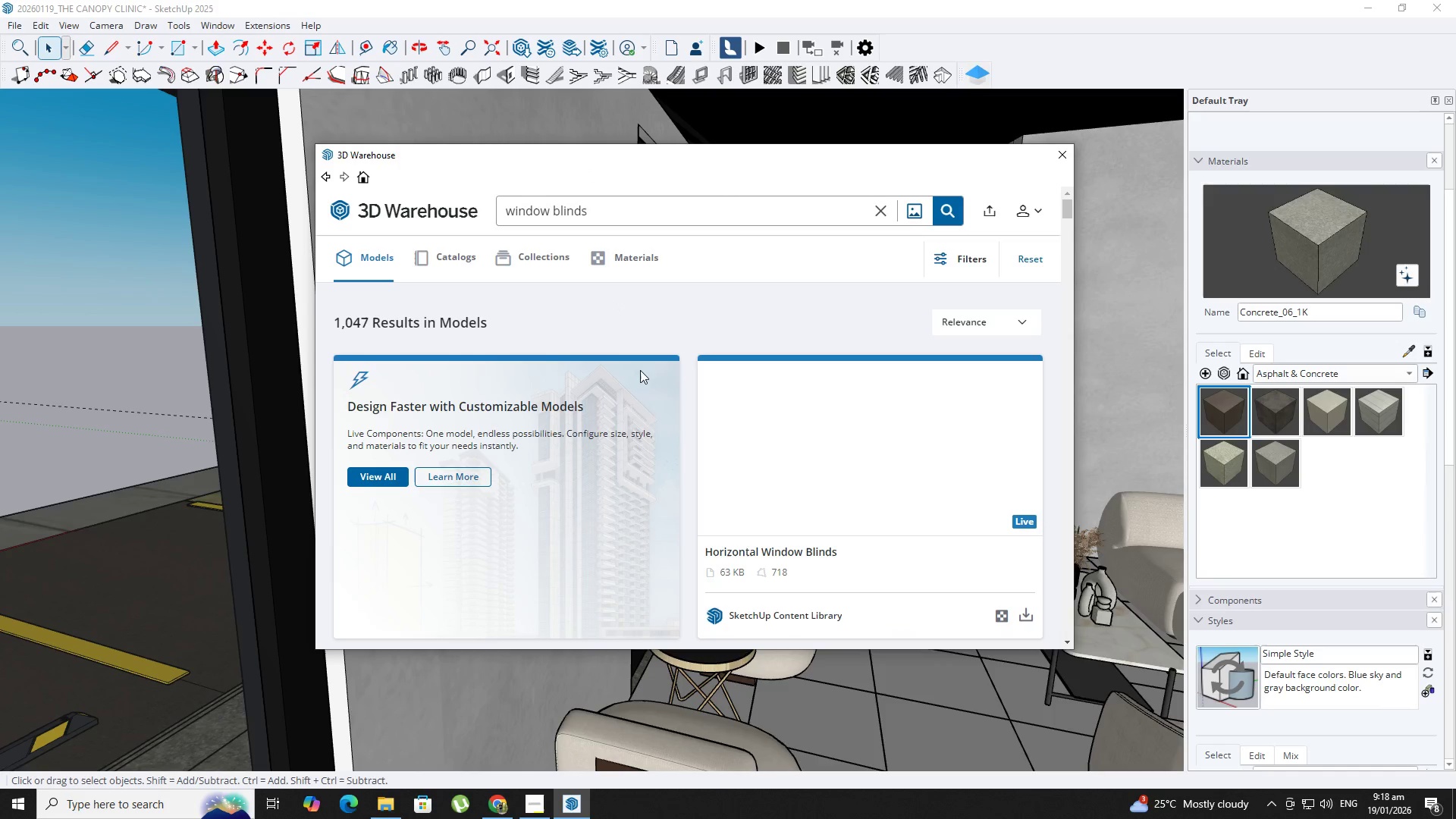 
scroll: coordinate [652, 387], scroll_direction: down, amount: 10.0
 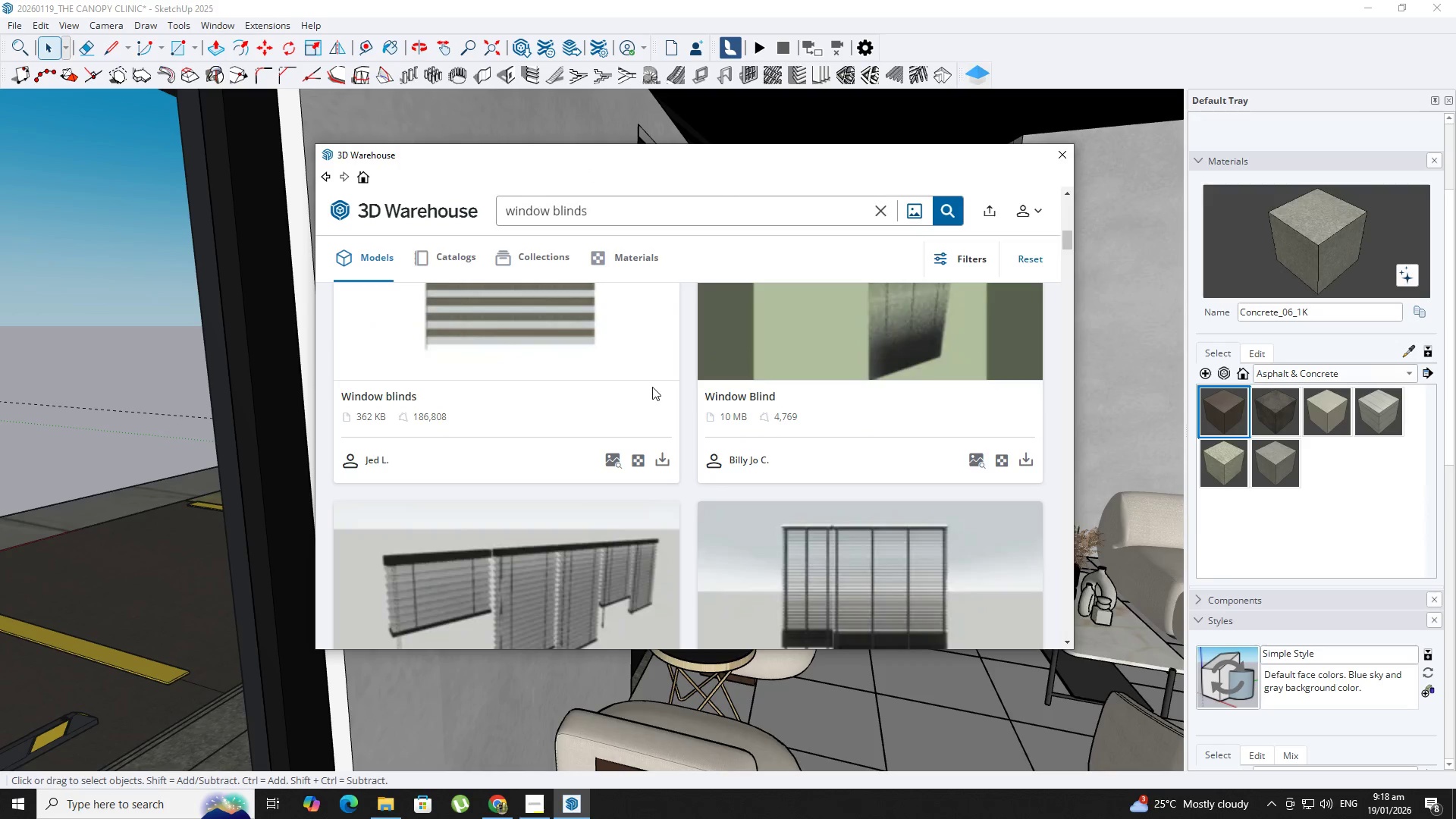 
scroll: coordinate [652, 387], scroll_direction: up, amount: 2.0
 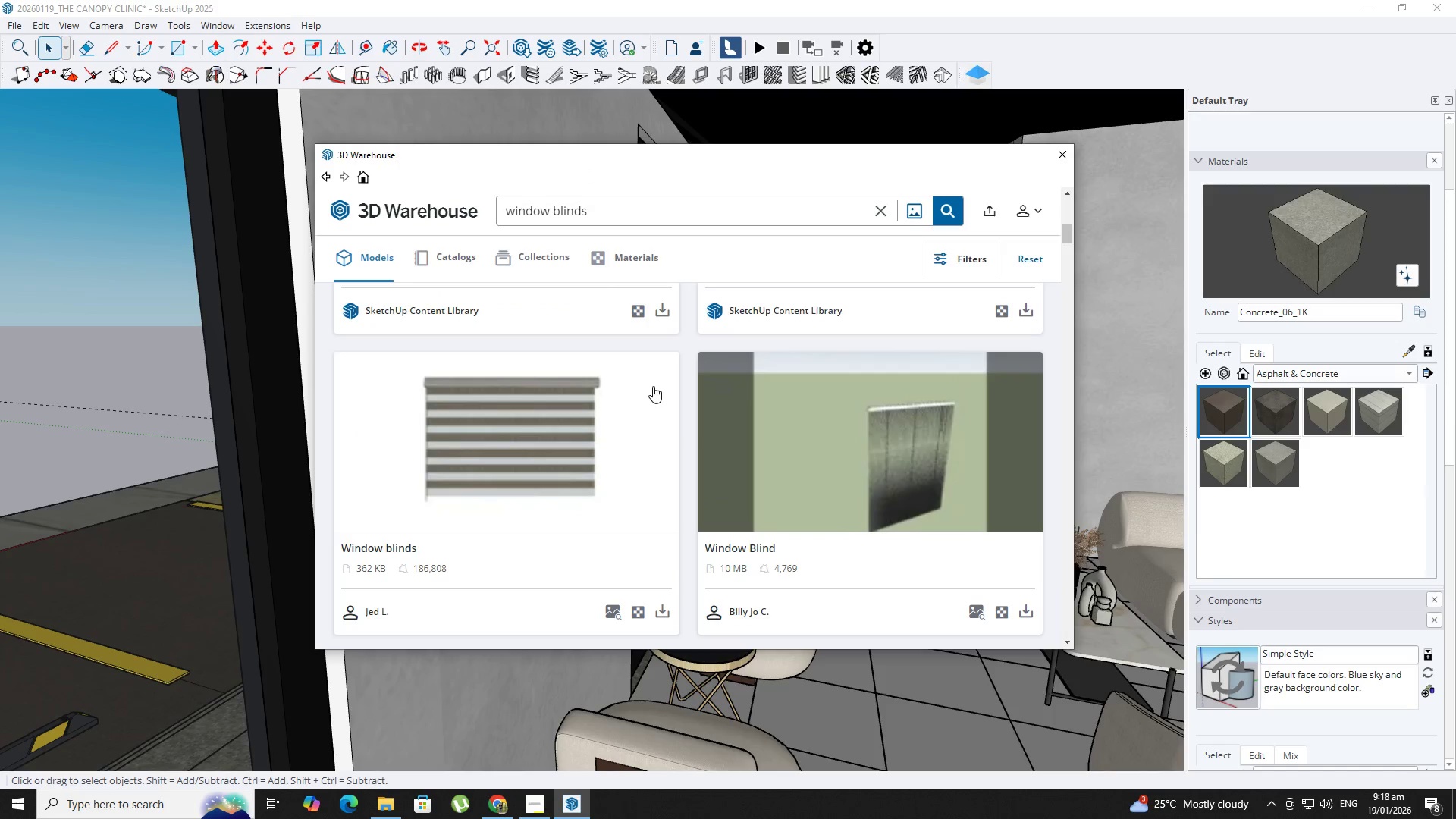 
scroll: coordinate [612, 444], scroll_direction: down, amount: 21.0
 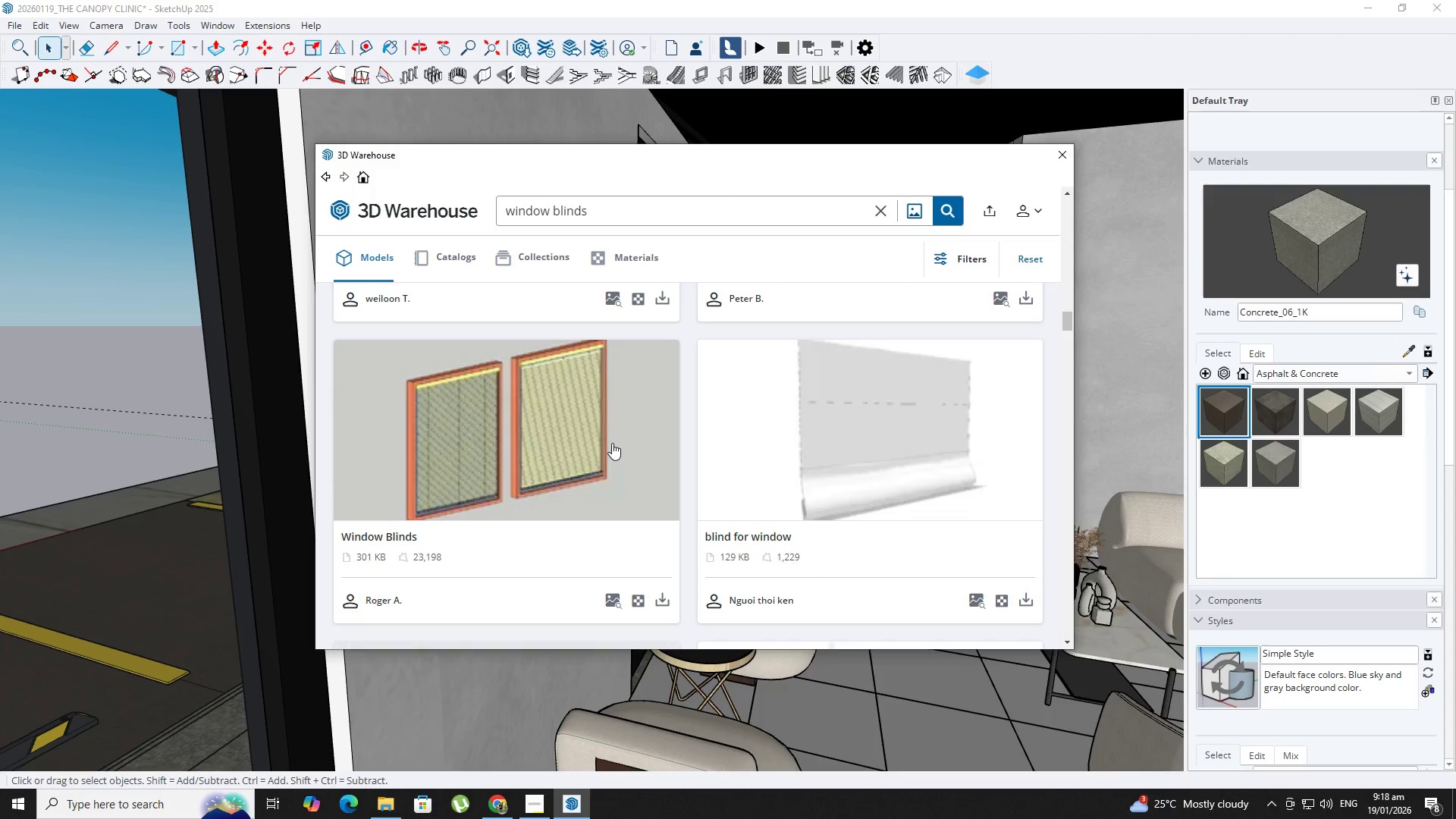 
scroll: coordinate [554, 403], scroll_direction: down, amount: 23.0
 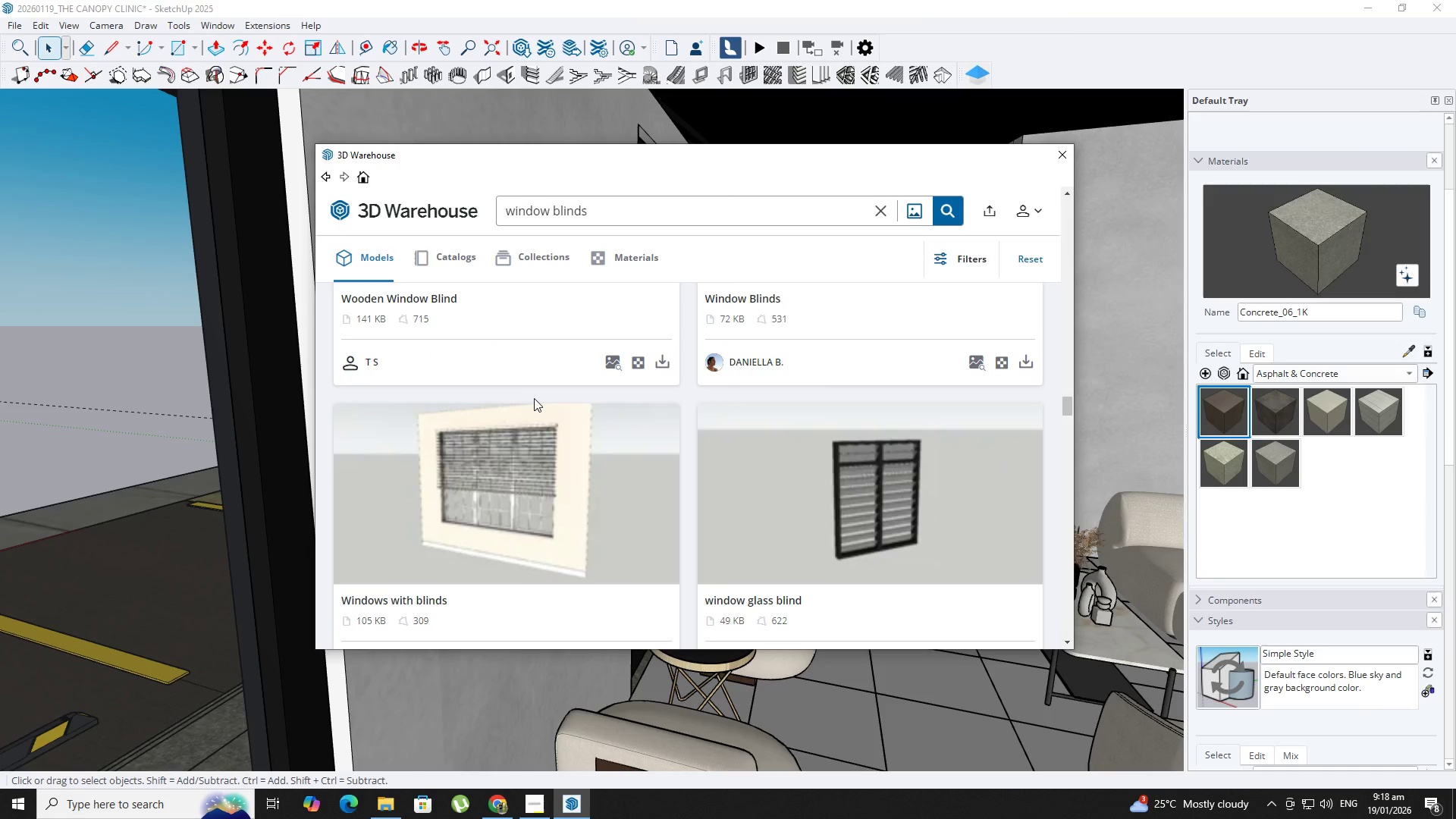 
scroll: coordinate [516, 393], scroll_direction: down, amount: 8.0
 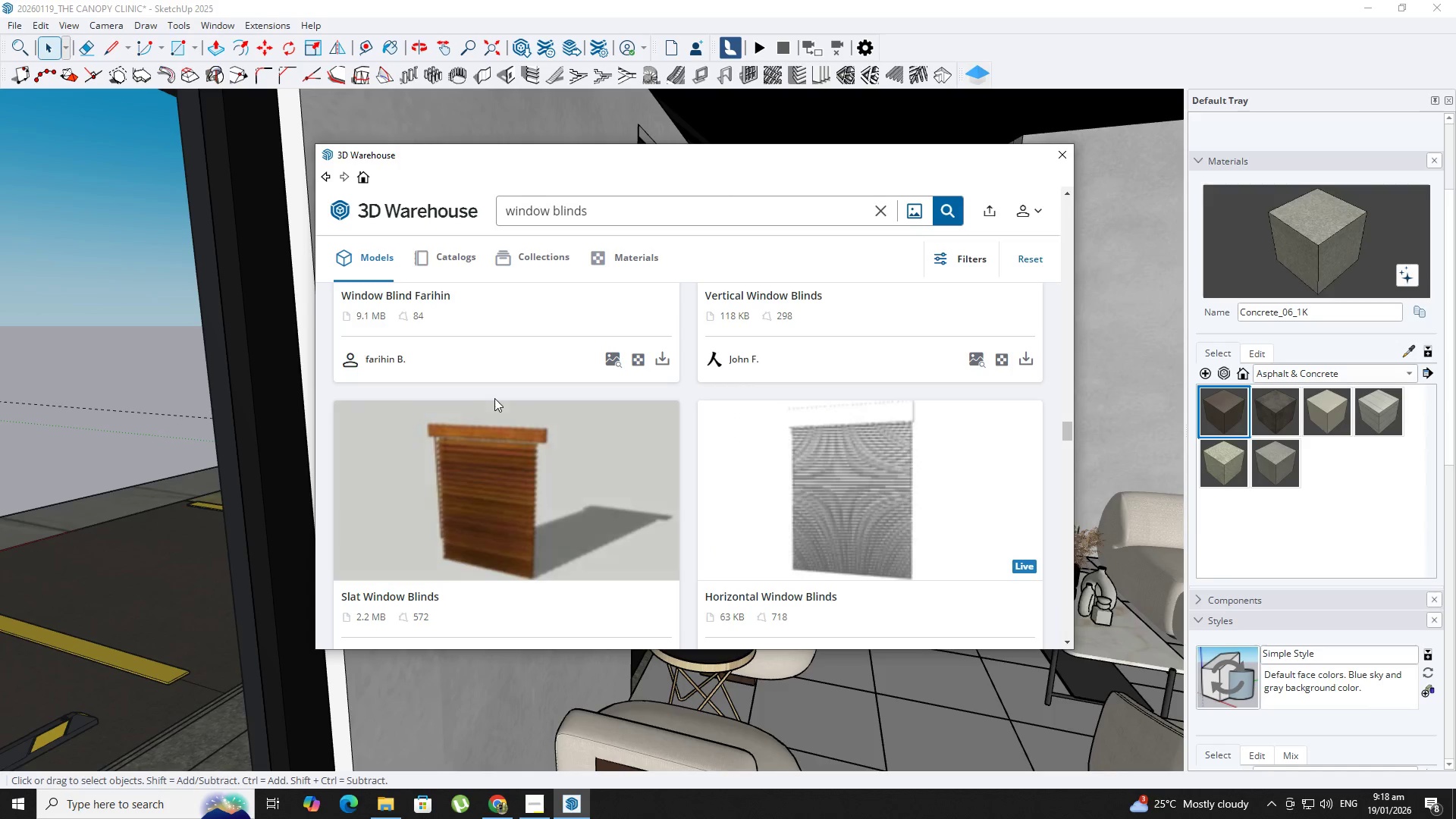 
scroll: coordinate [491, 412], scroll_direction: up, amount: 4.0
 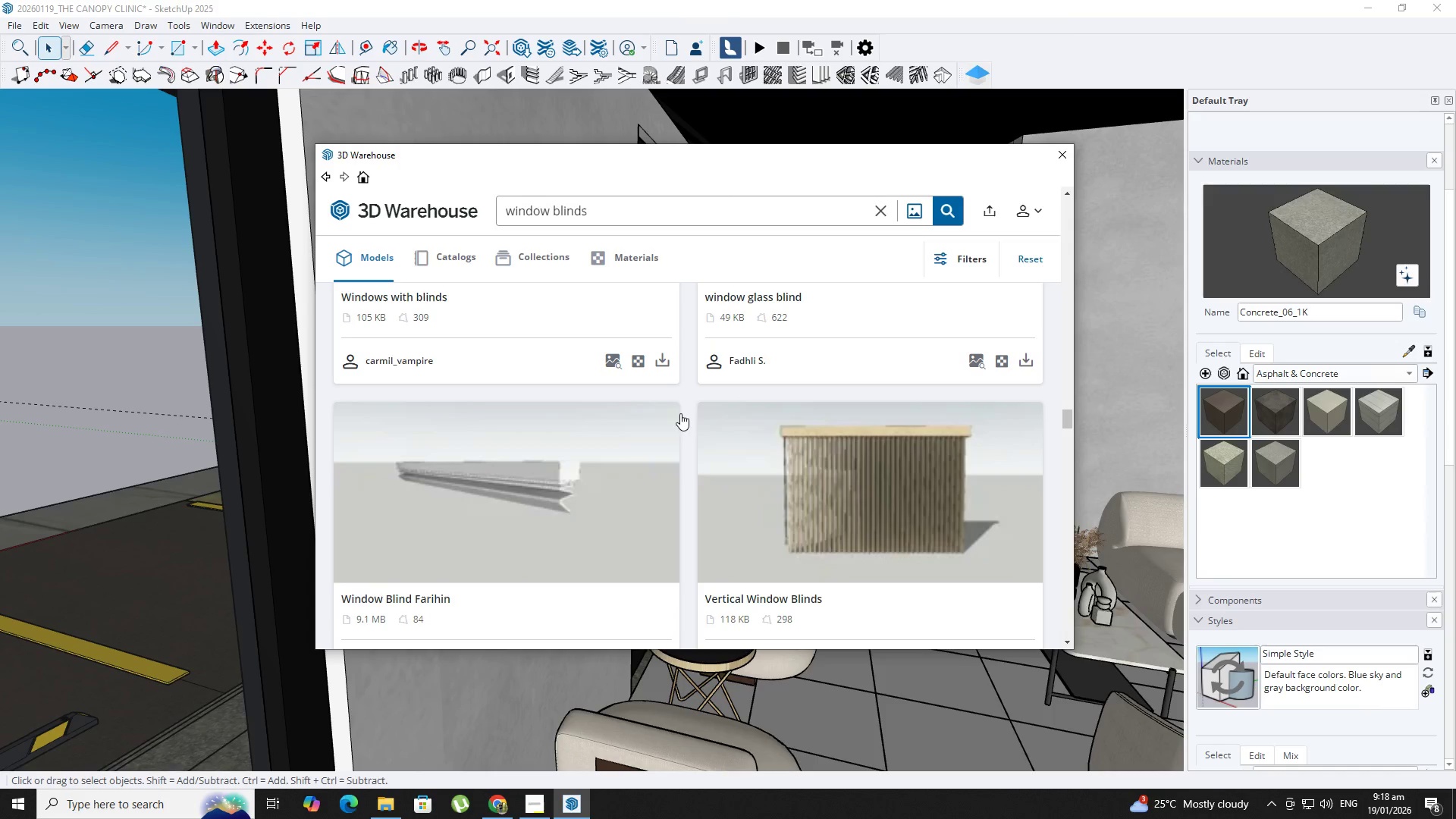 
scroll: coordinate [970, 492], scroll_direction: down, amount: 1.0
 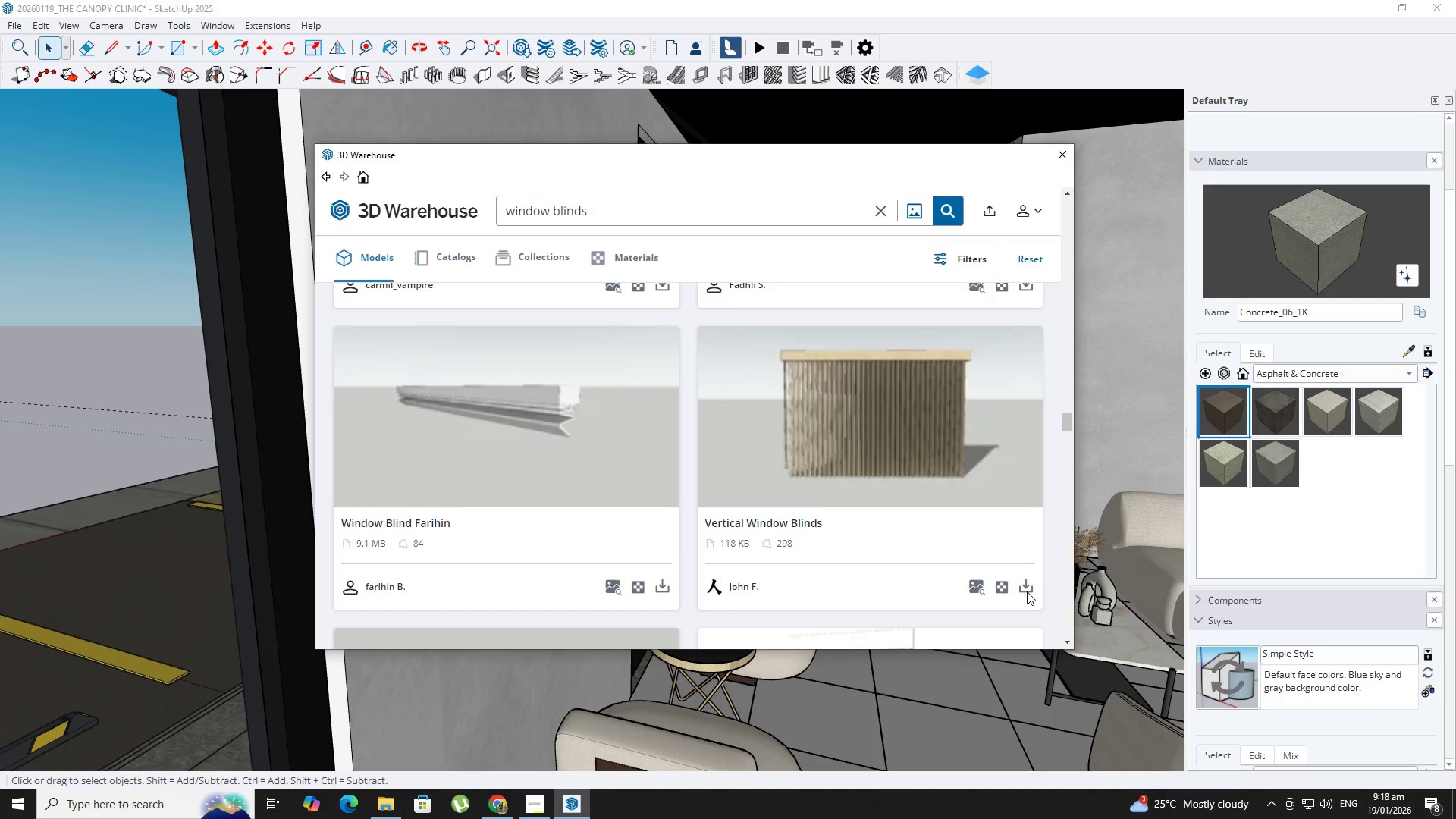 
left_click([1027, 592])
 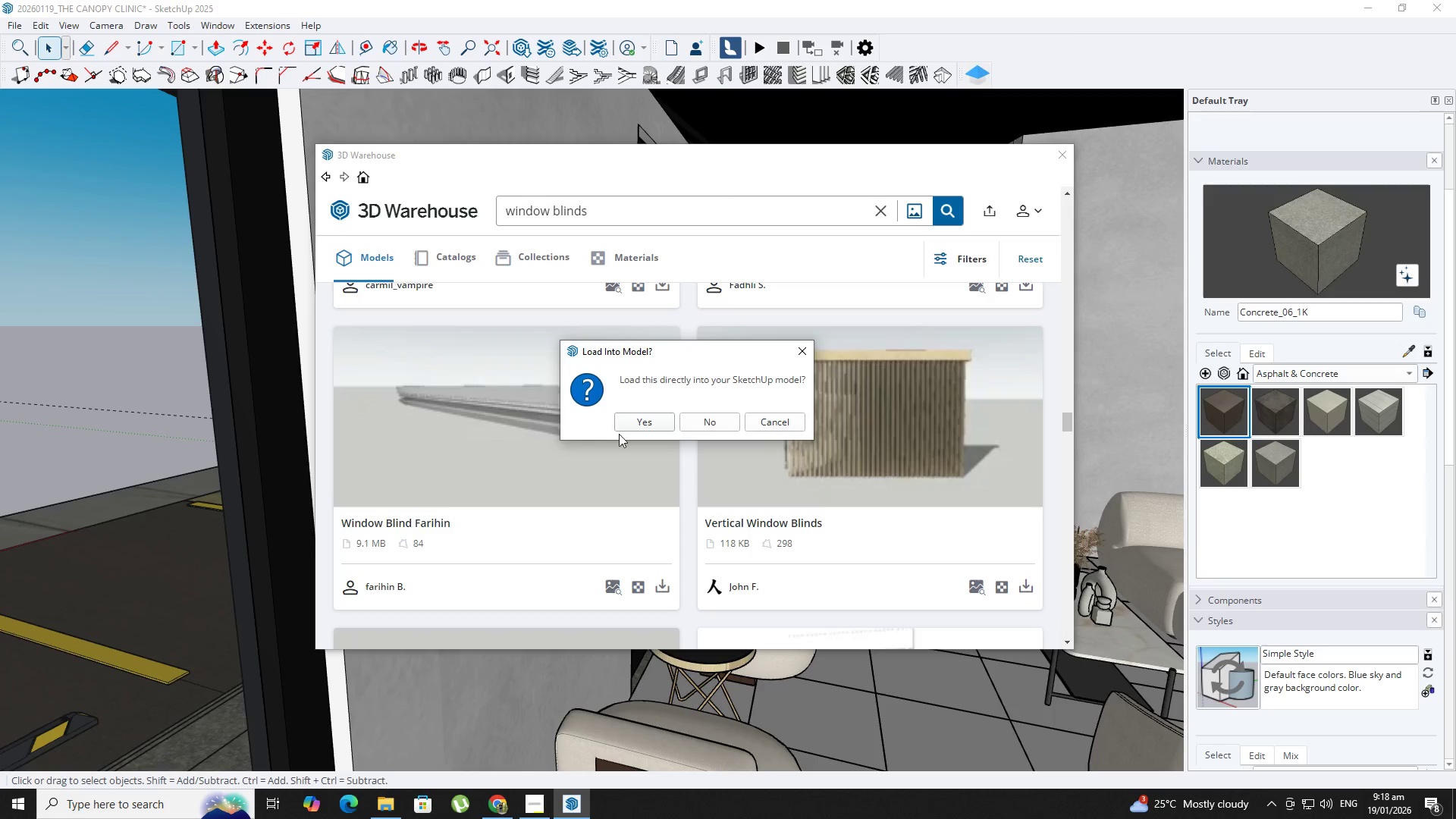 
left_click([629, 430])
 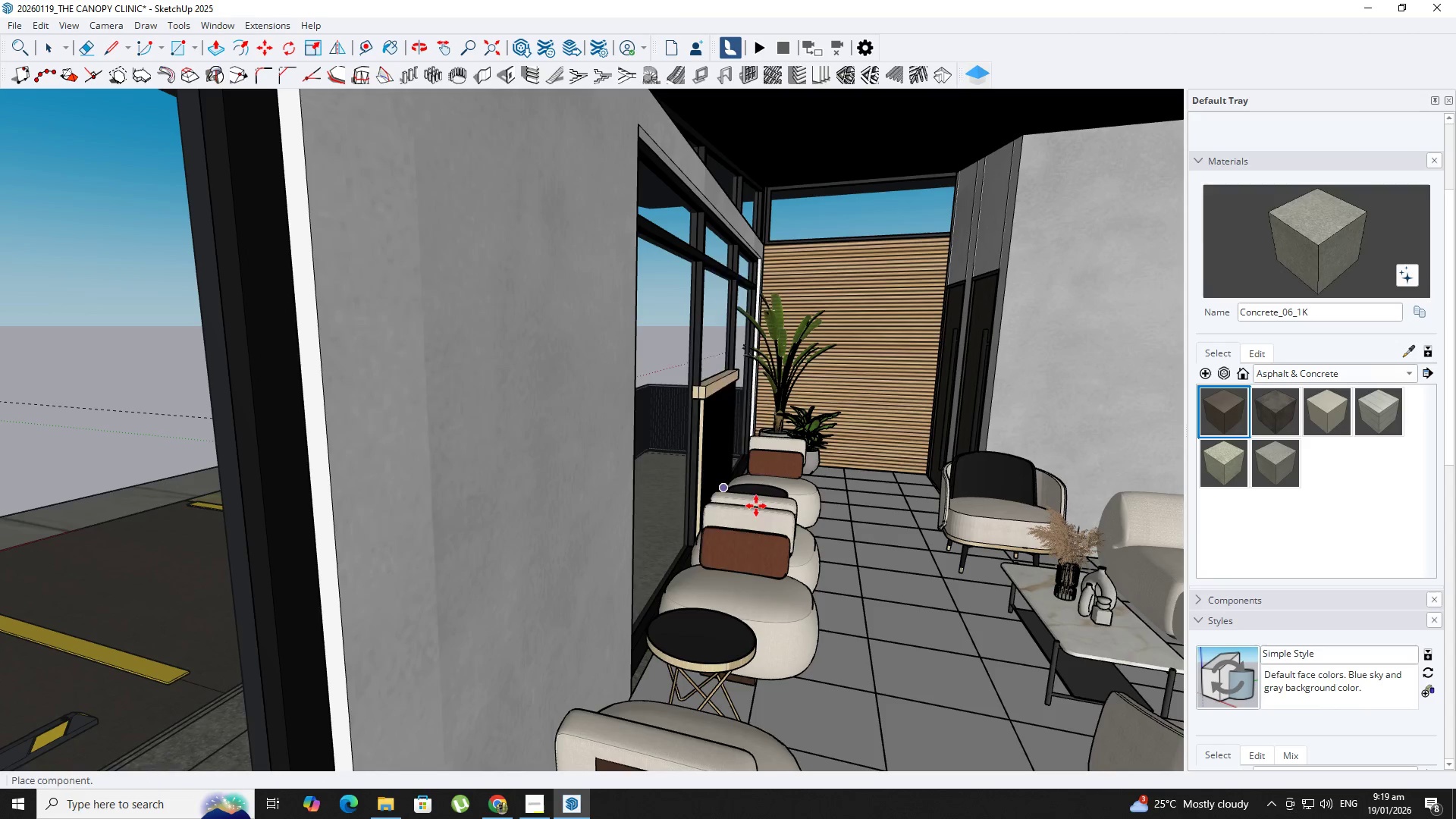 
left_click([746, 576])
 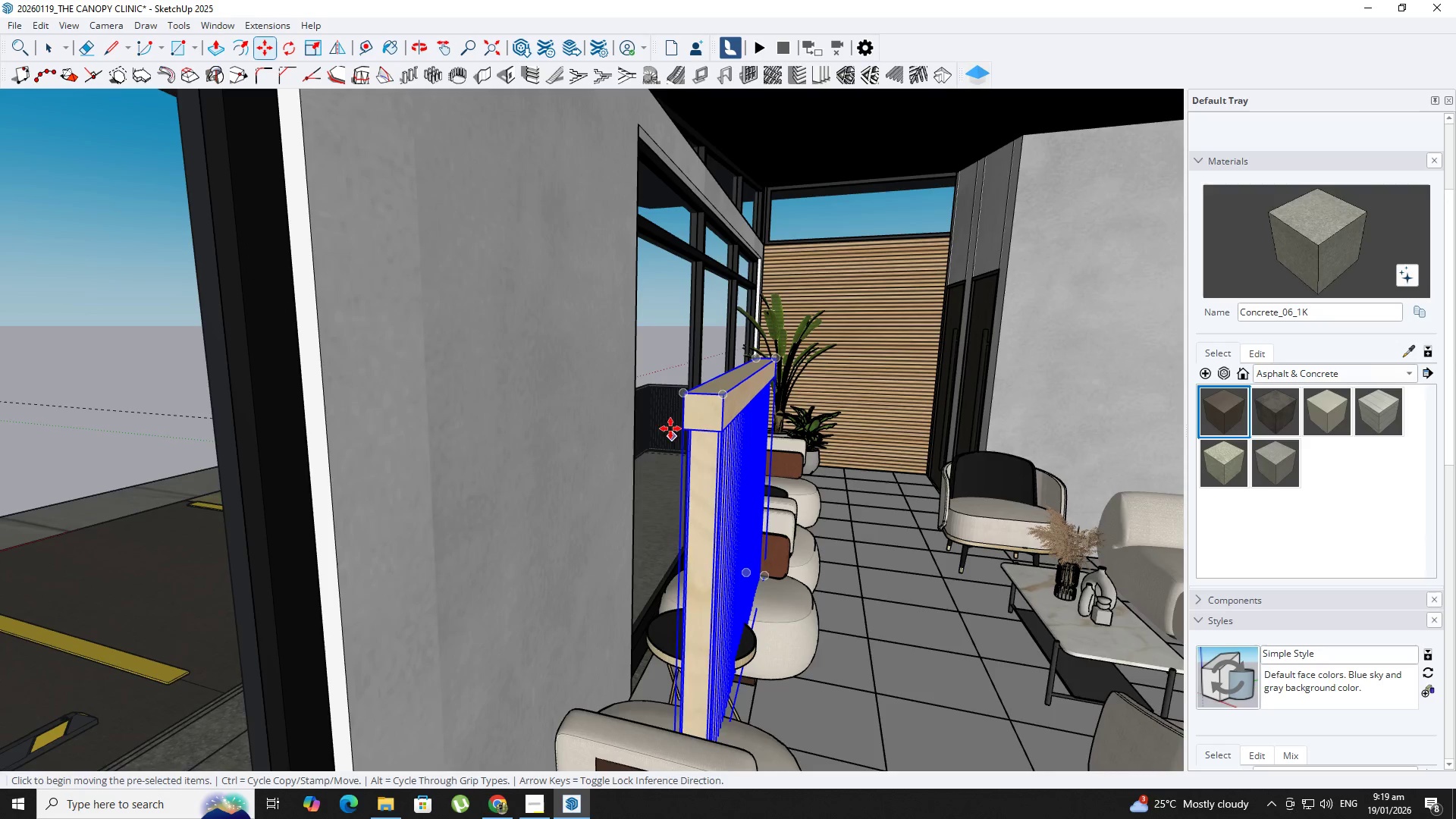 
scroll: coordinate [770, 354], scroll_direction: up, amount: 4.0
 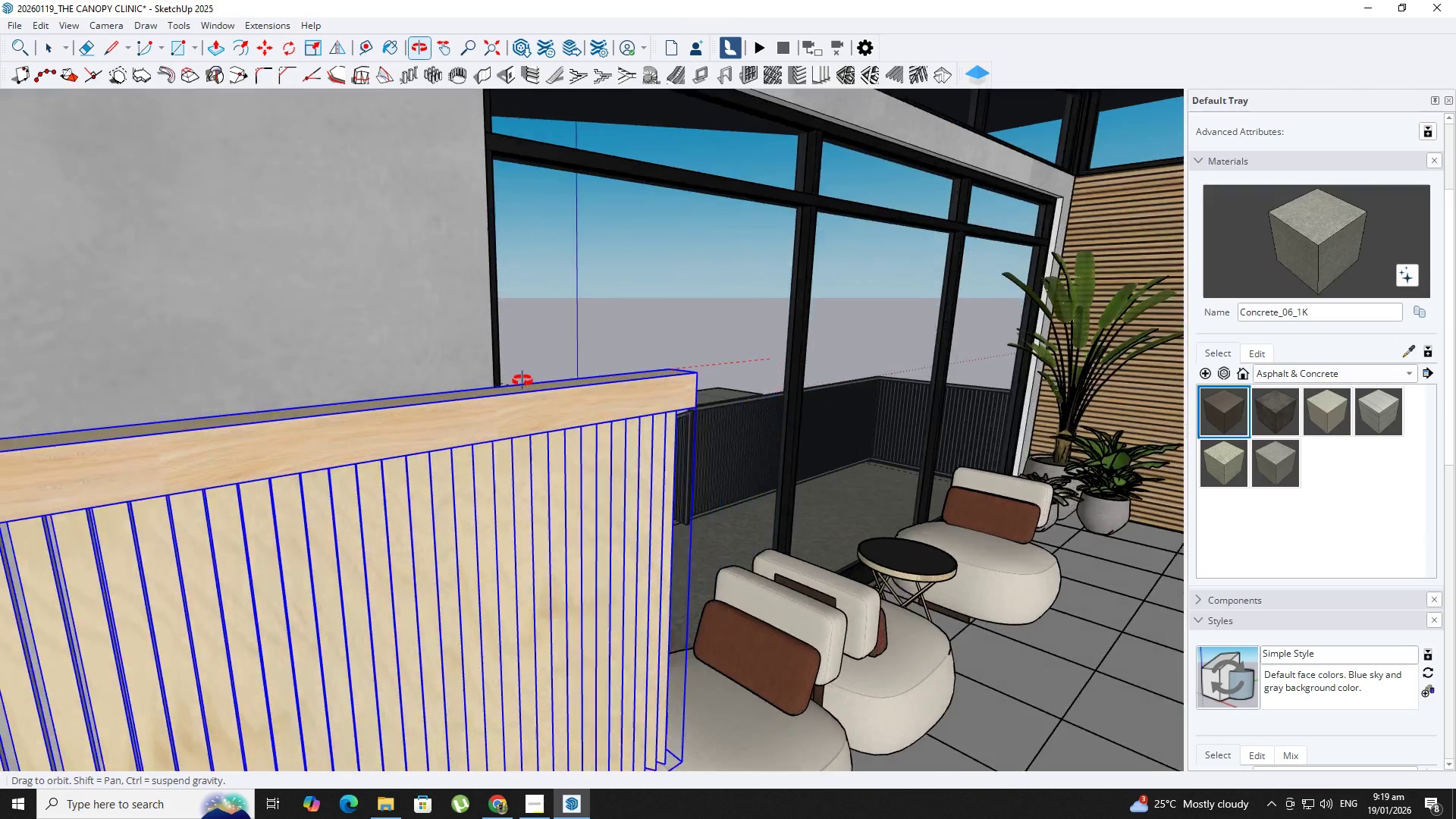 
scroll: coordinate [522, 381], scroll_direction: down, amount: 2.0
 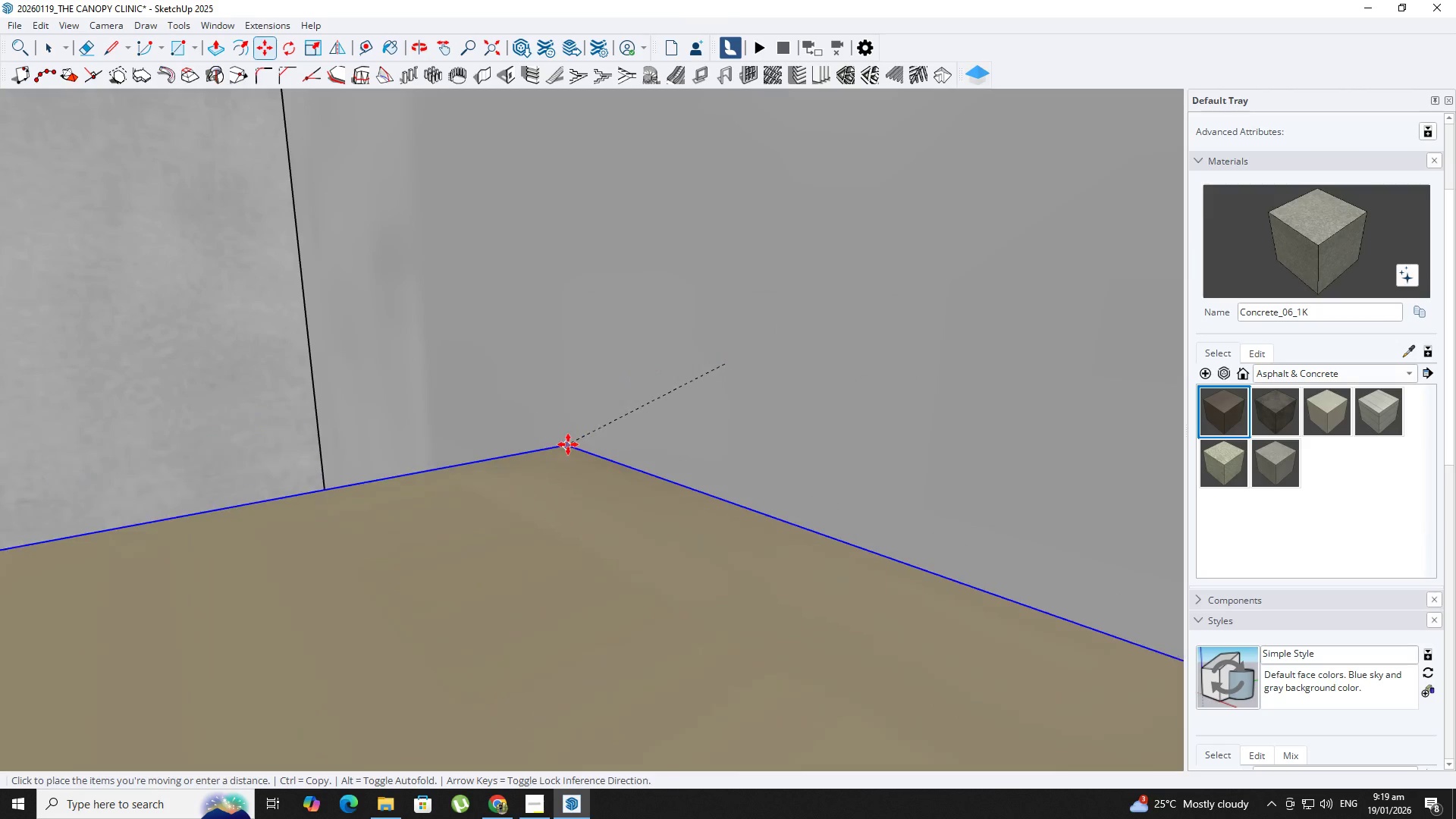 
hold_key(key=ShiftLeft, duration=0.67)
 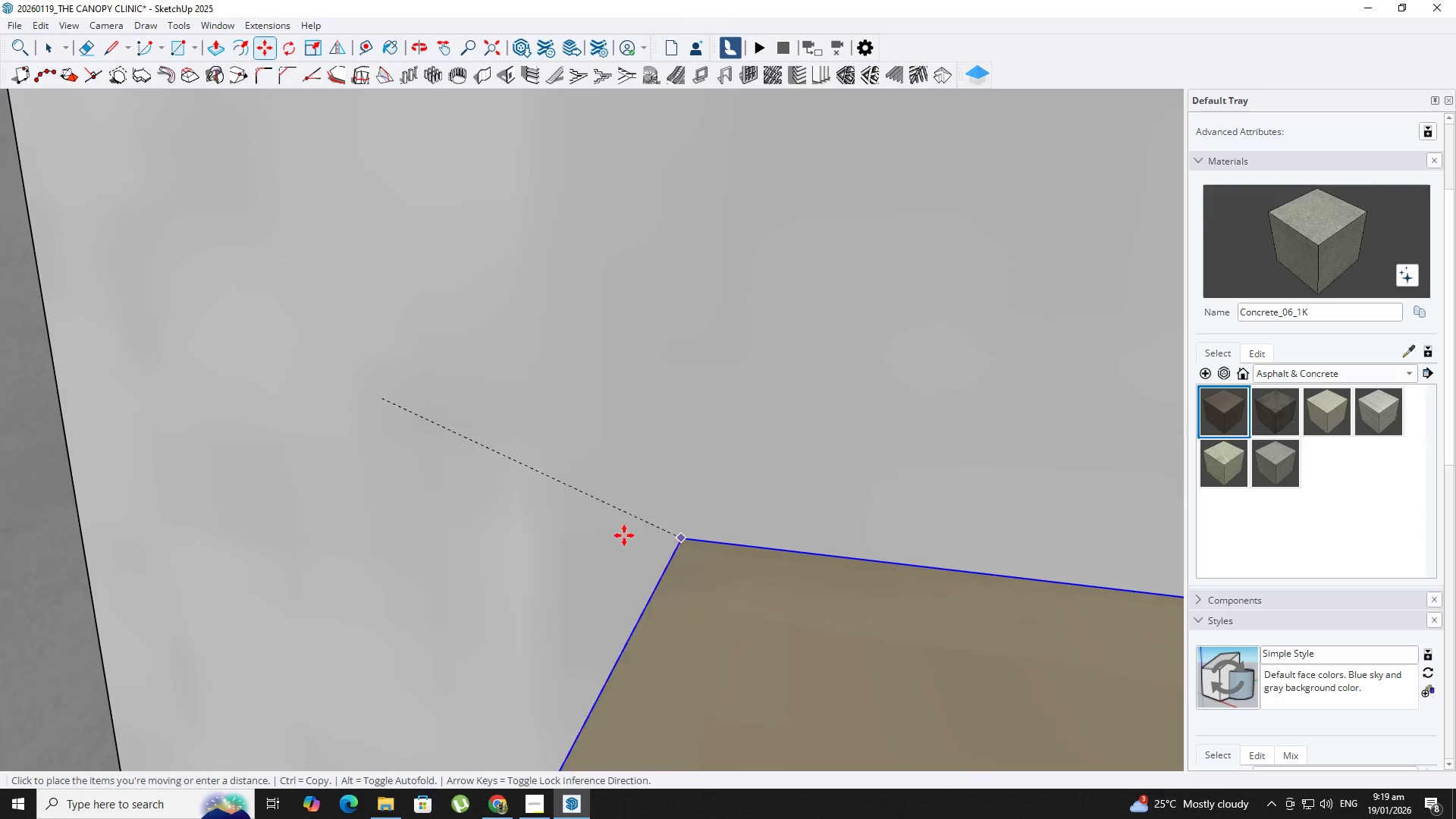 
scroll: coordinate [569, 444], scroll_direction: up, amount: 1.0
 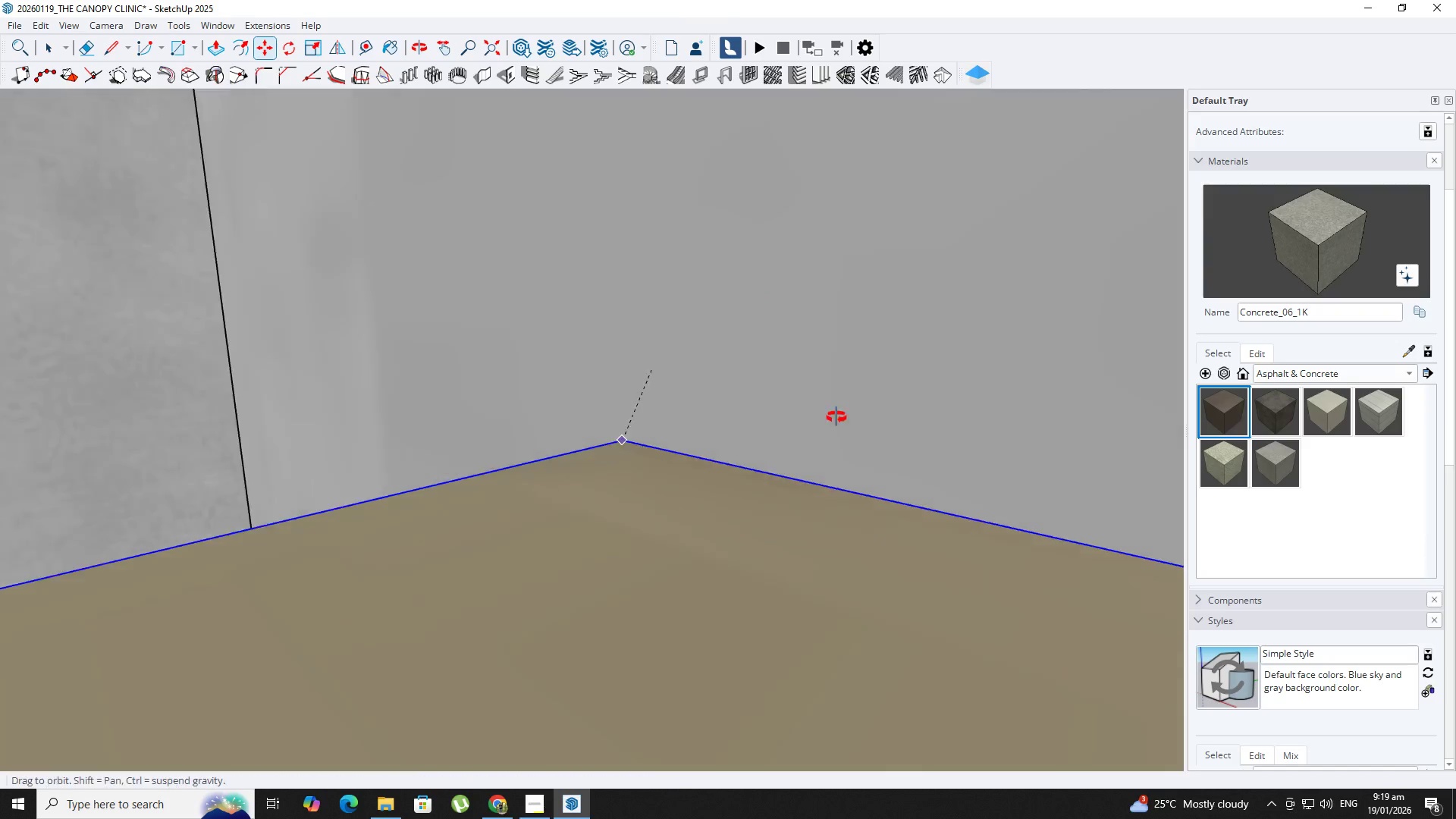 
hold_key(key=ShiftLeft, duration=0.61)
 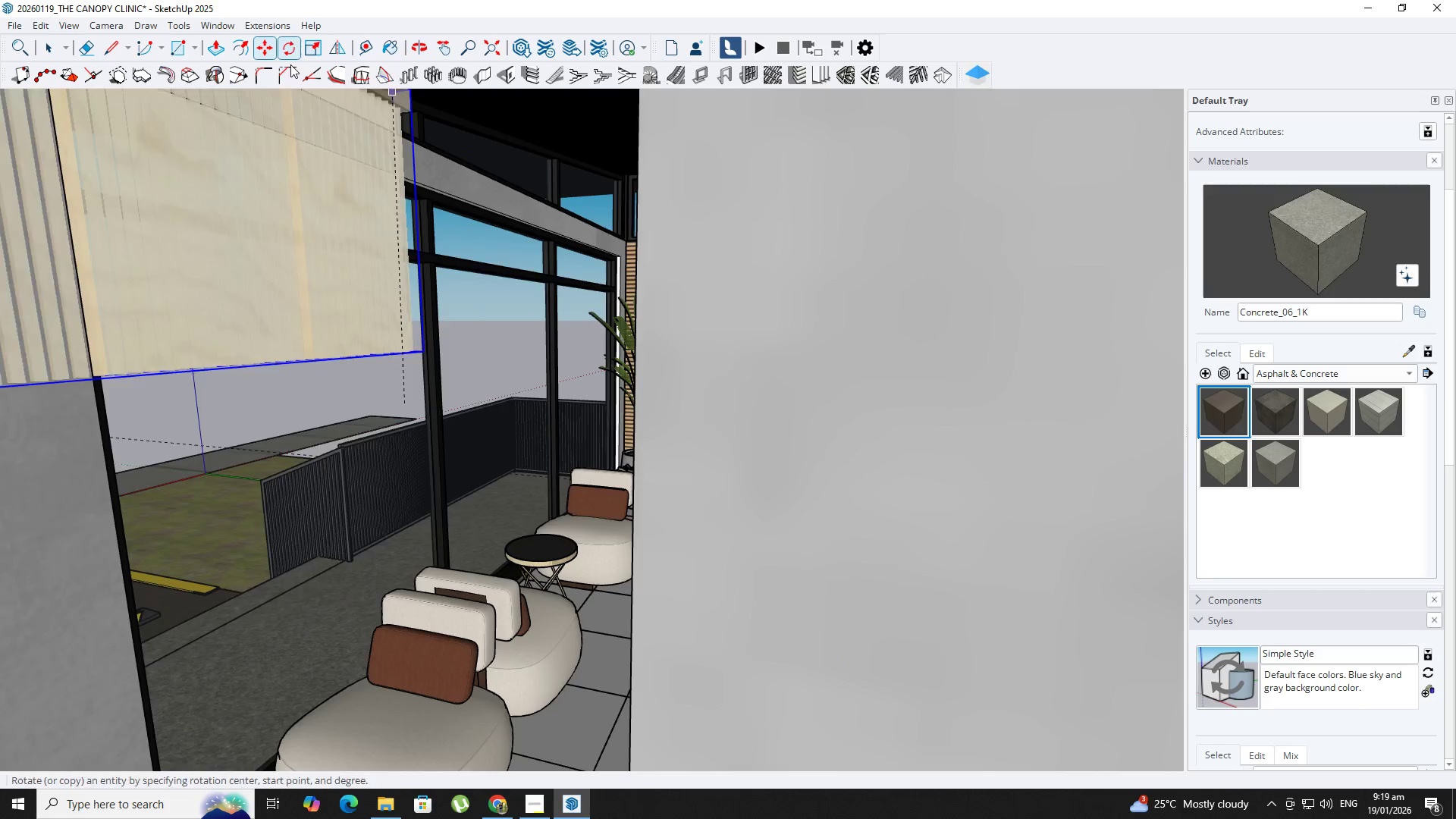 
hold_key(key=ShiftLeft, duration=0.47)
 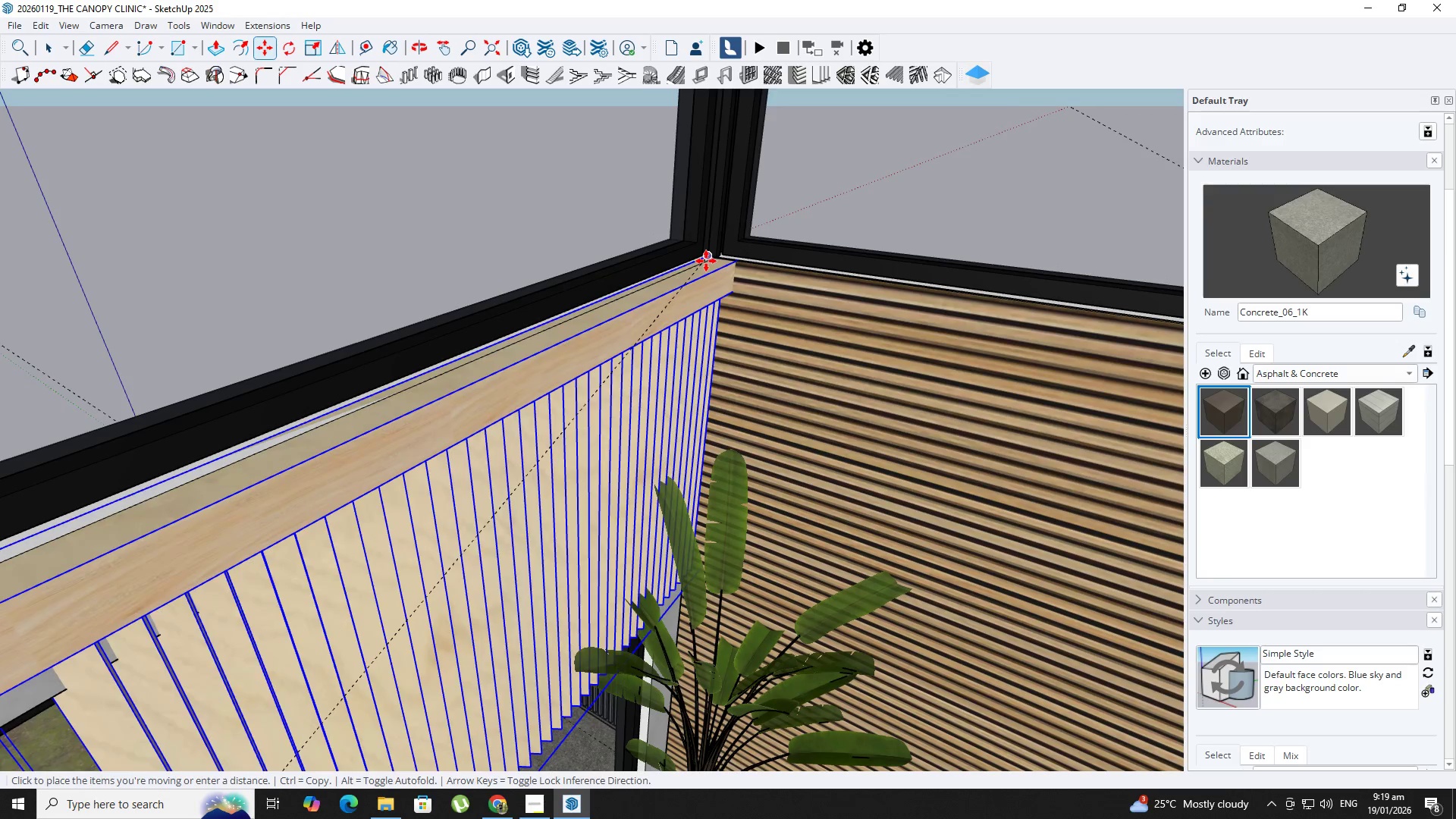 
scroll: coordinate [707, 262], scroll_direction: up, amount: 27.0
 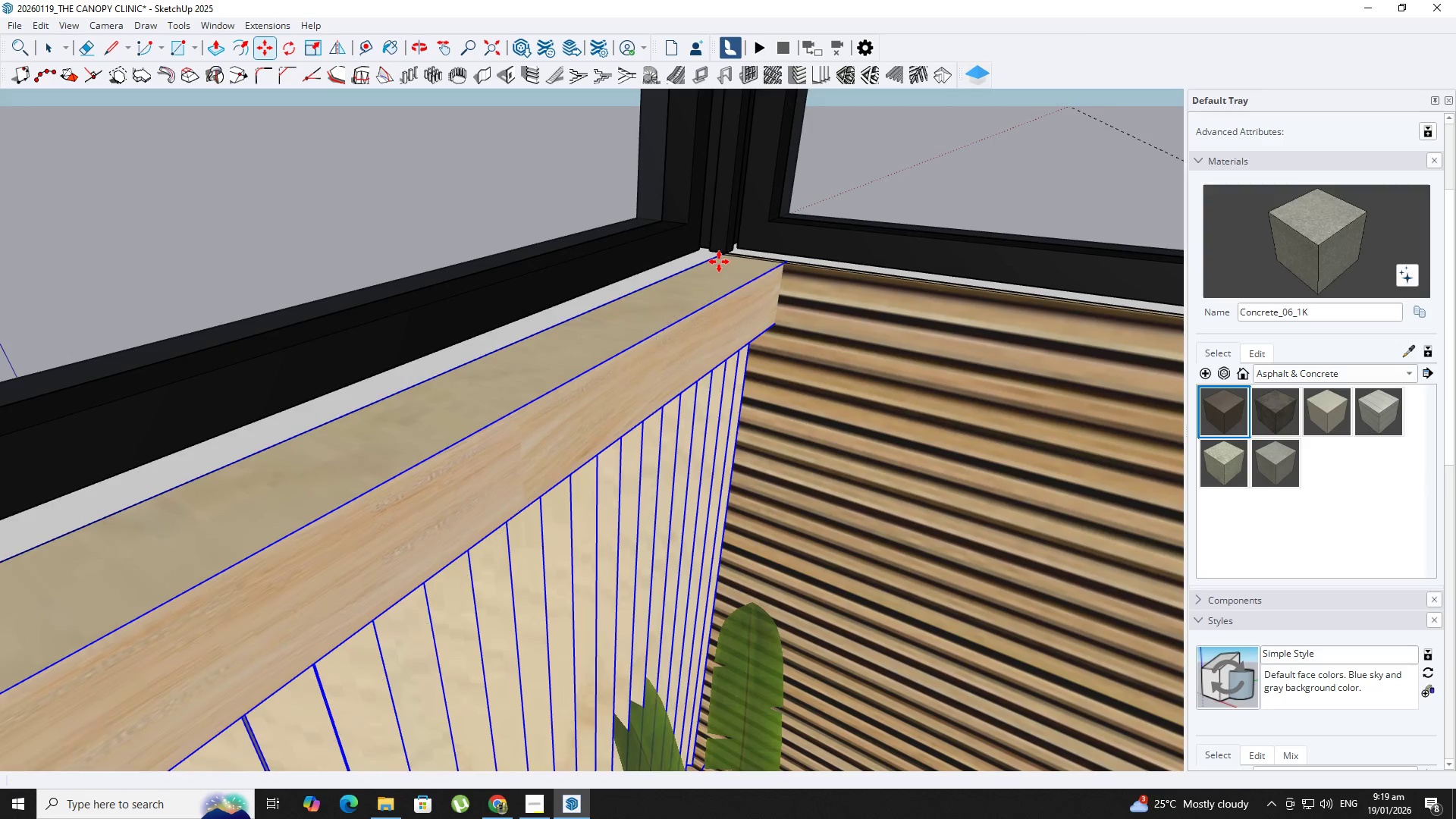 
hold_key(key=ShiftLeft, duration=0.36)
scroll: coordinate [607, 366], scroll_direction: down, amount: 14.0
 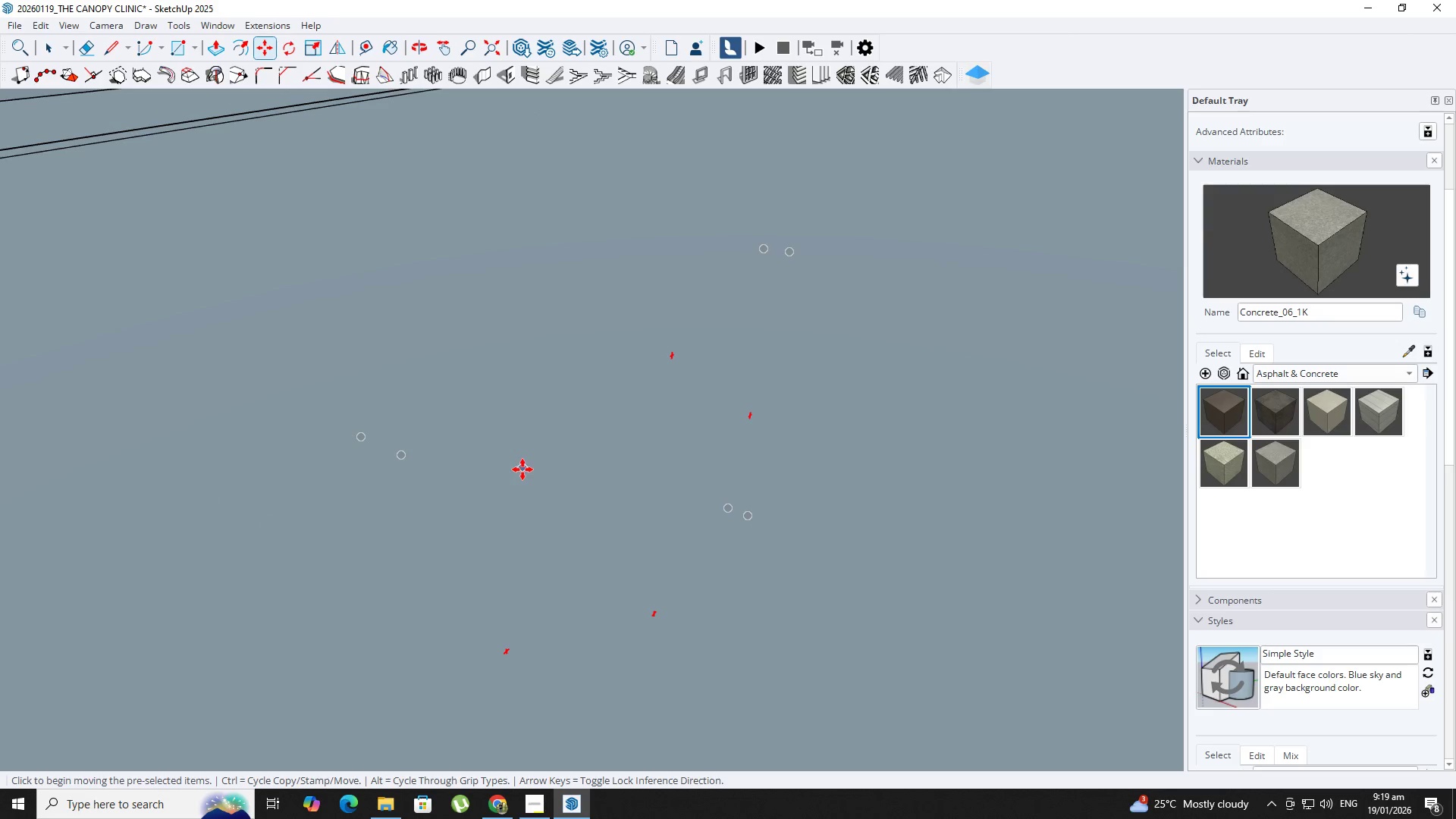 
hold_key(key=ShiftLeft, duration=0.56)
 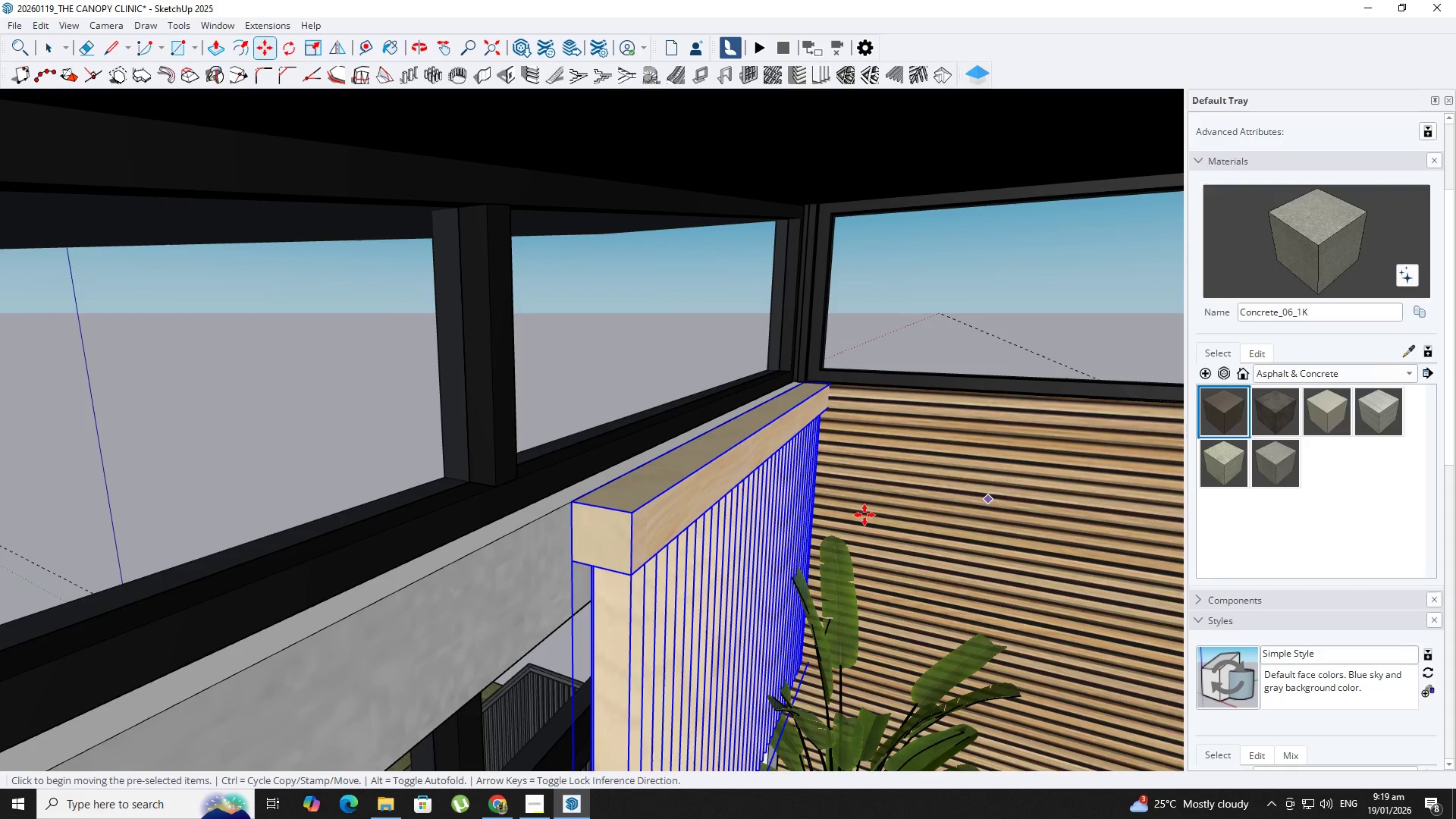 
scroll: coordinate [520, 384], scroll_direction: up, amount: 1.0
 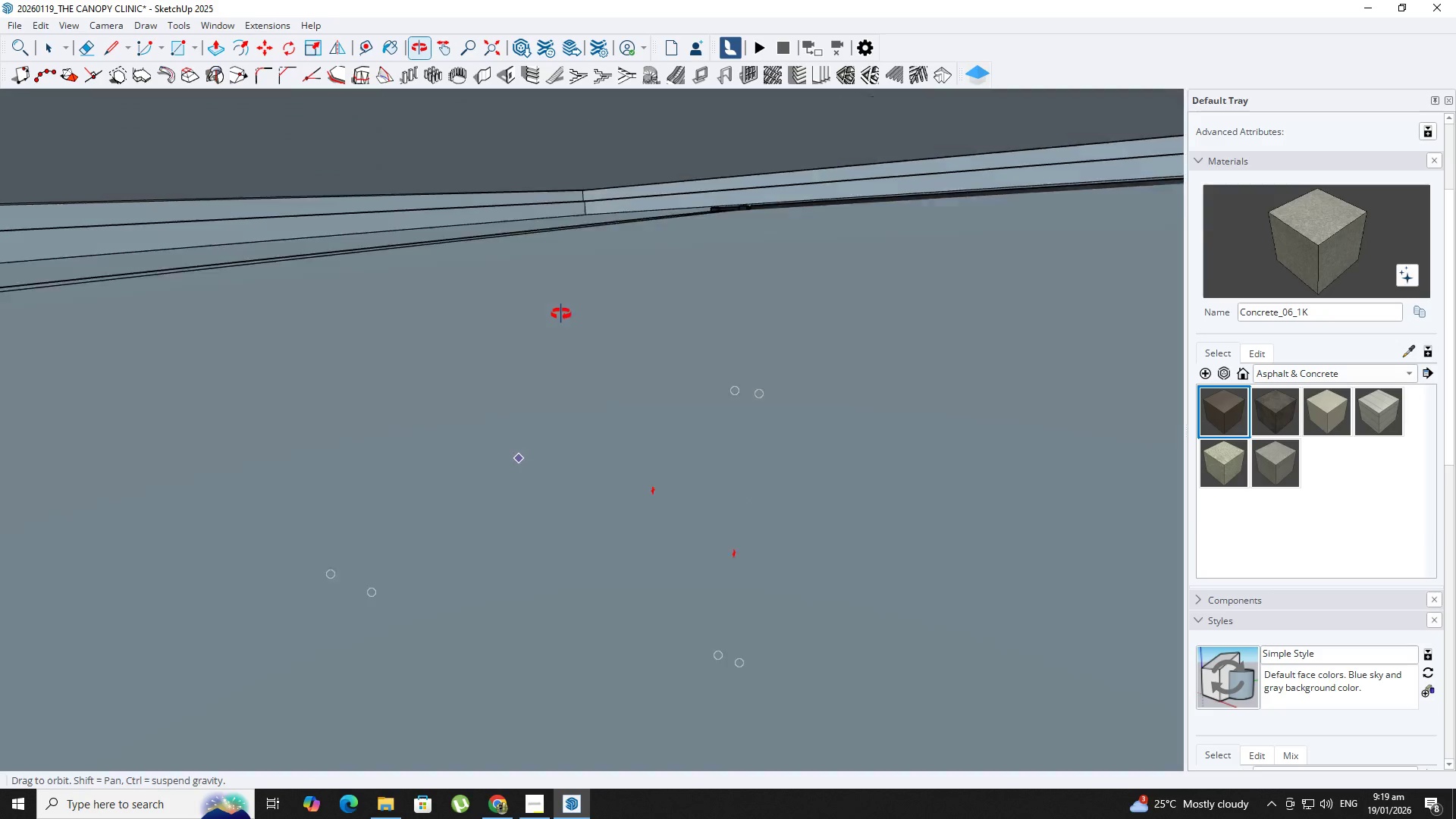 
key(Space)
 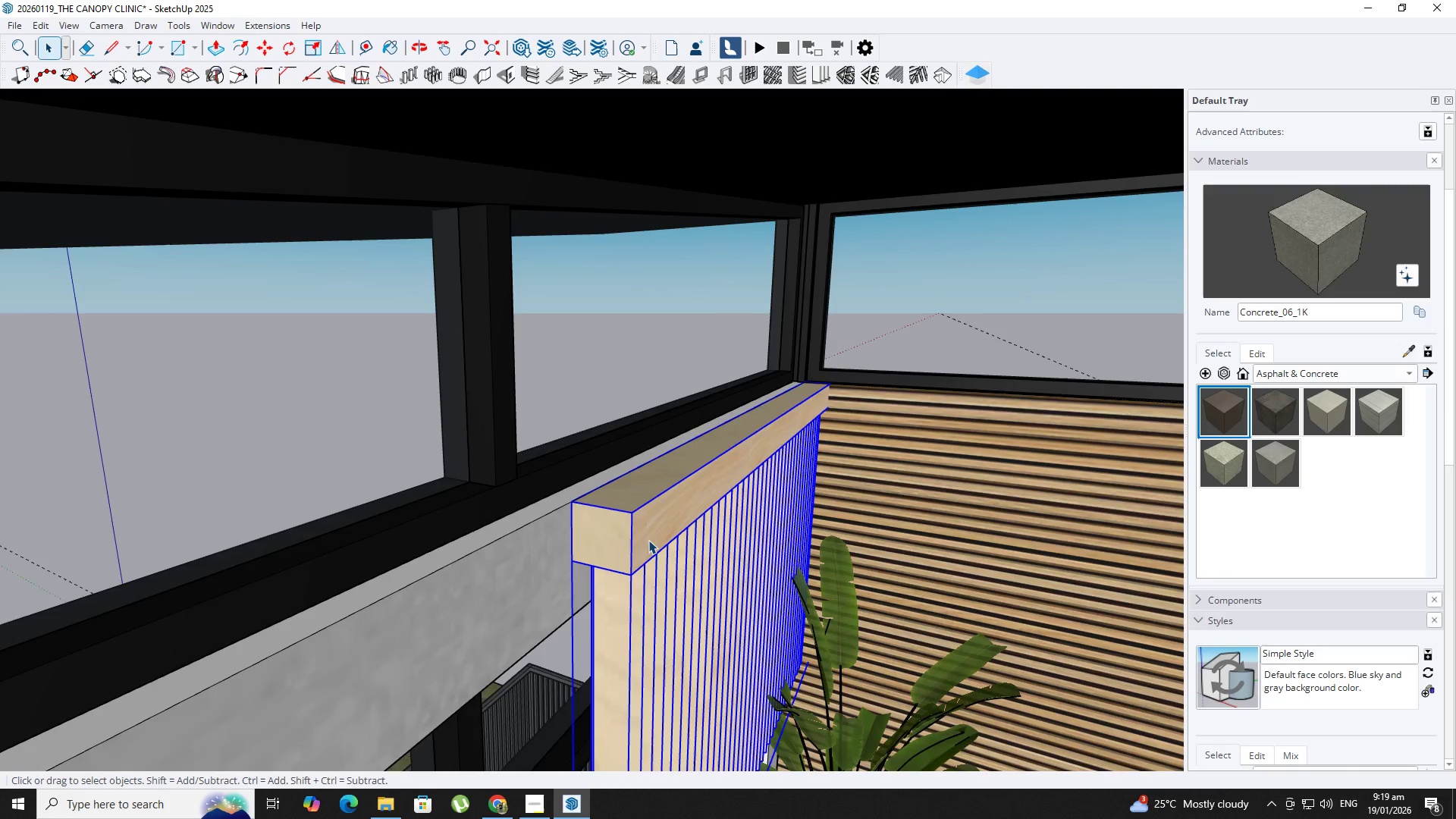 
double_click([648, 540])
 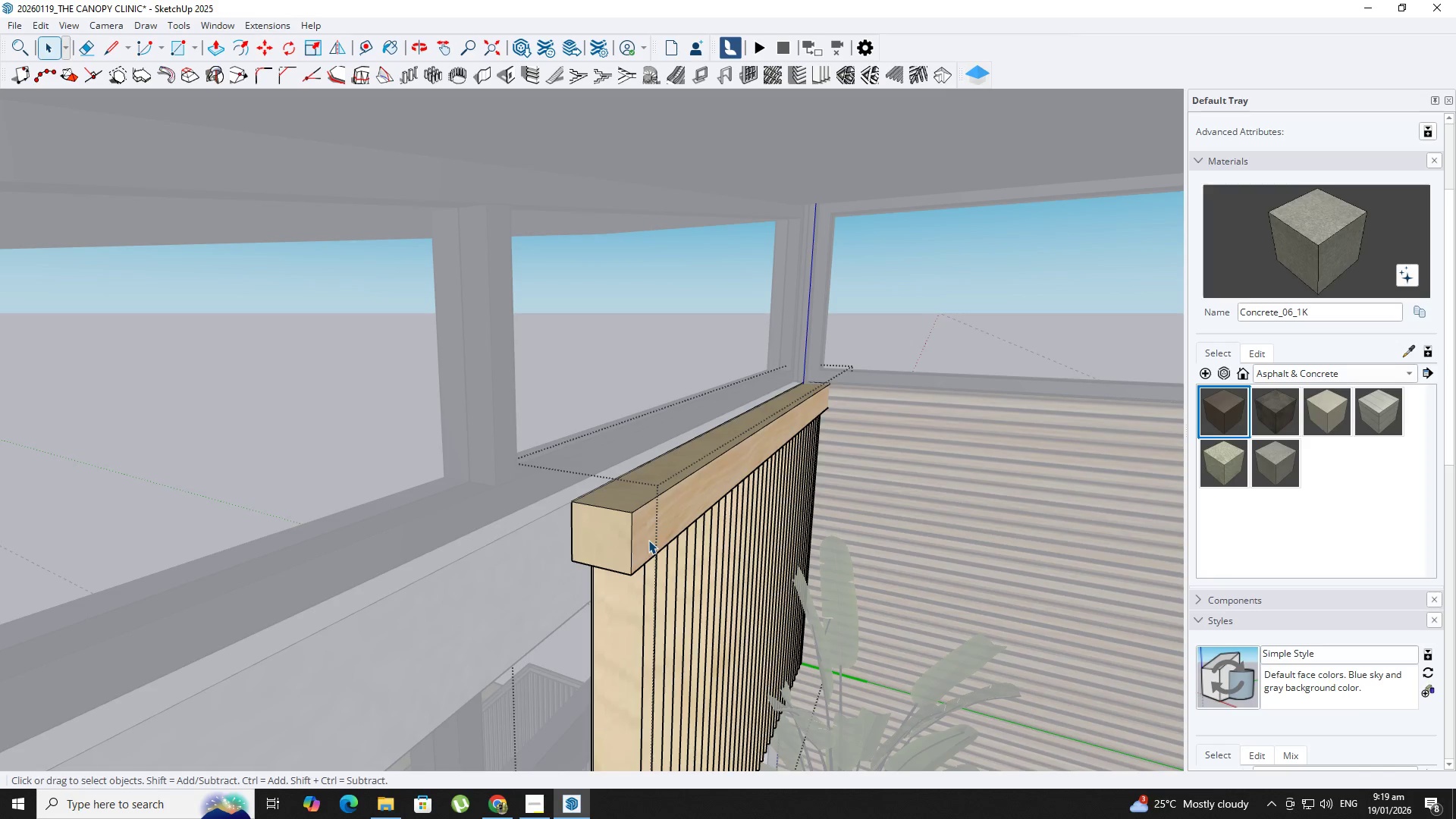 
triple_click([648, 540])
 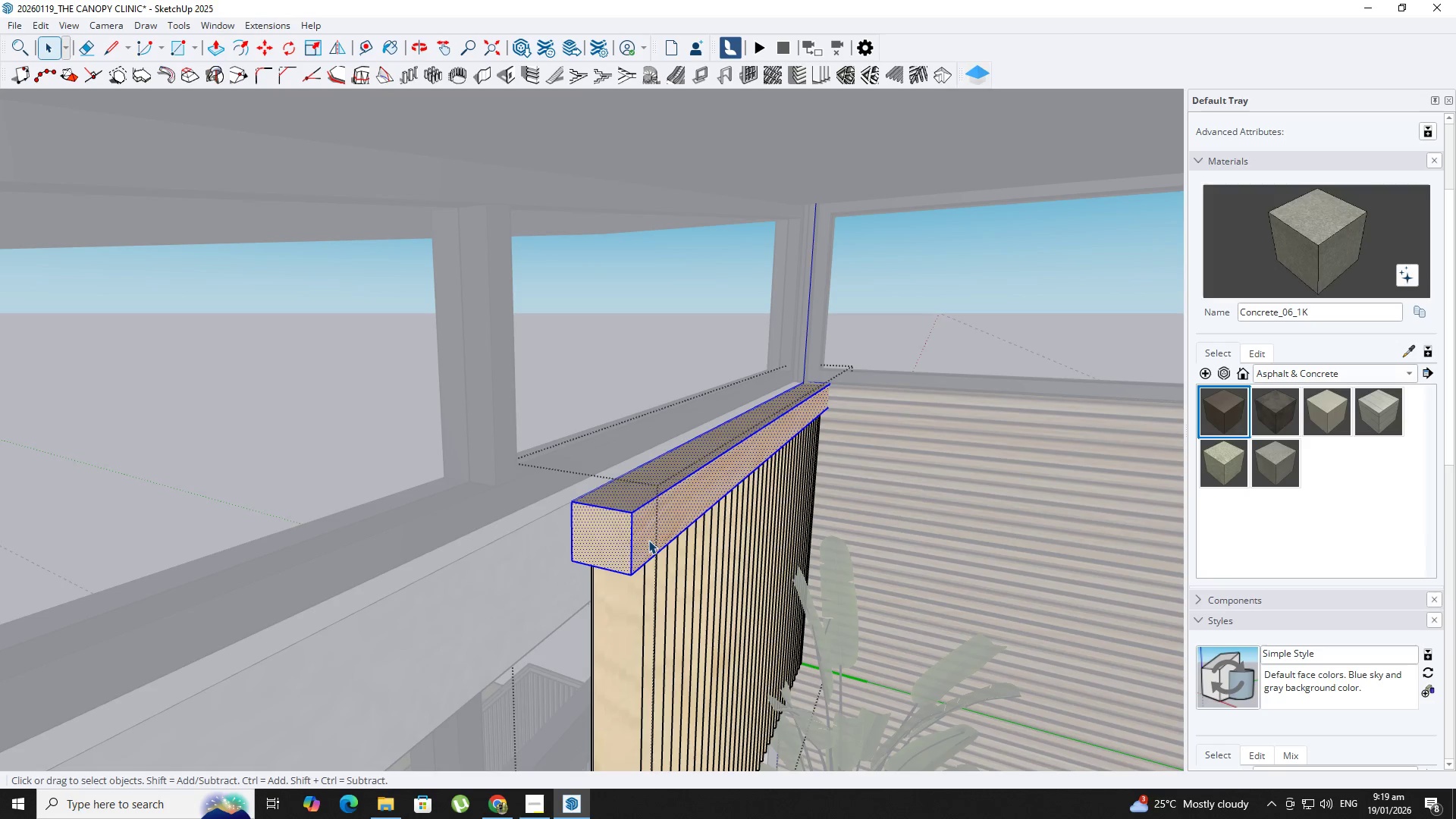 
triple_click([648, 540])
 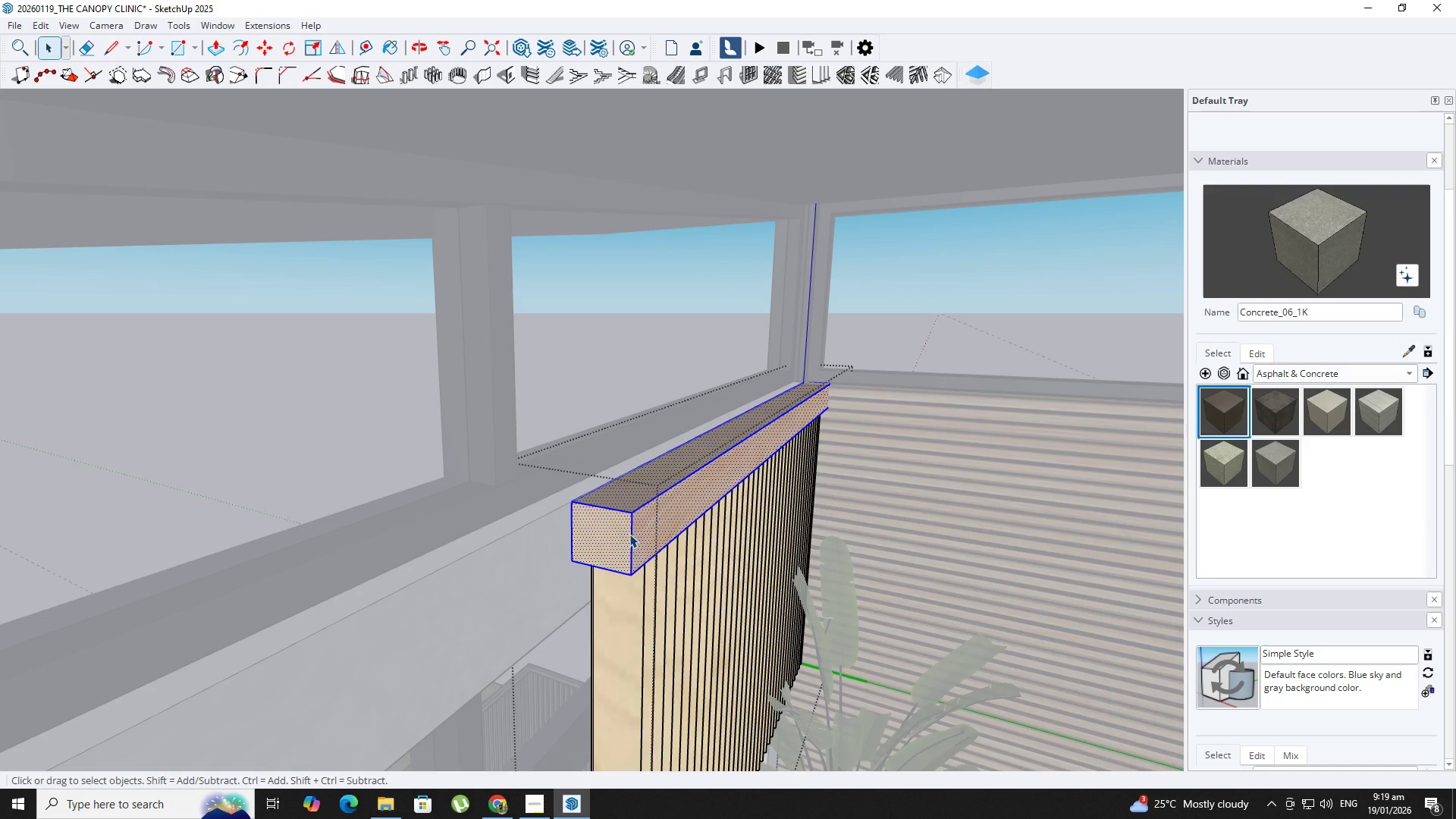 
key(P)
 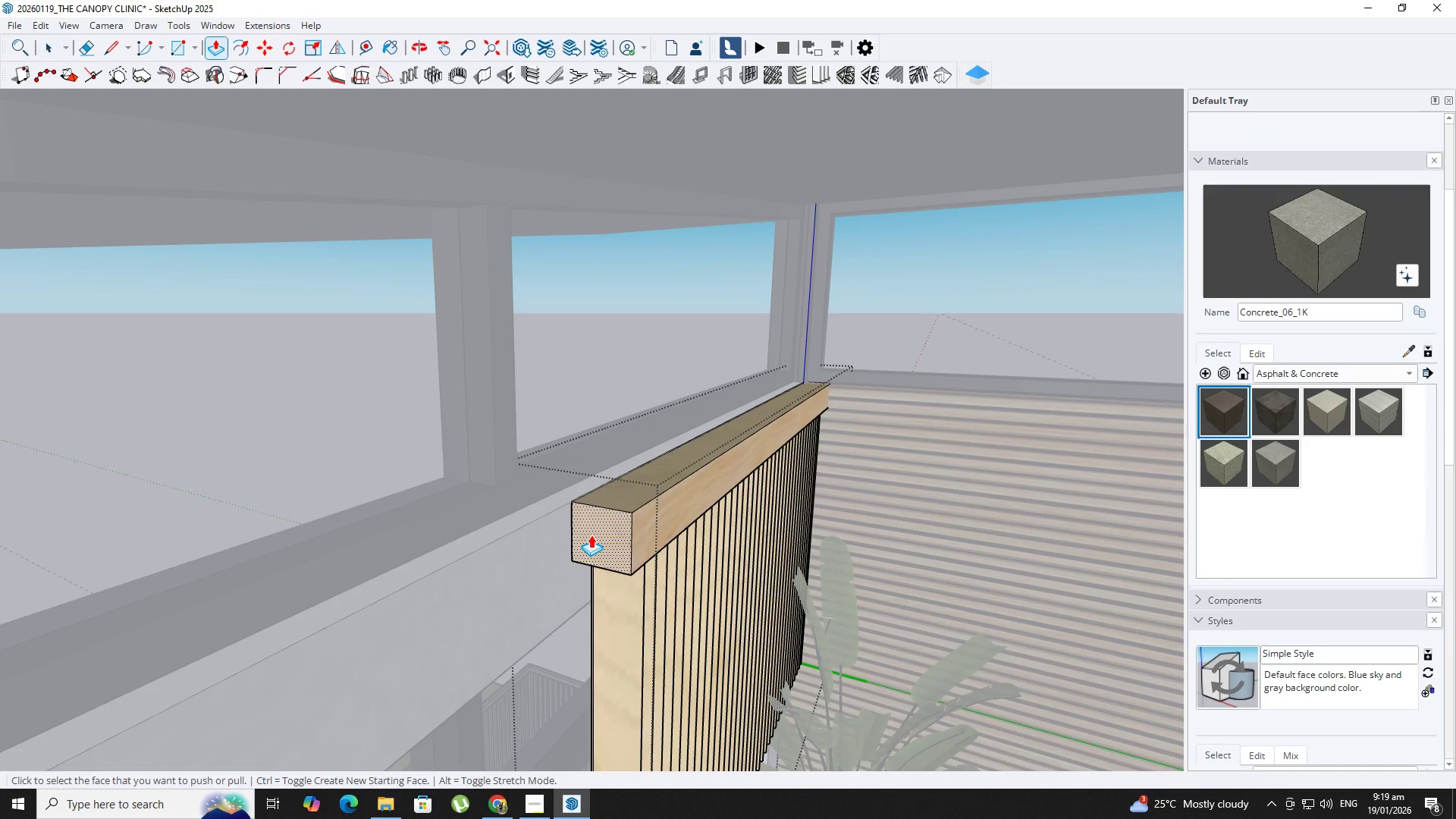 
left_click([591, 535])
 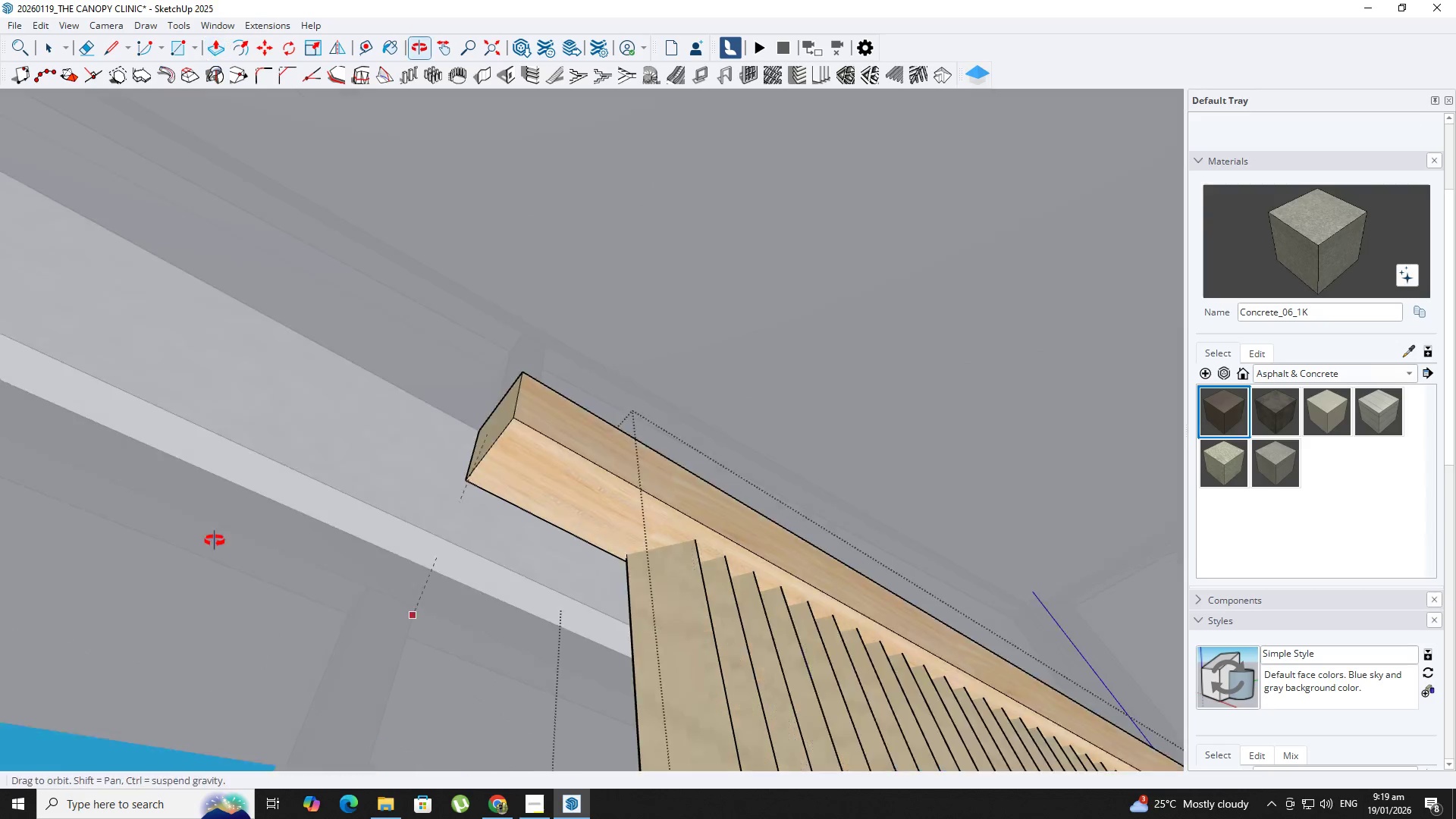 
hold_key(key=ShiftLeft, duration=0.42)
 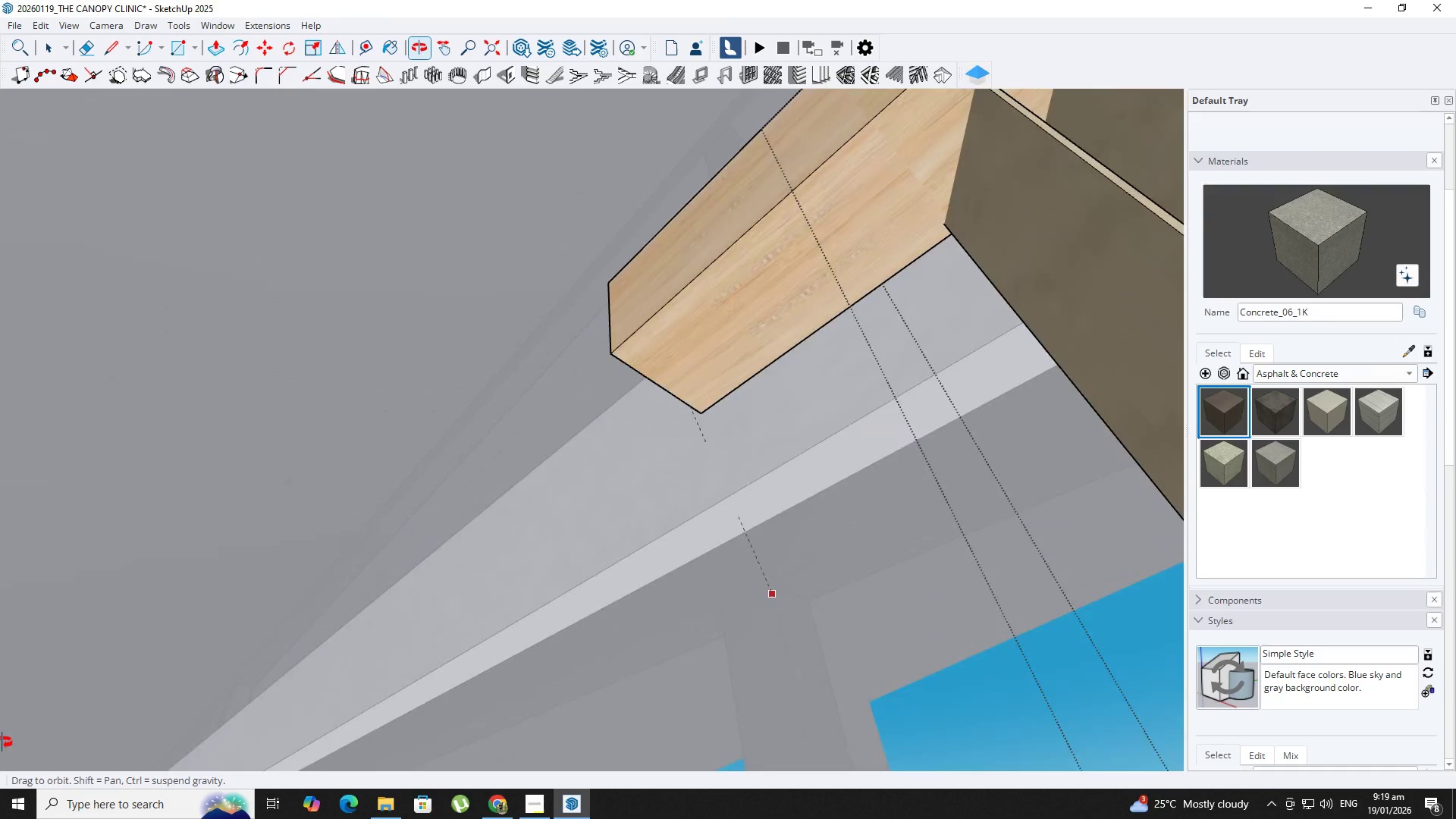 
hold_key(key=ShiftLeft, duration=0.73)
 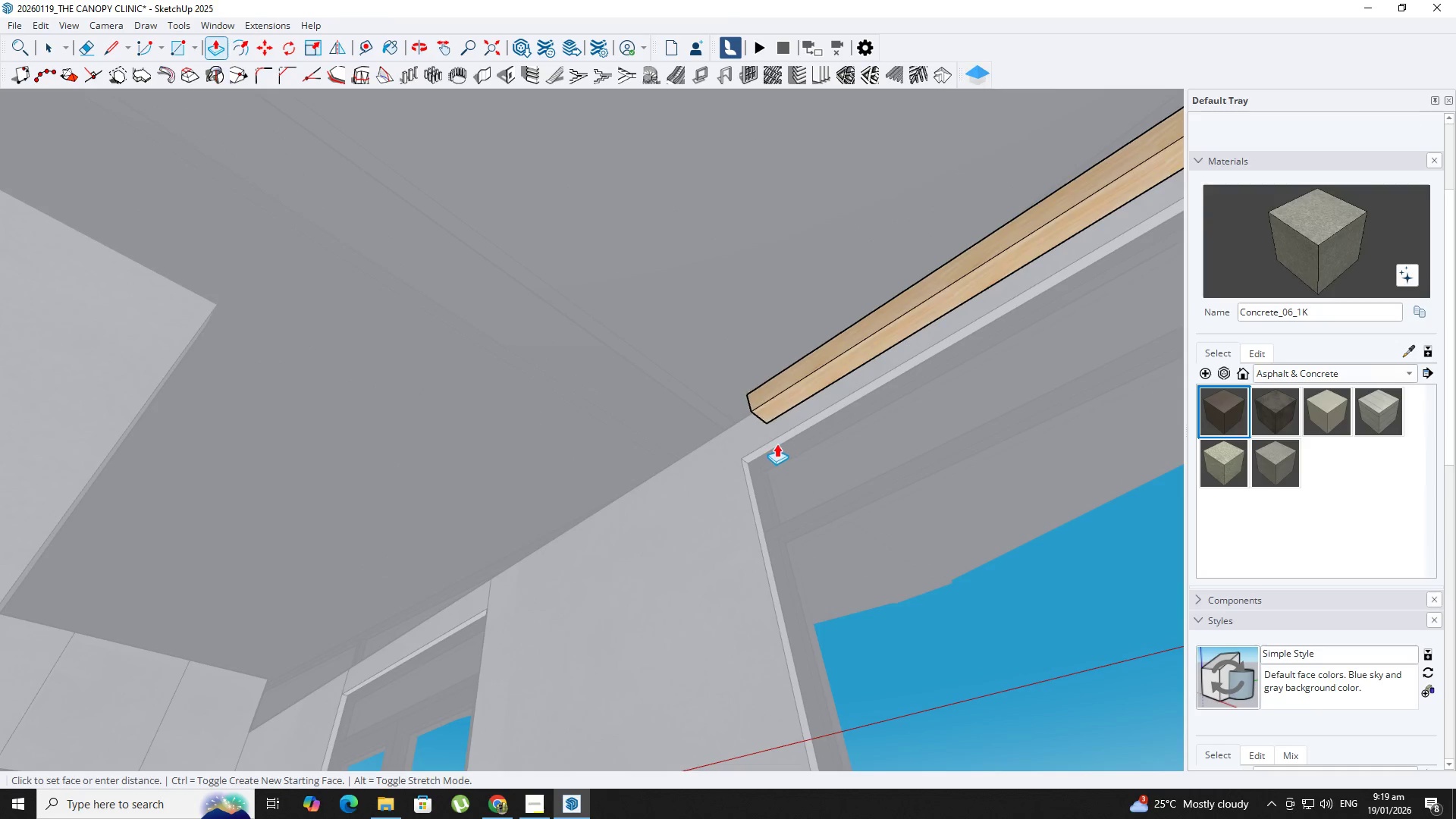 
hold_key(key=ShiftLeft, duration=7.12)
left_click([741, 459])
 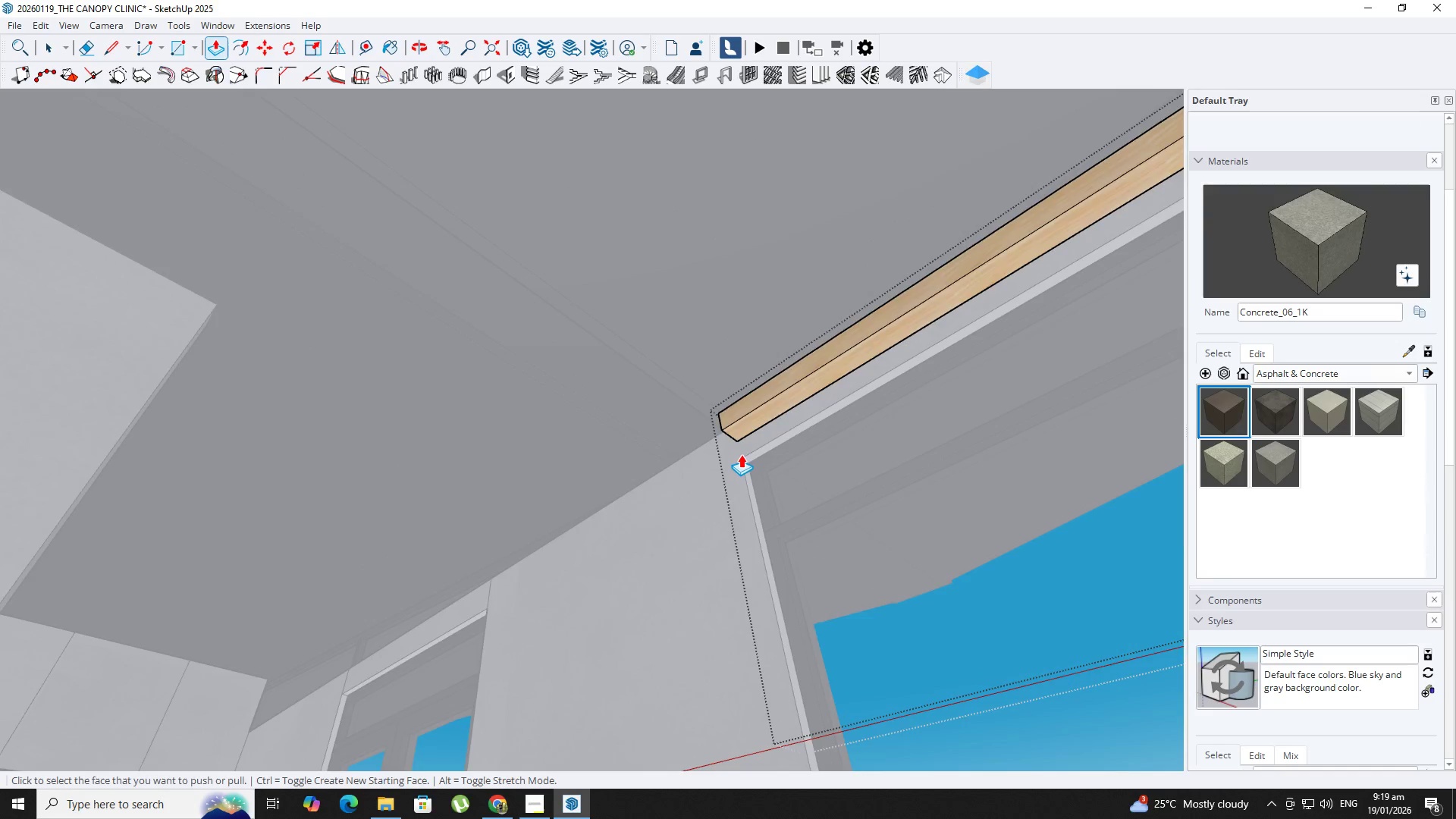 
scroll: coordinate [701, 472], scroll_direction: up, amount: 15.0
 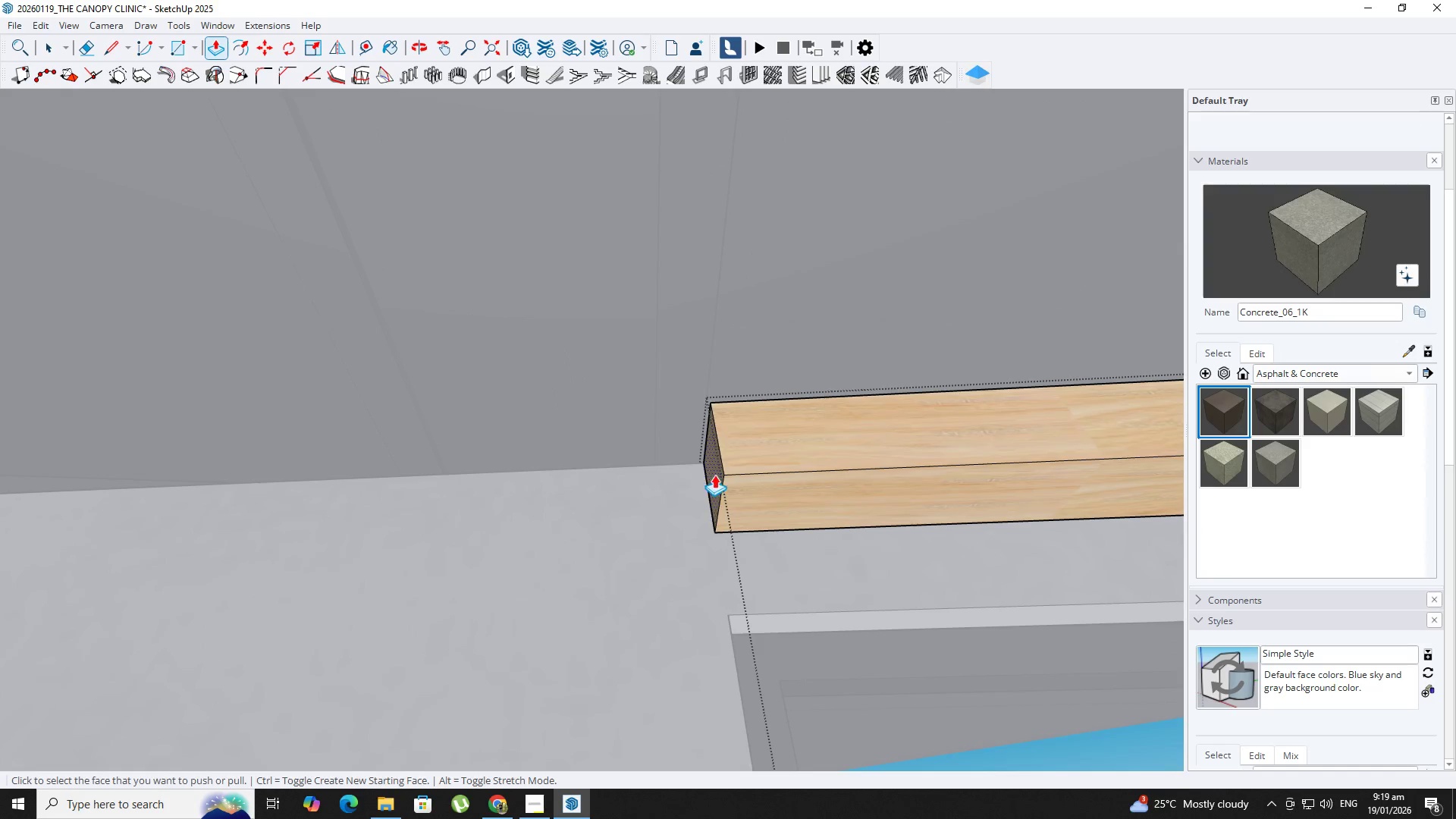 
left_click([714, 475])
 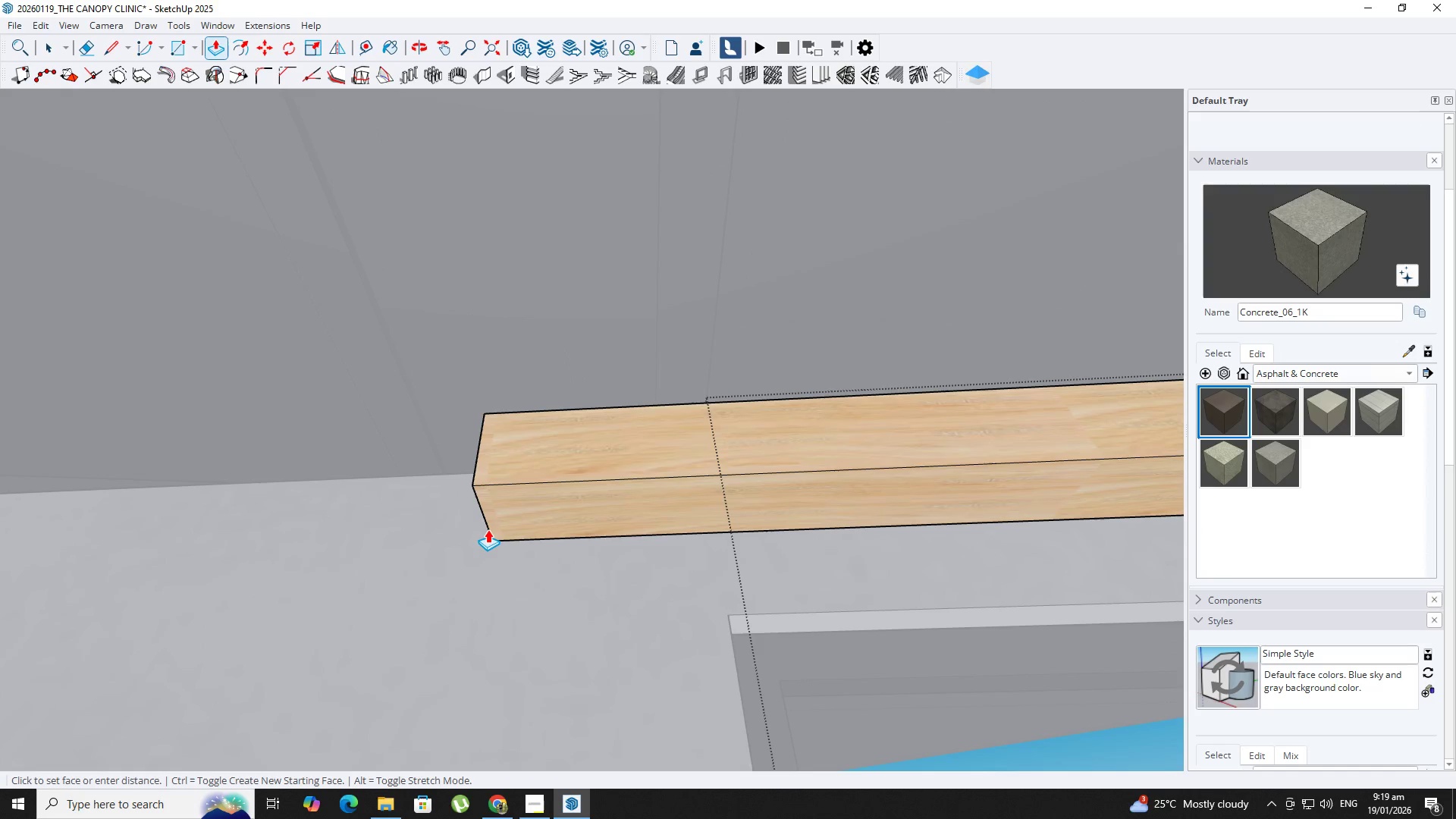 
key(NumpadDecimal)
 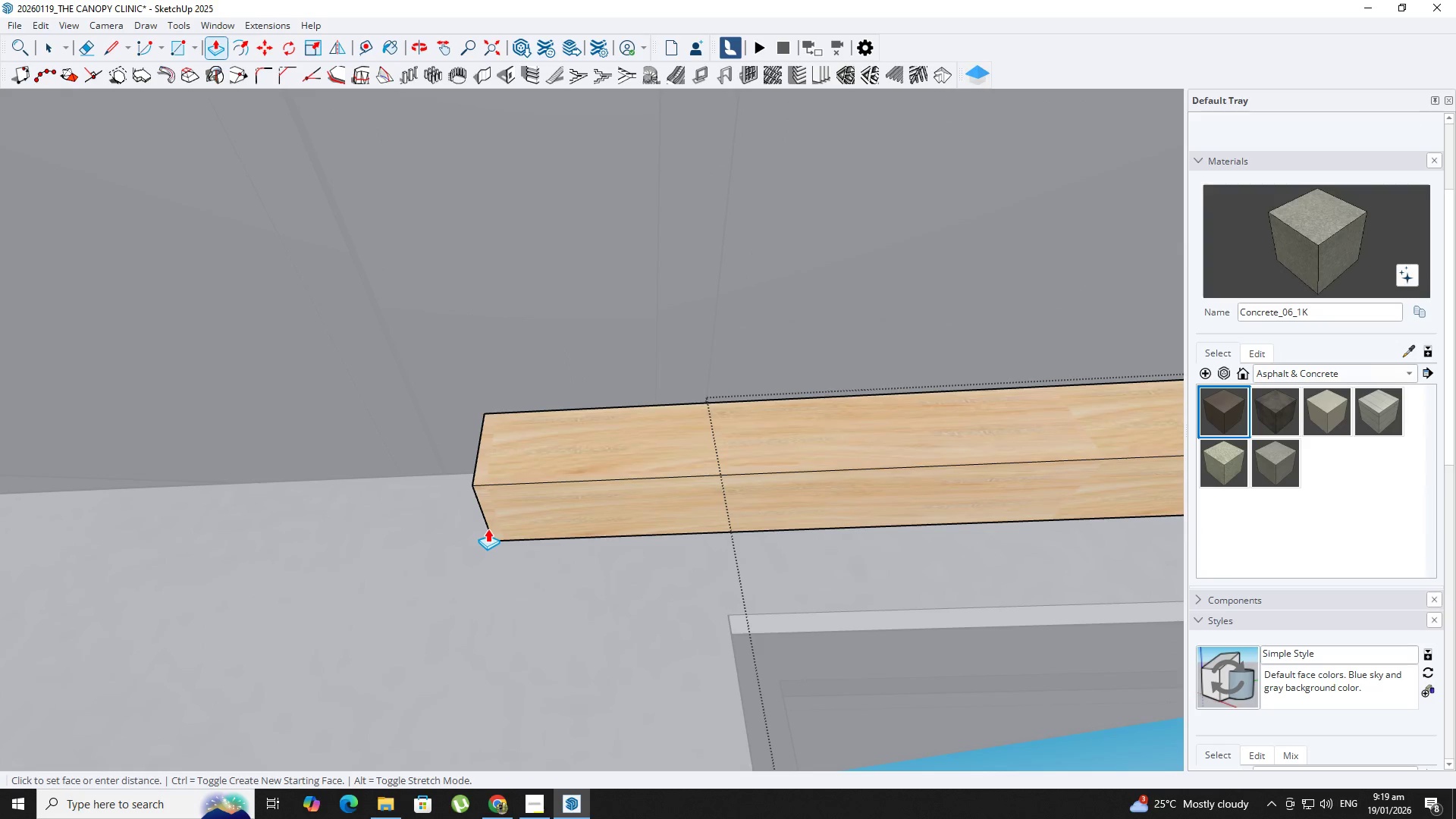 
key(Numpad5)
 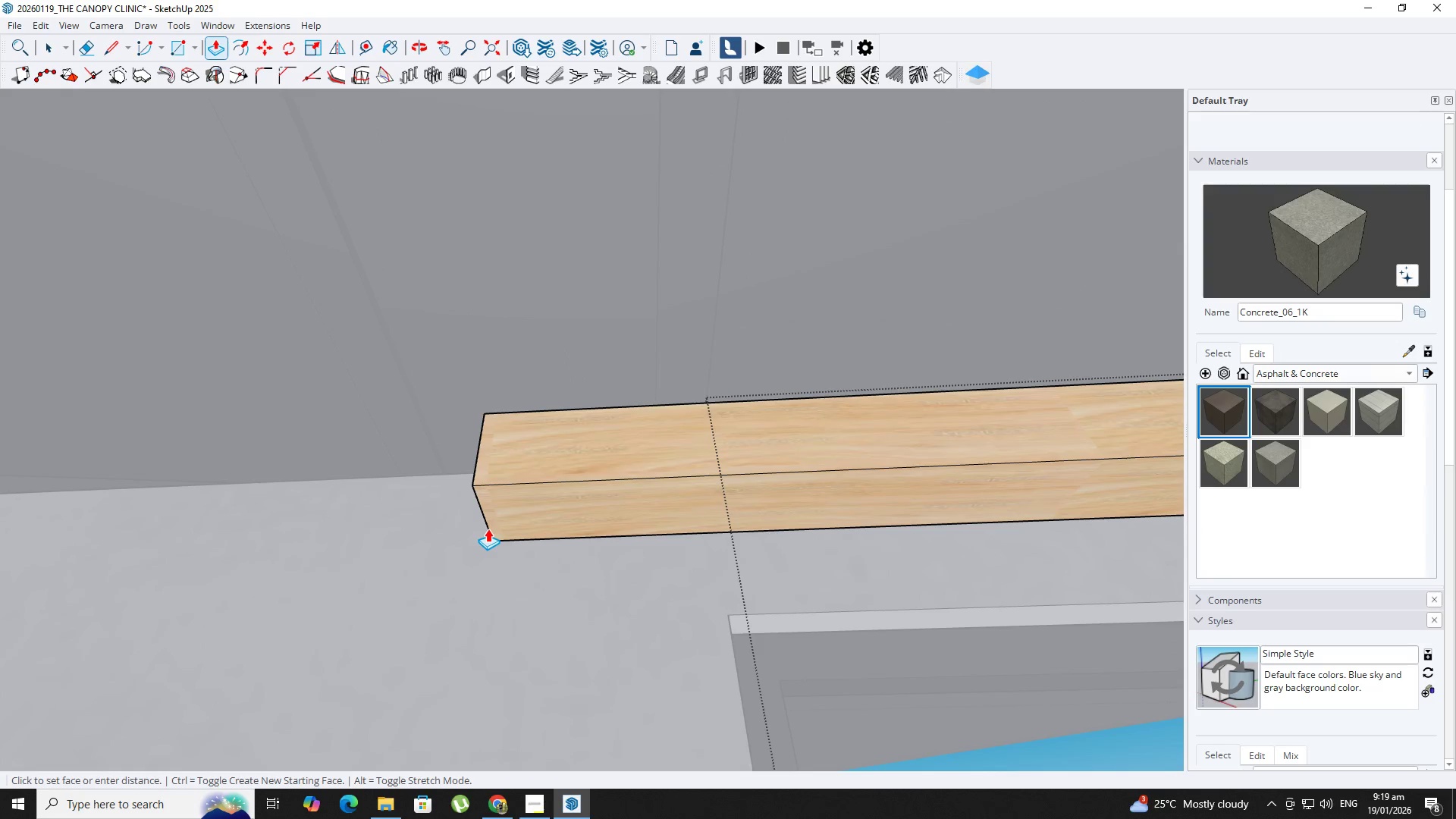 
key(NumpadEnter)
 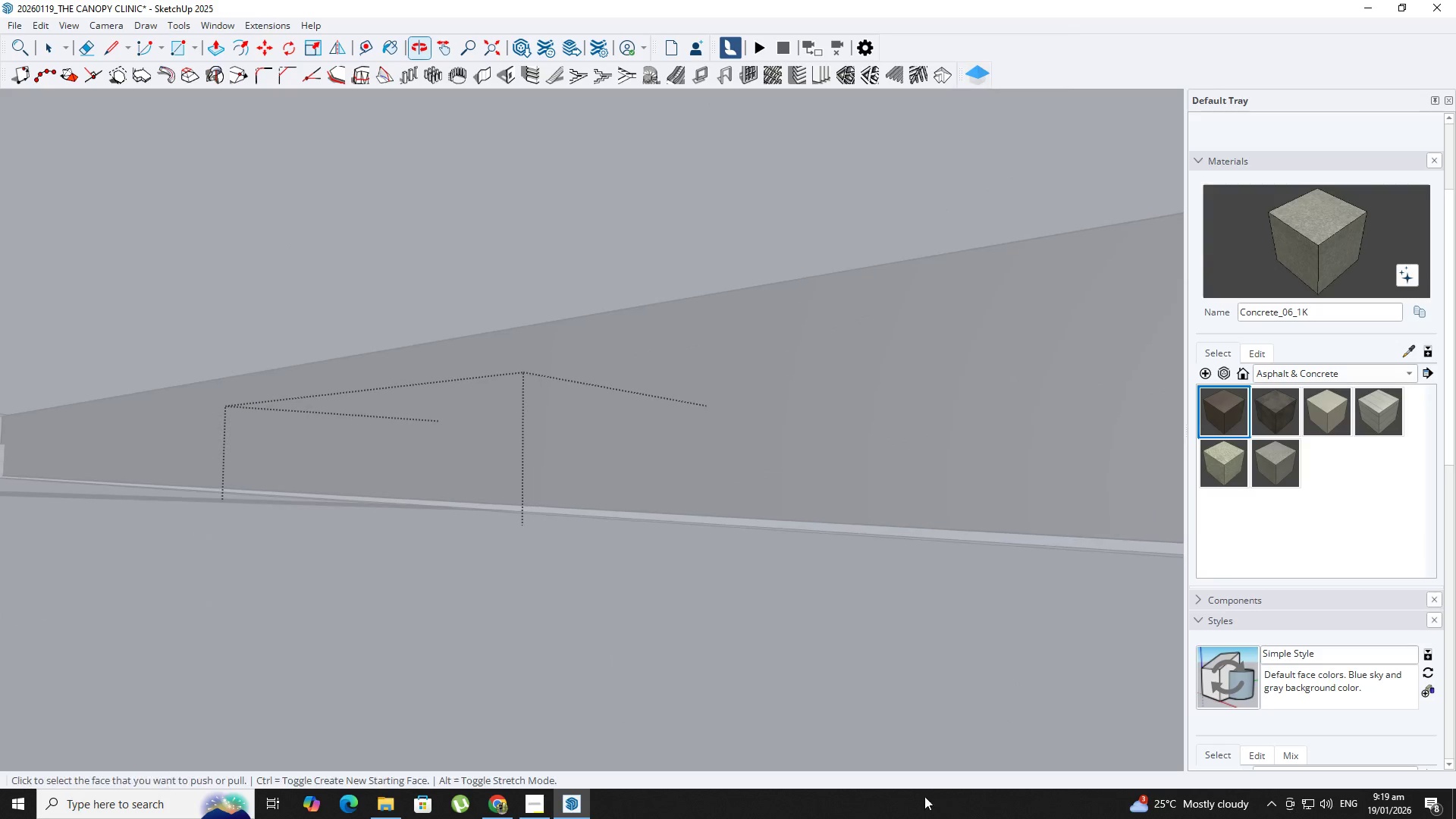 
hold_key(key=ShiftLeft, duration=0.69)
scroll: coordinate [726, 649], scroll_direction: up, amount: 1.0
 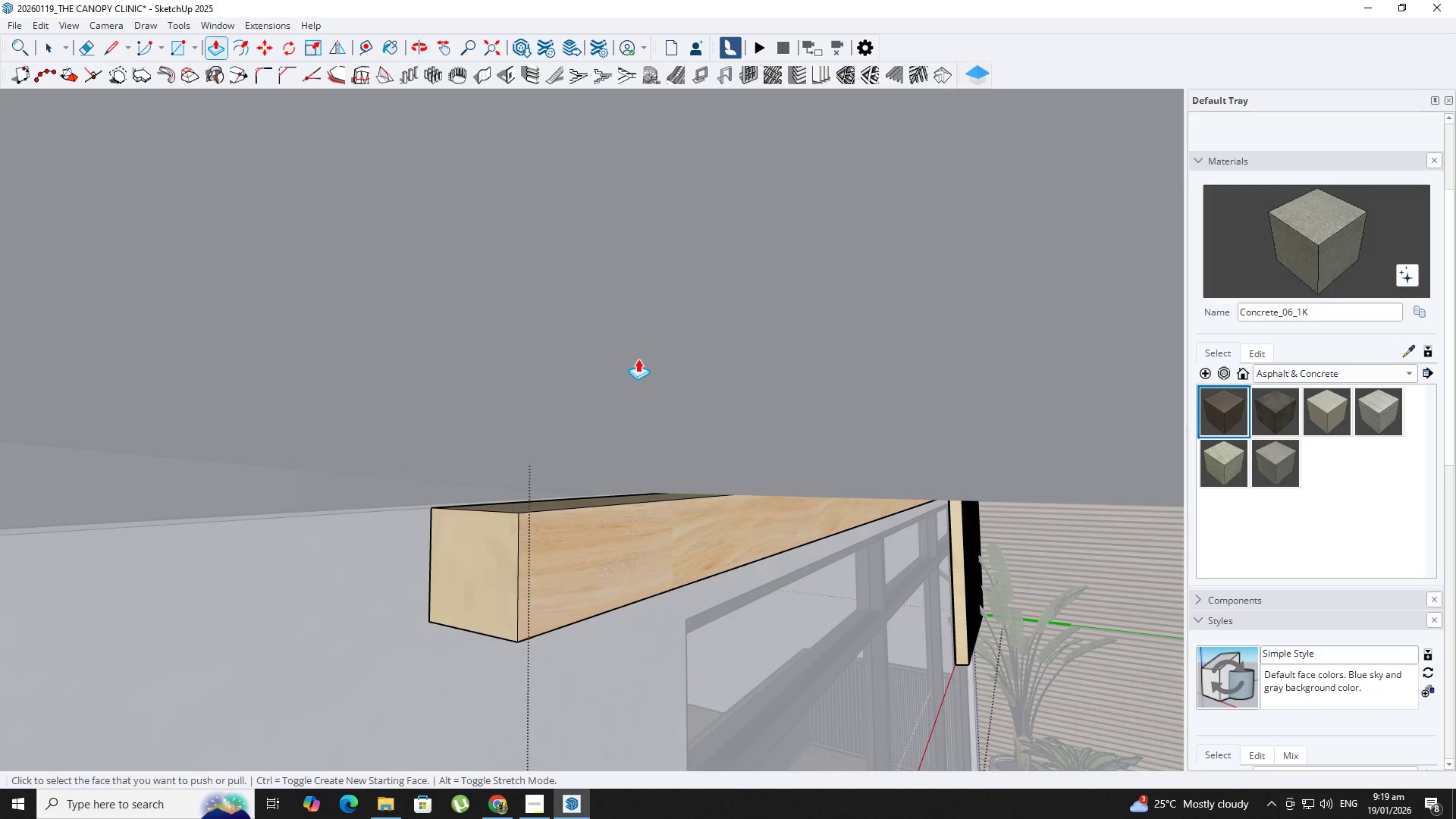 
key(Shift+ShiftLeft)
 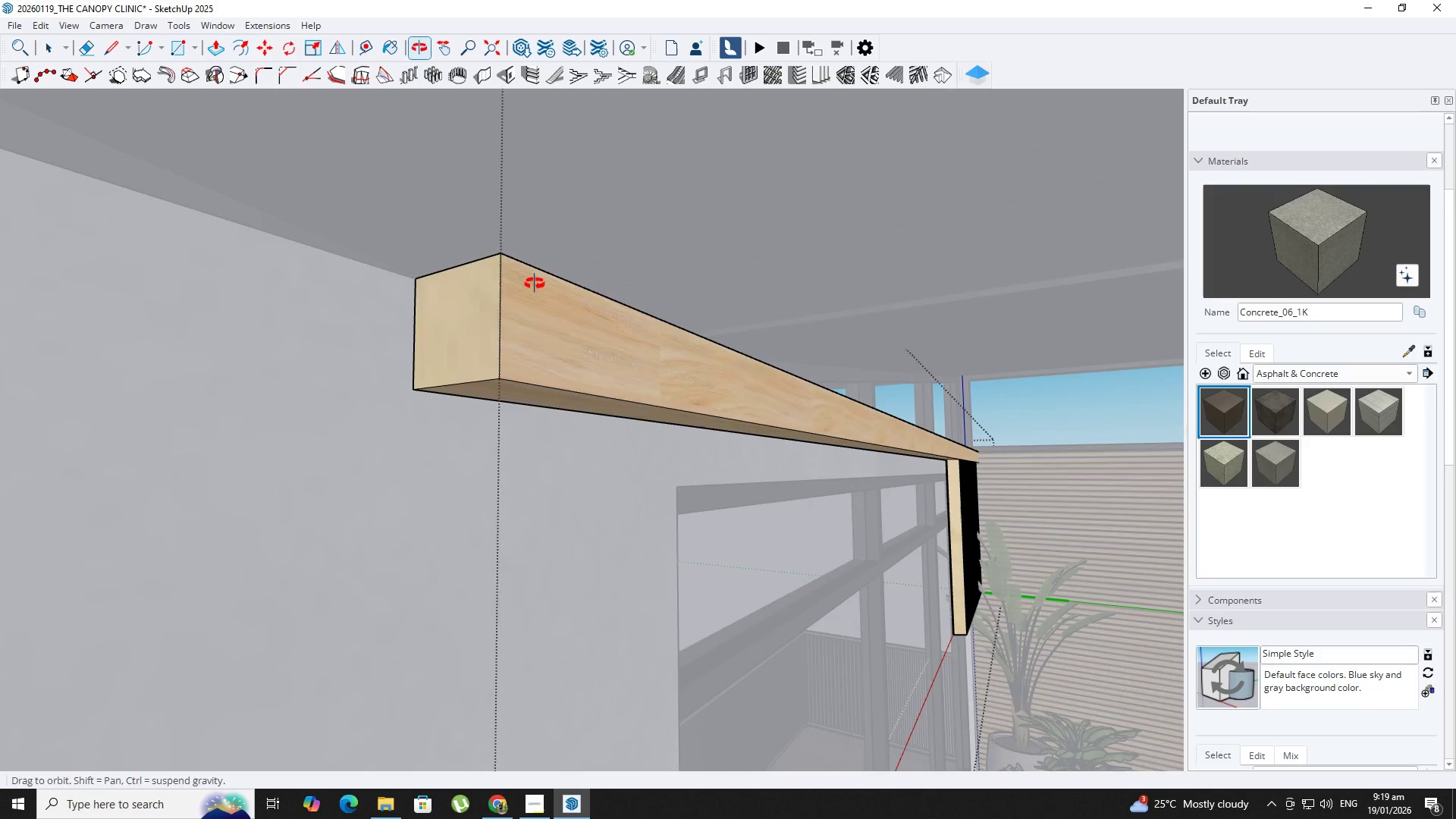 
key(Control+ControlLeft)
 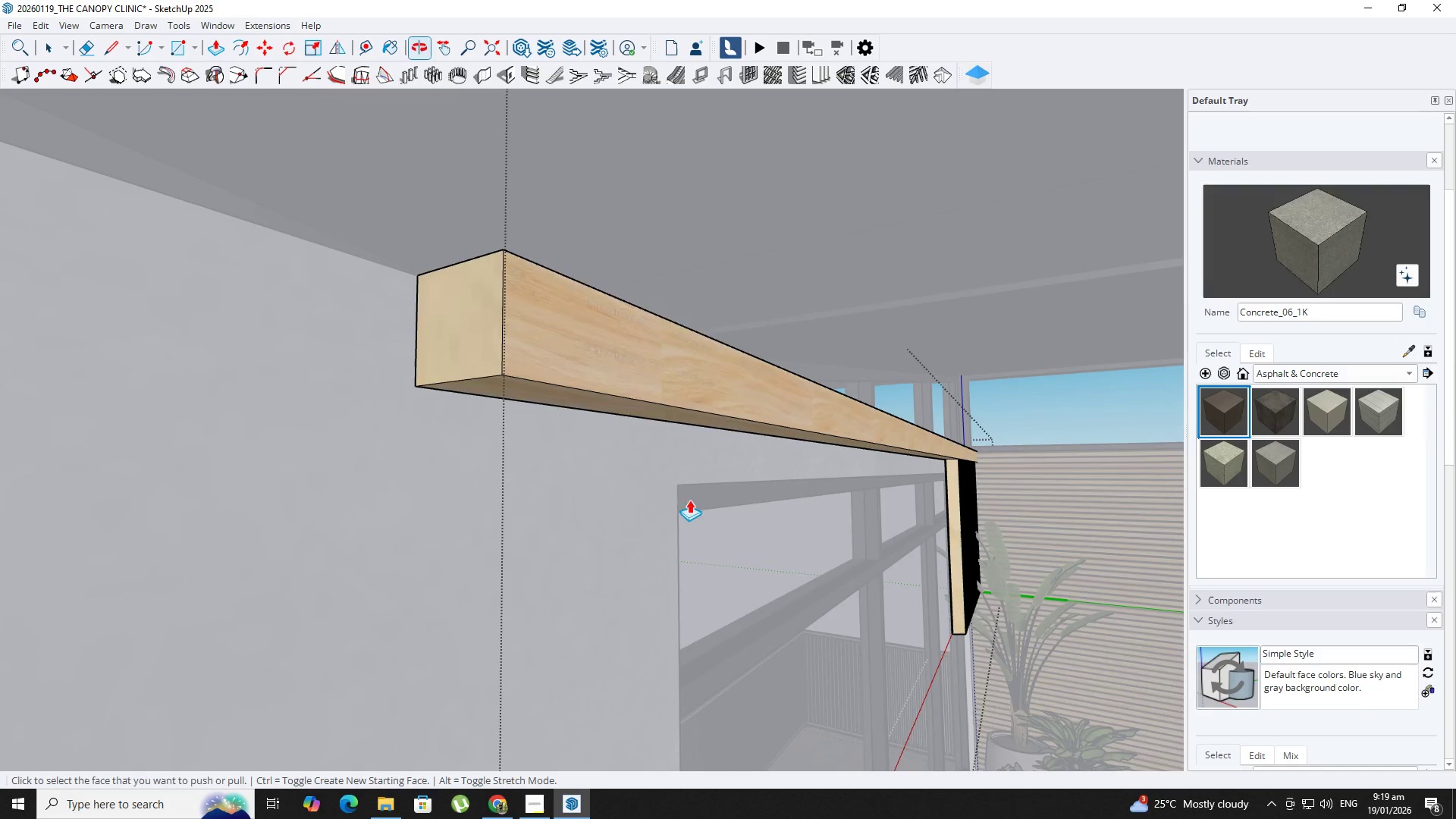 
key(Control+Z)
 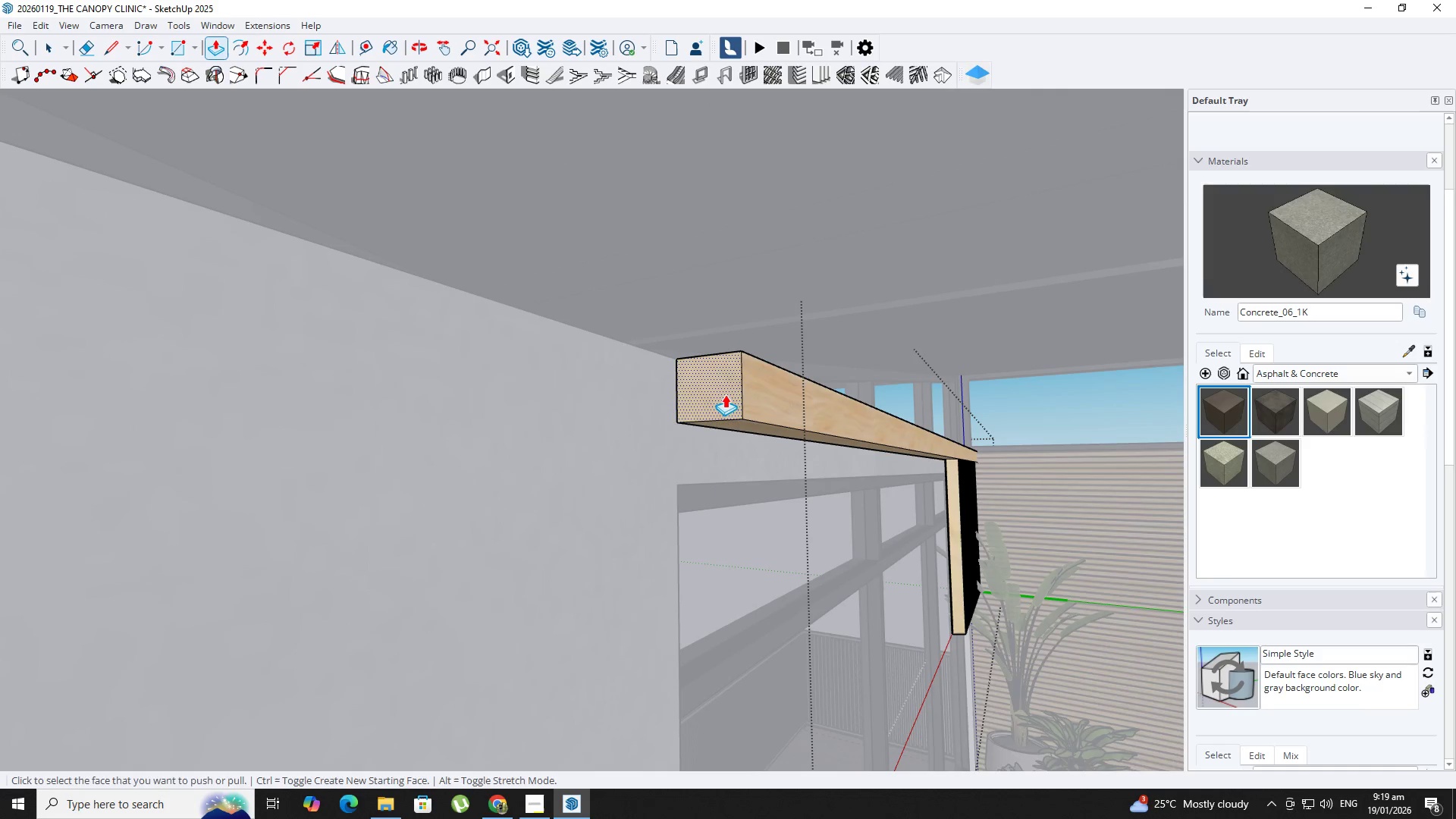 
left_click([725, 393])
 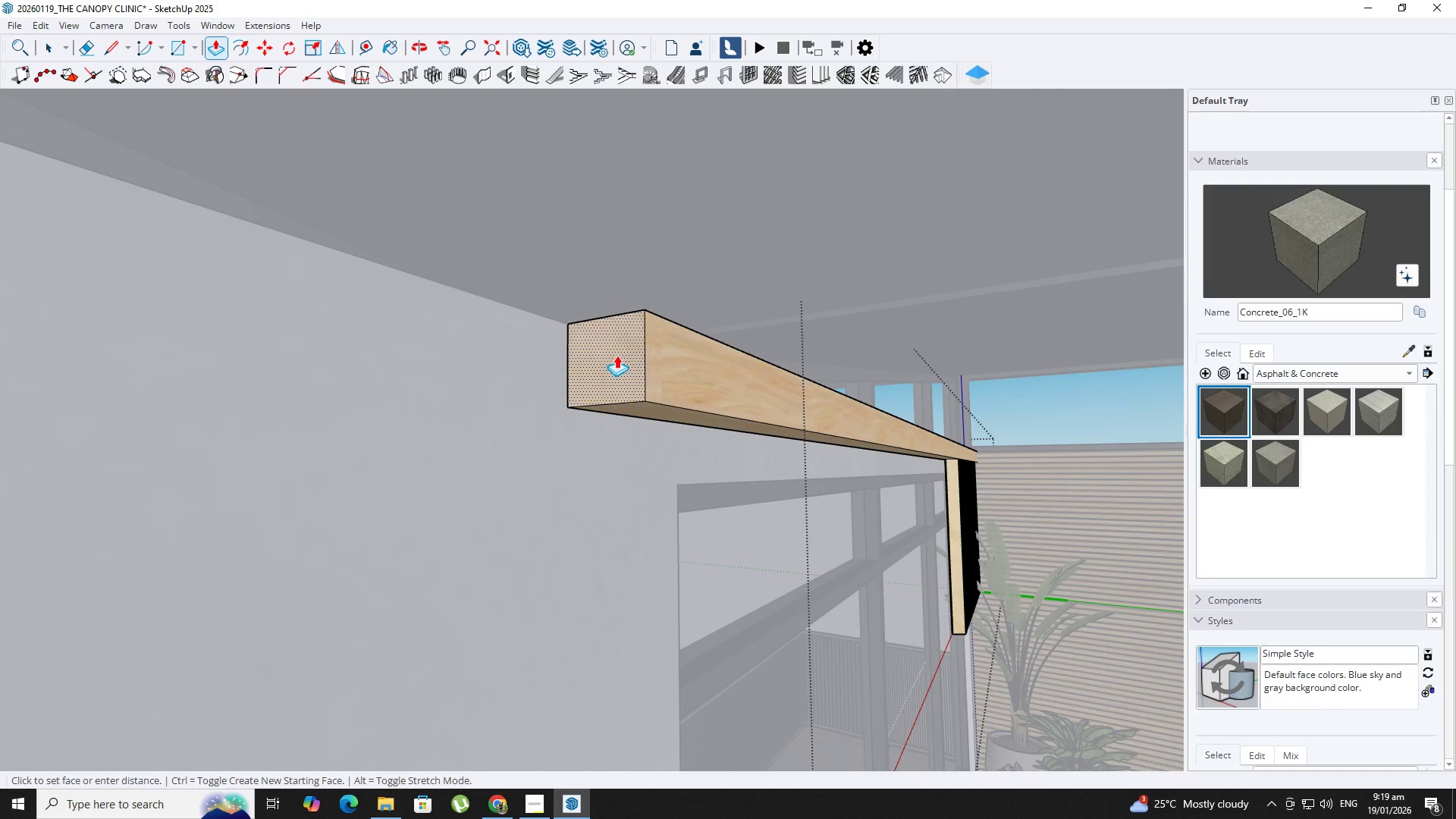 
key(NumpadDecimal)
 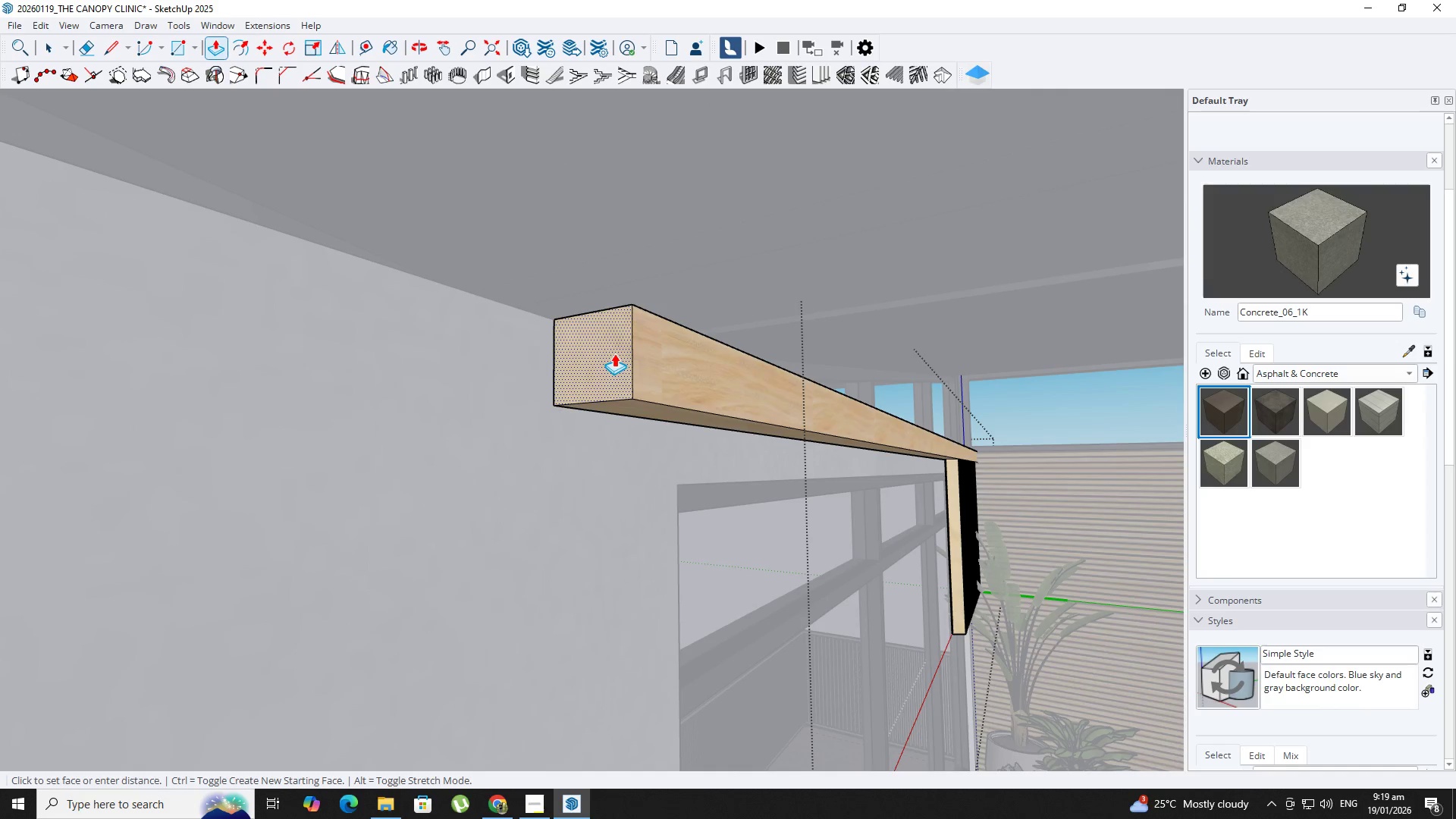 
key(Numpad2)
 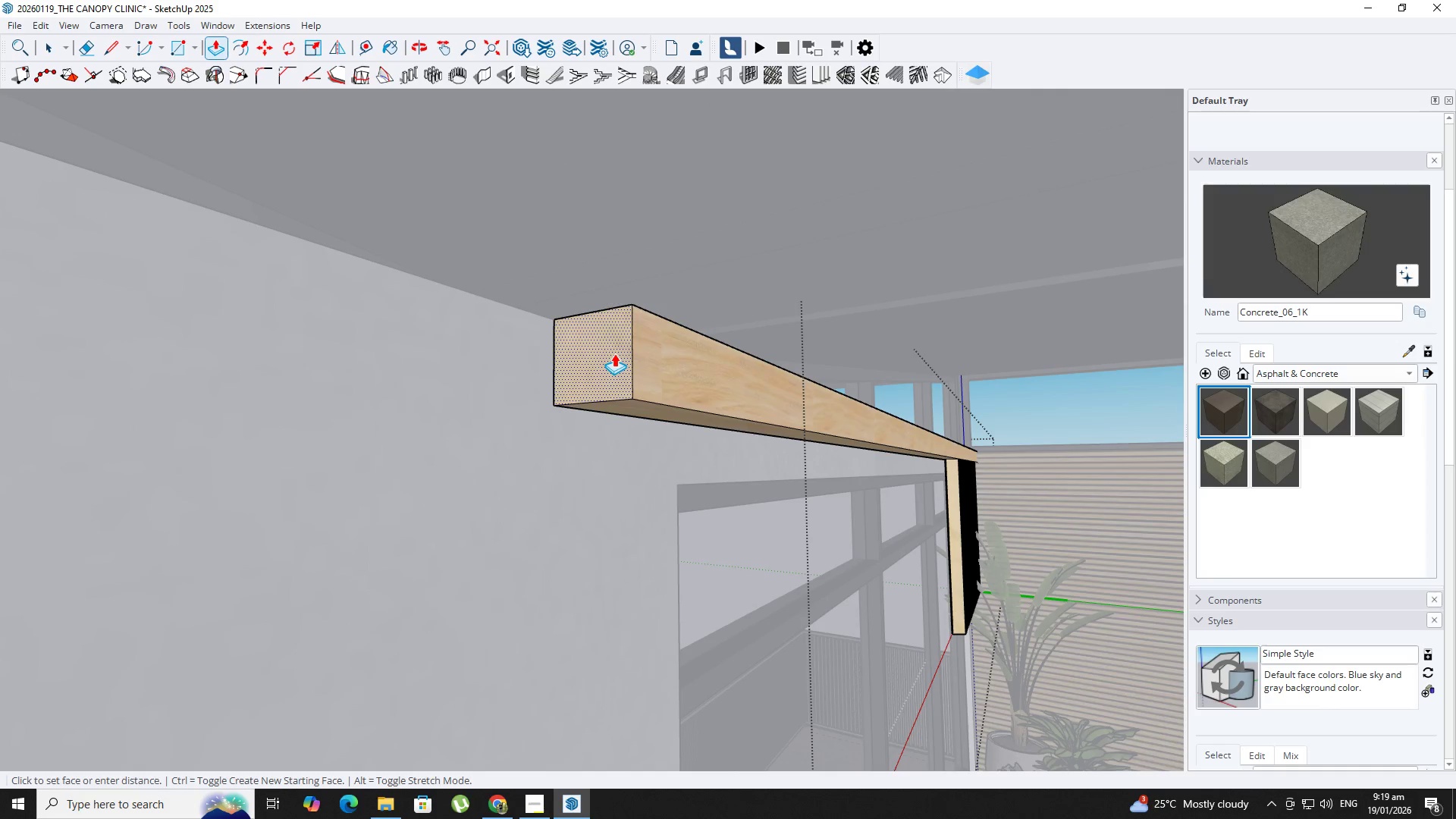 
key(NumpadEnter)
 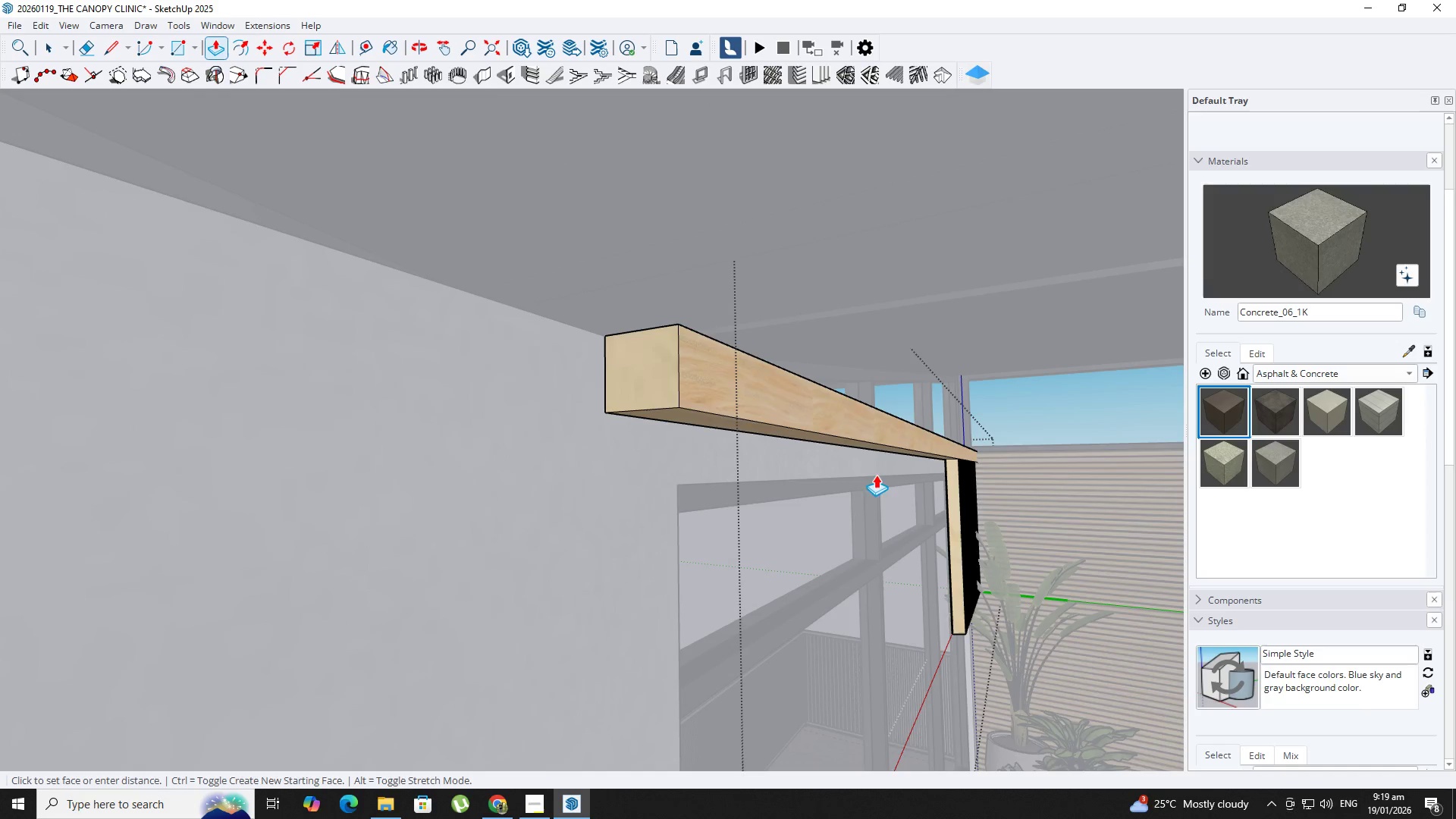 
scroll: coordinate [912, 488], scroll_direction: up, amount: 1.0
 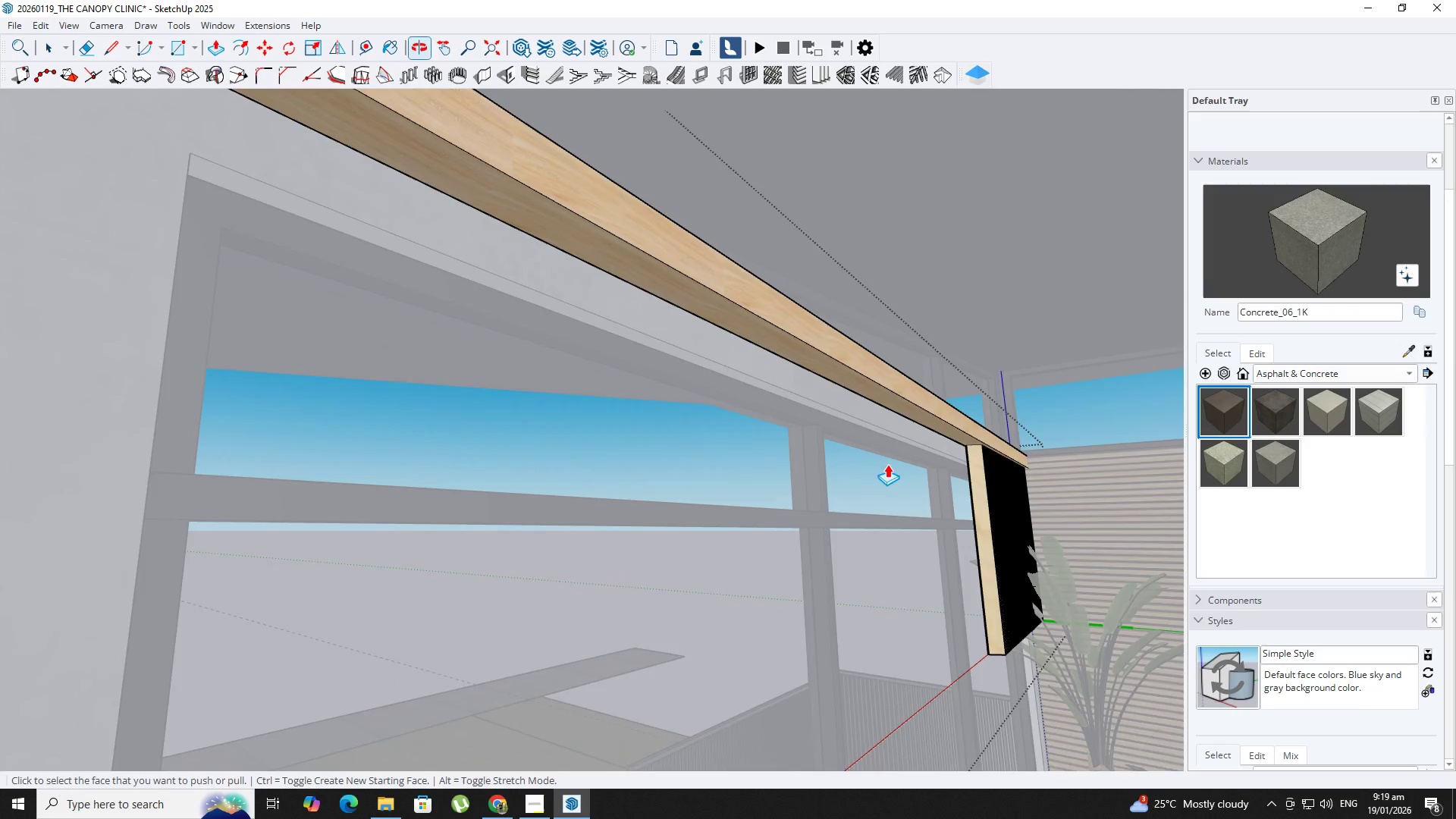 
key(Backquote)
 